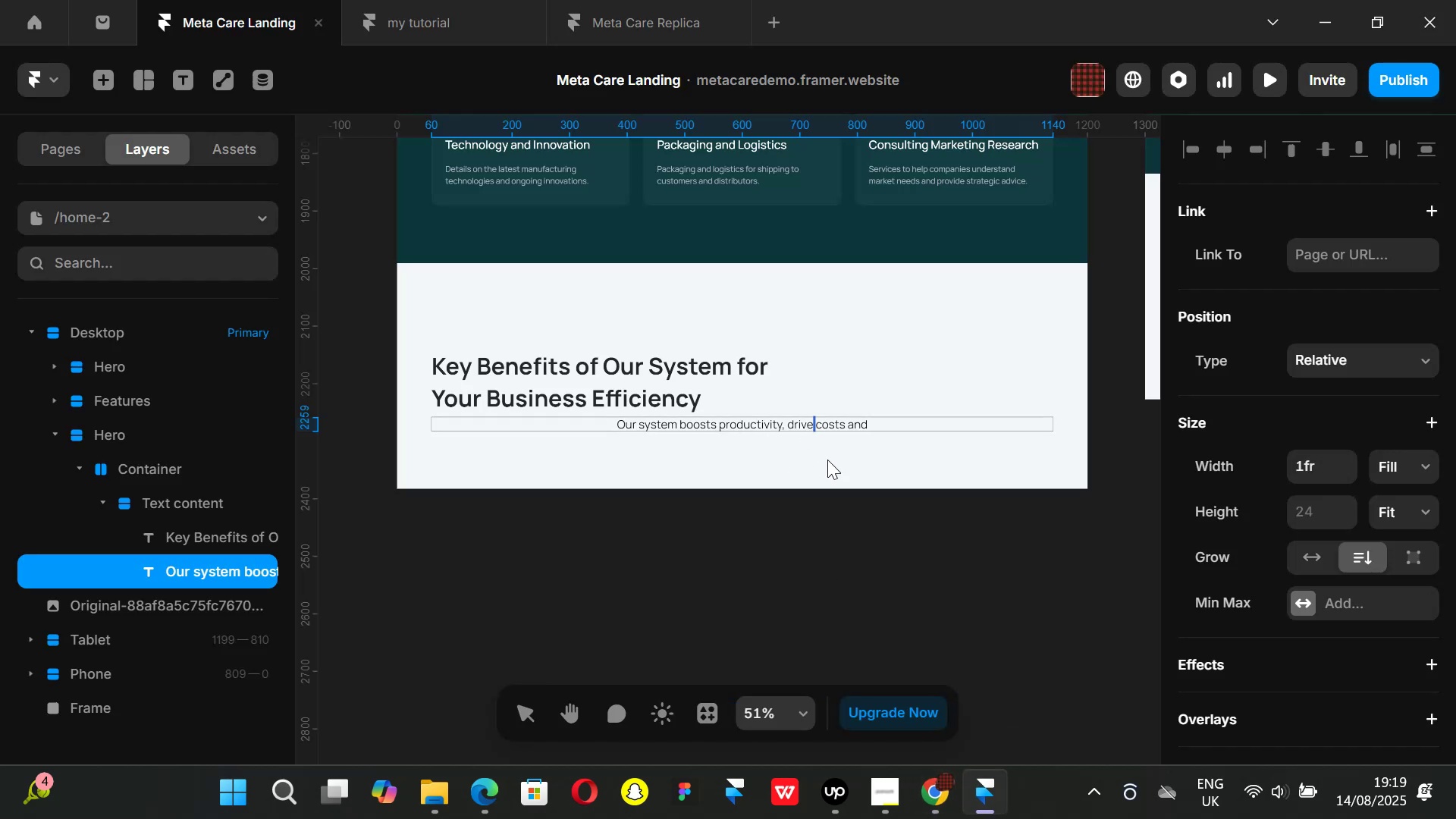 
key(Backspace)
key(Backspace)
key(Backspace)
key(Backspace)
key(Backspace)
key(Backspace)
type(cut  drive business growth.)
 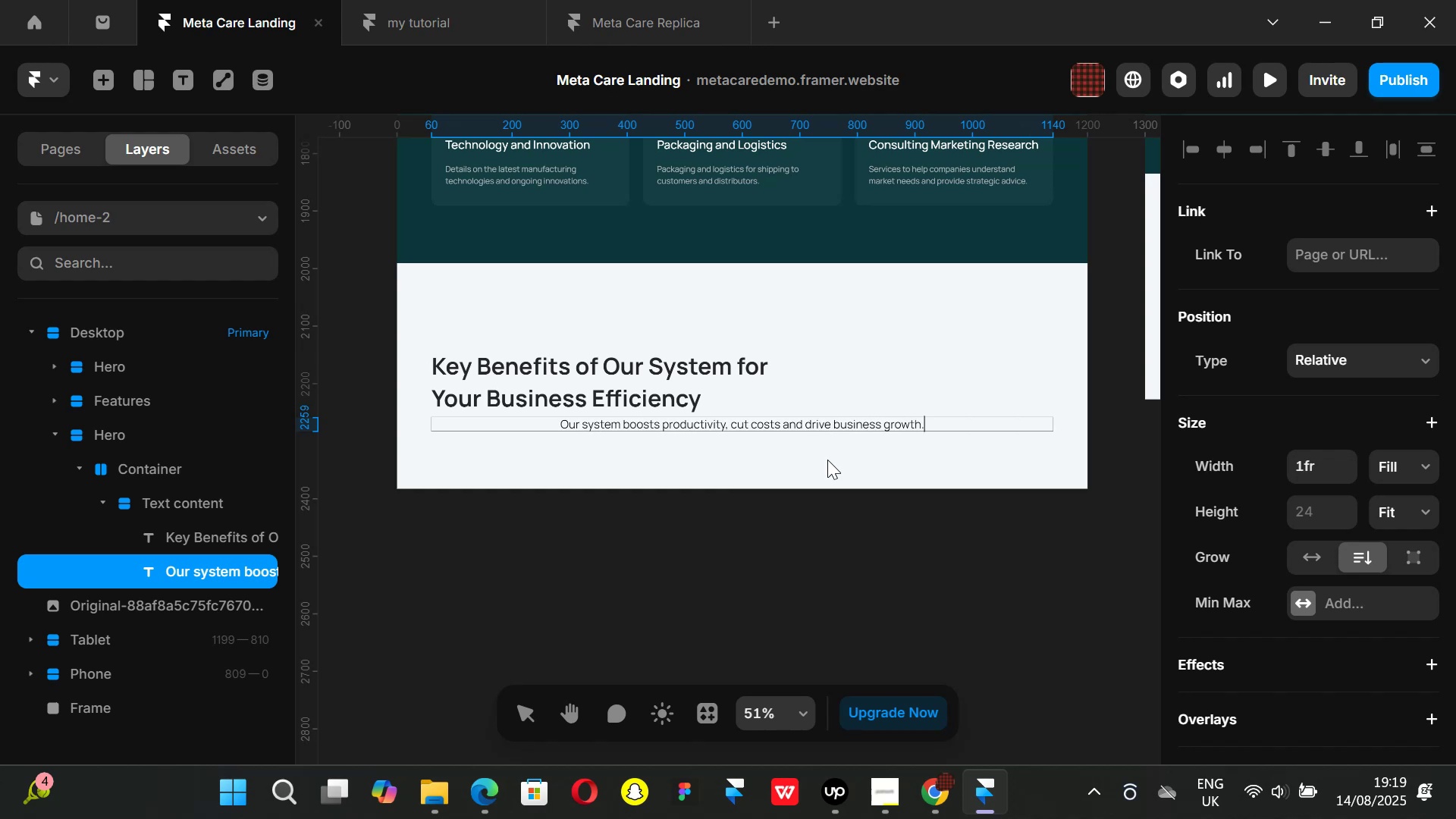 
hold_key(key=ArrowRight, duration=0.89)
 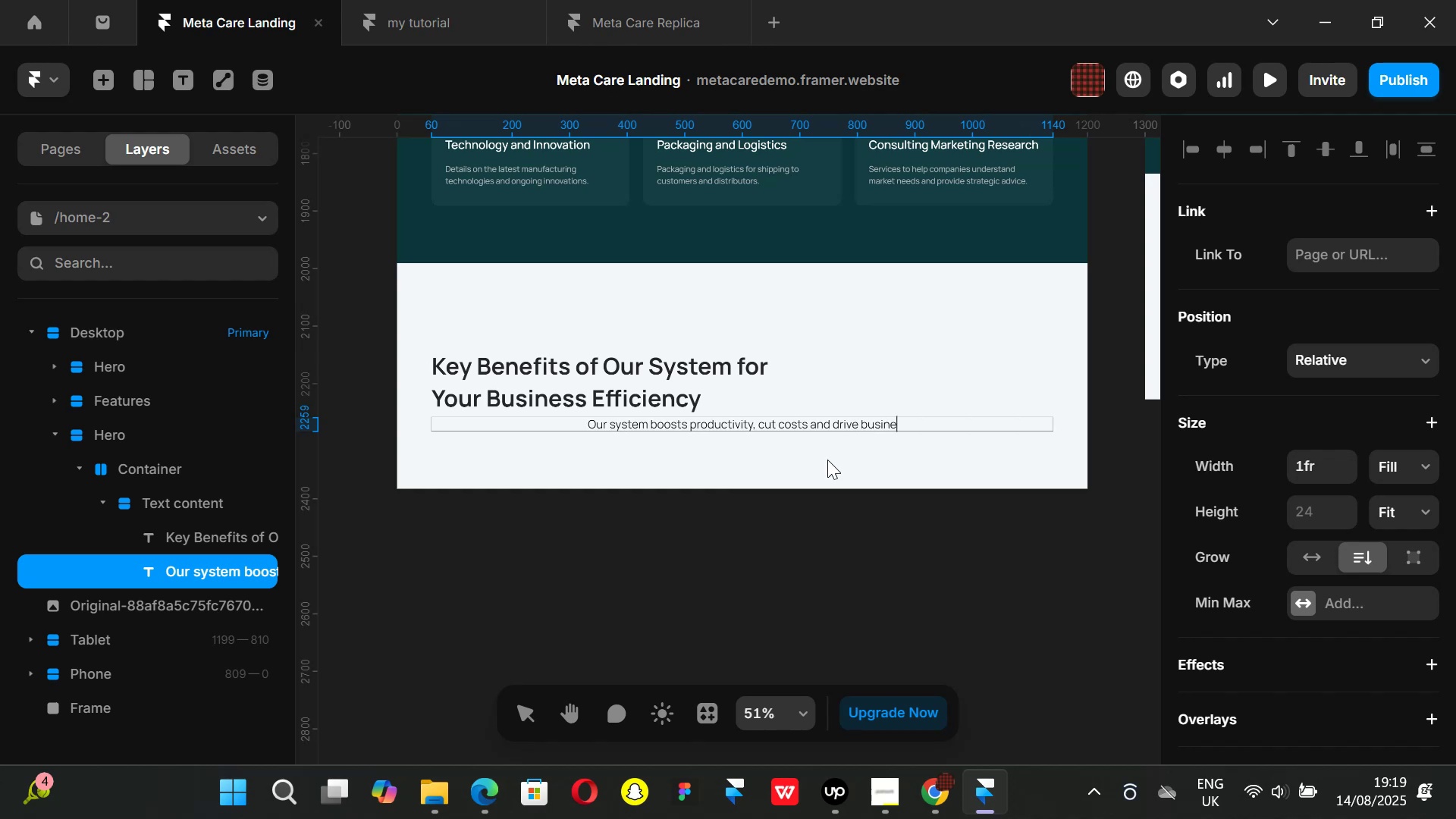 
left_click([942, 810])
 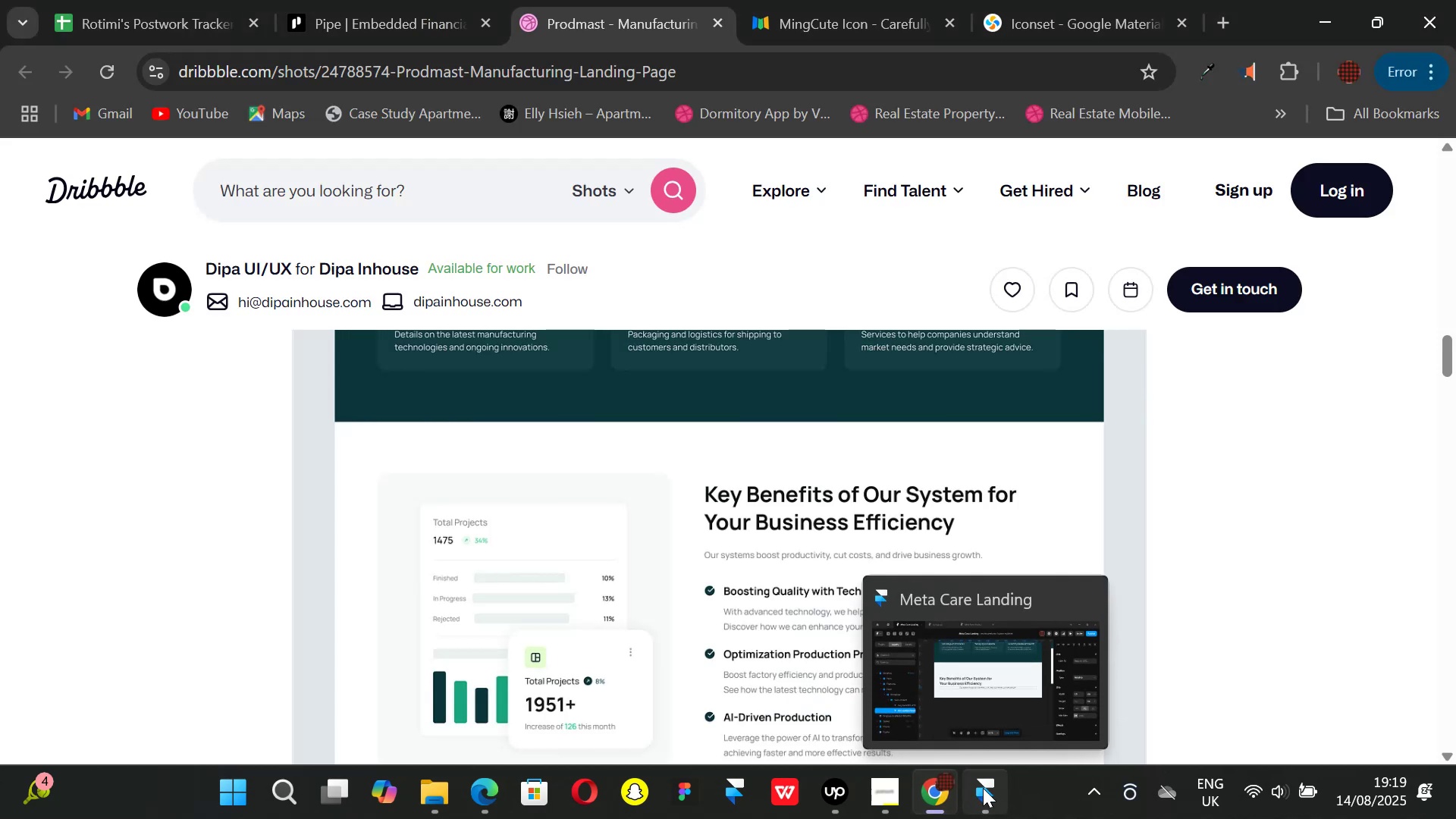 
left_click([984, 788])
 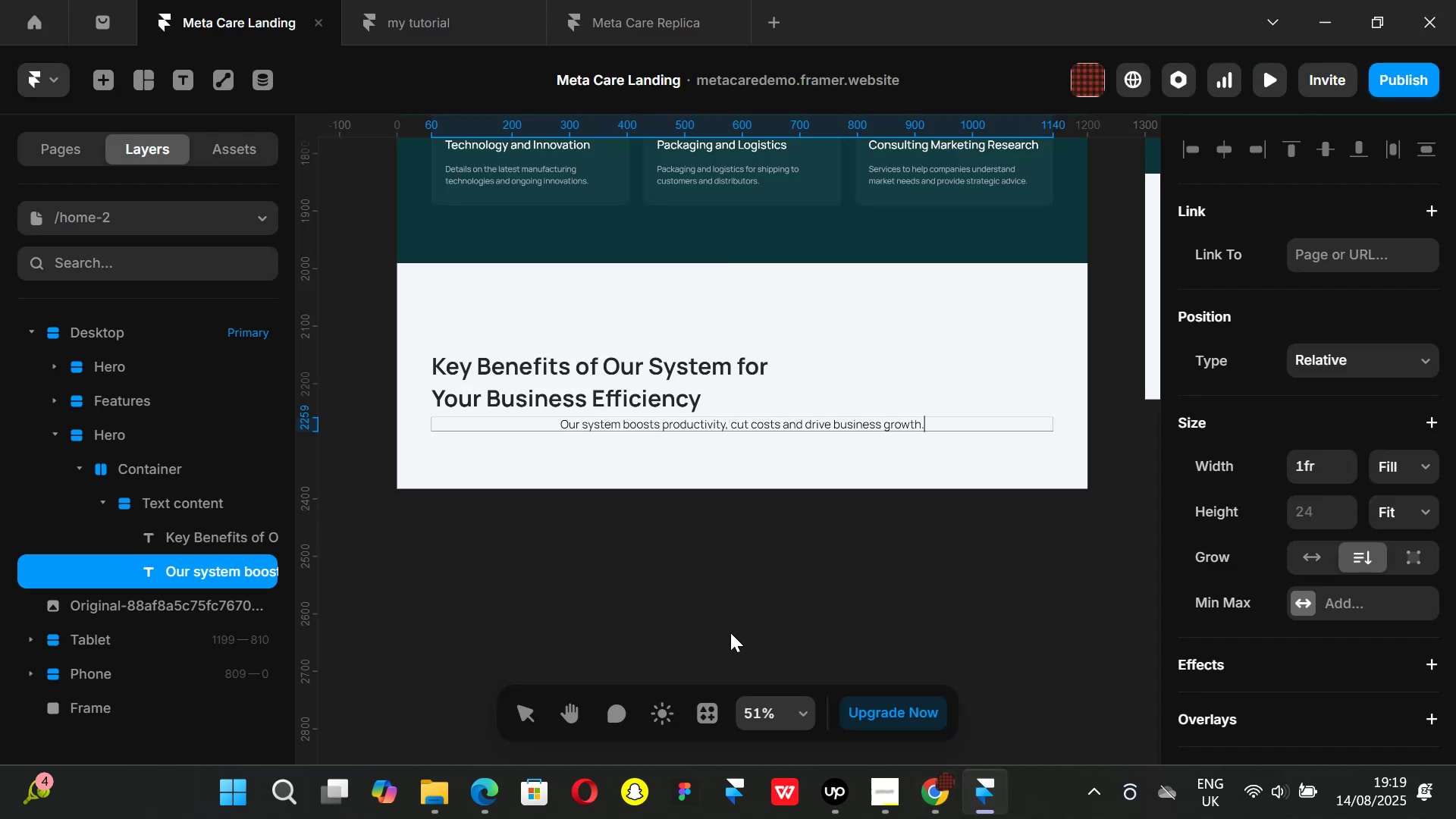 
double_click([730, 632])
 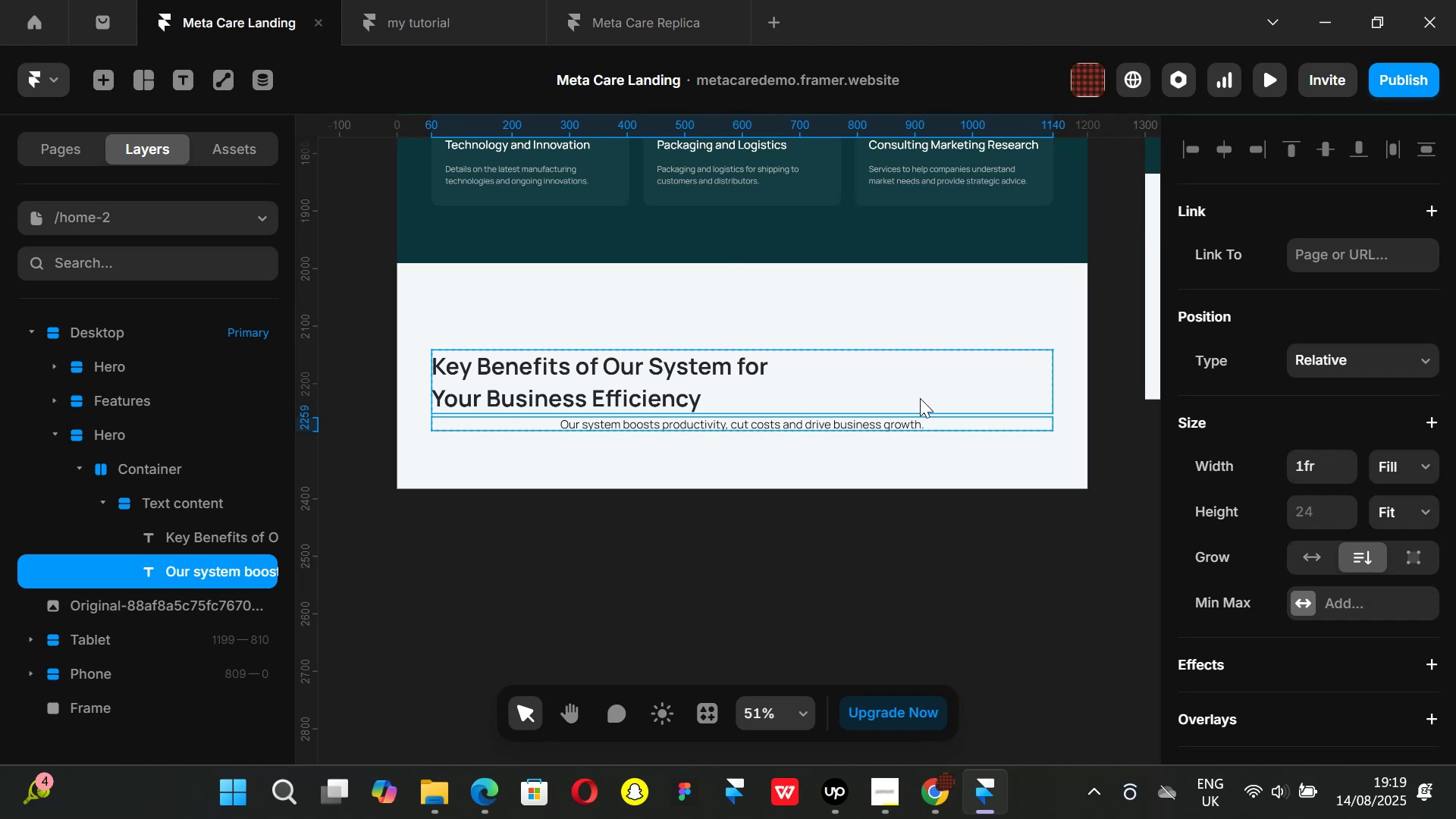 
left_click([481, 534])
 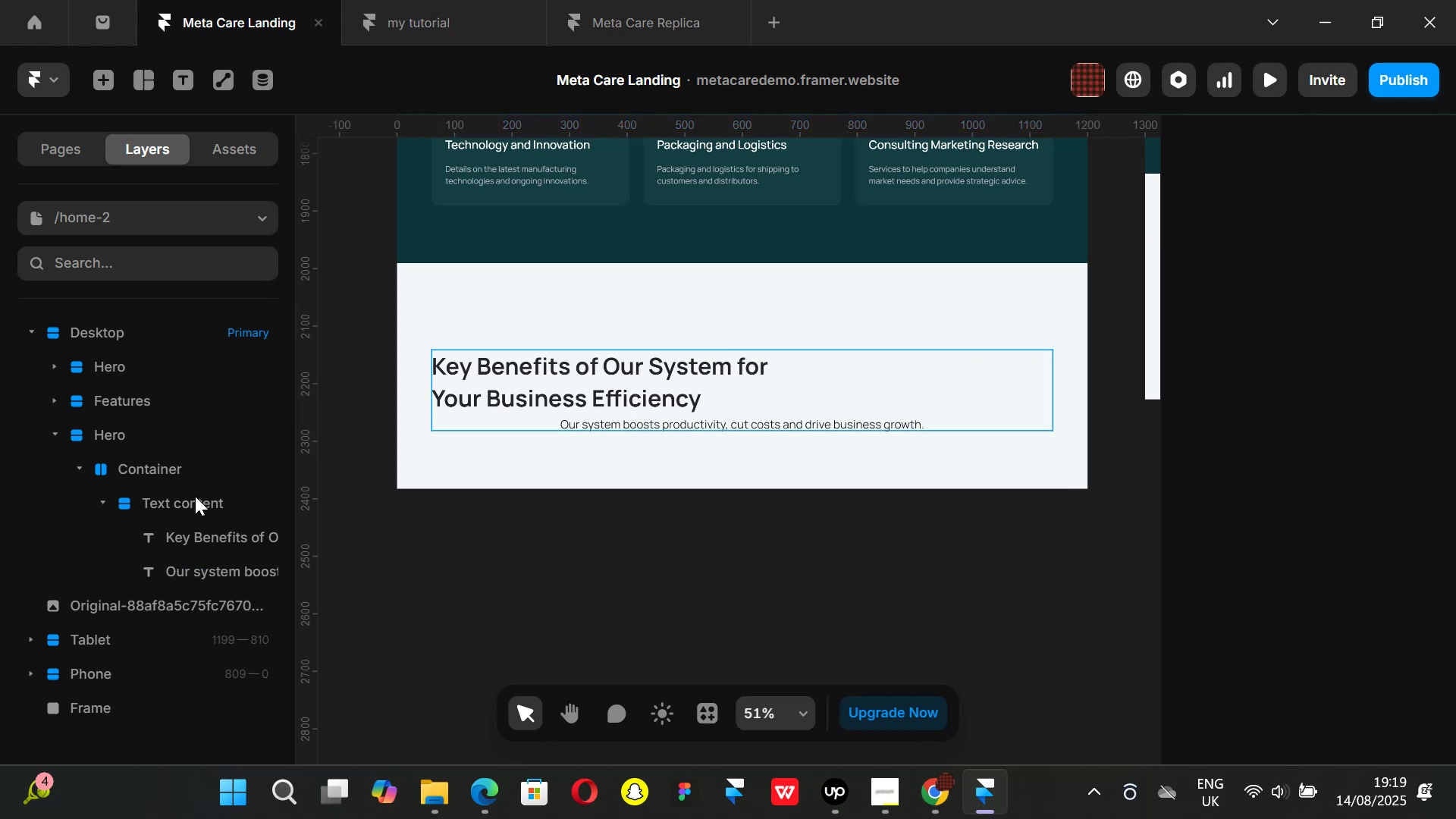 
left_click([193, 499])
 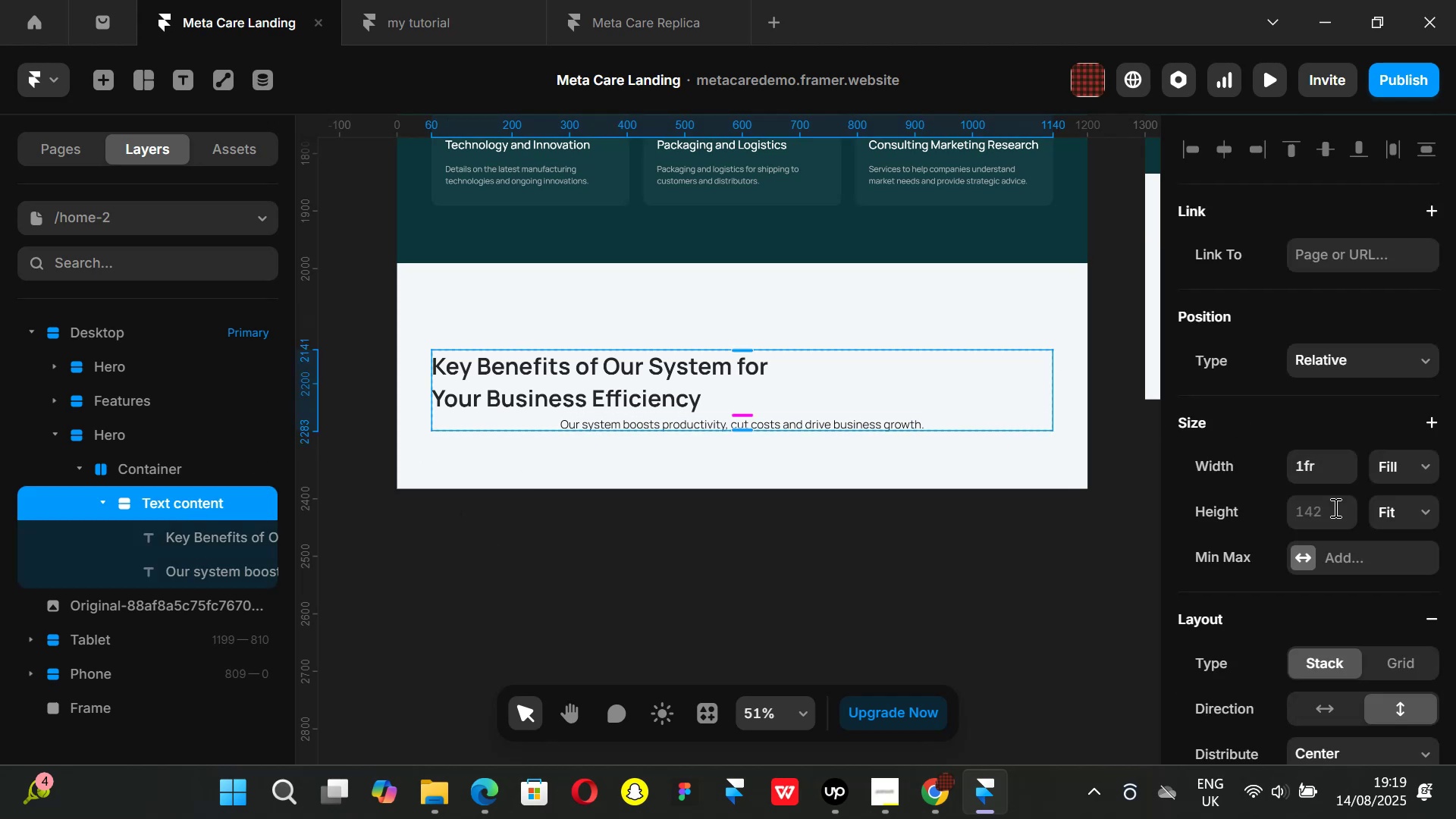 
scroll: coordinate [1323, 523], scroll_direction: down, amount: 2.0
 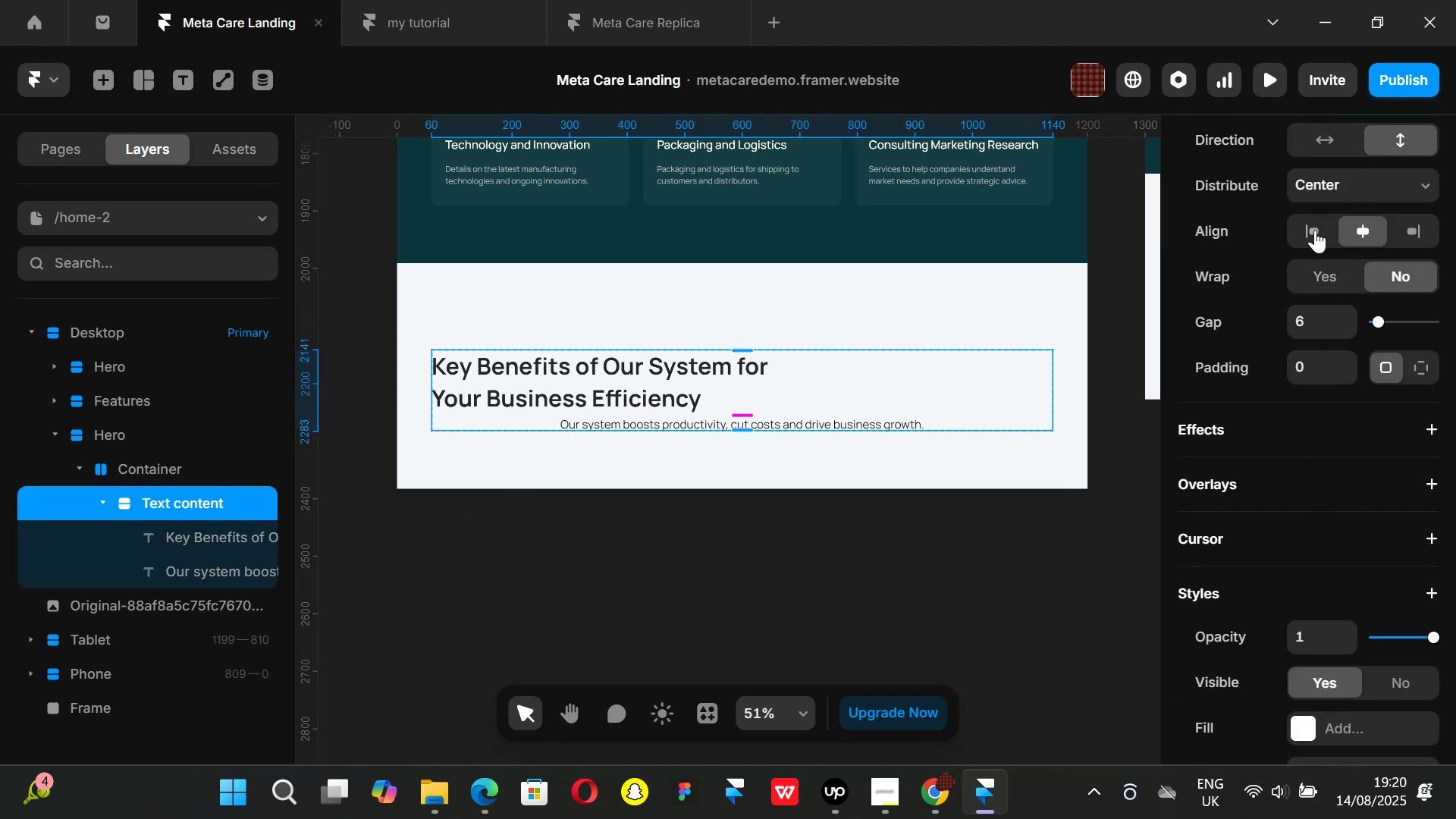 
left_click([1315, 230])
 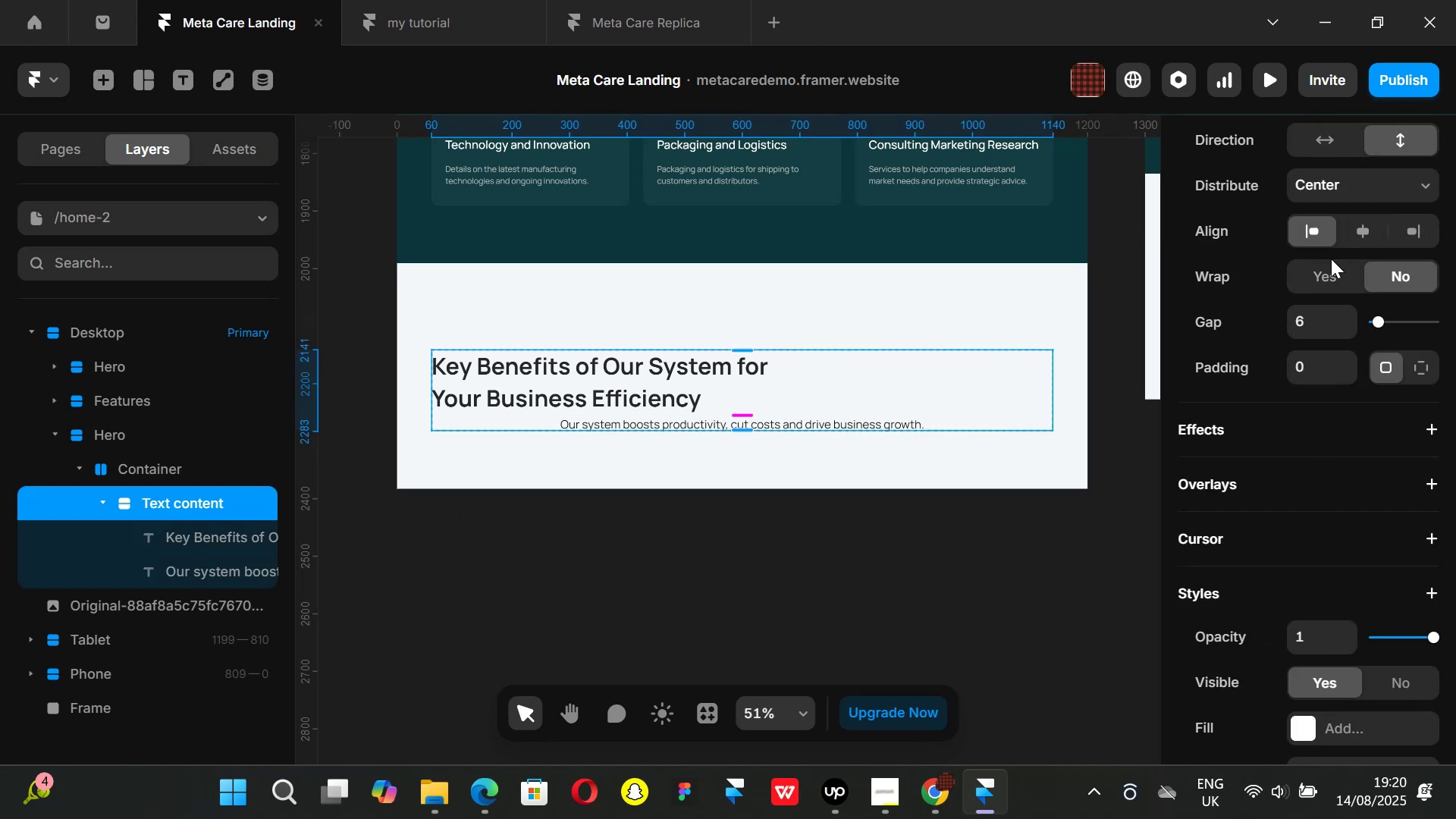 
scroll: coordinate [548, 557], scroll_direction: up, amount: 1.0
 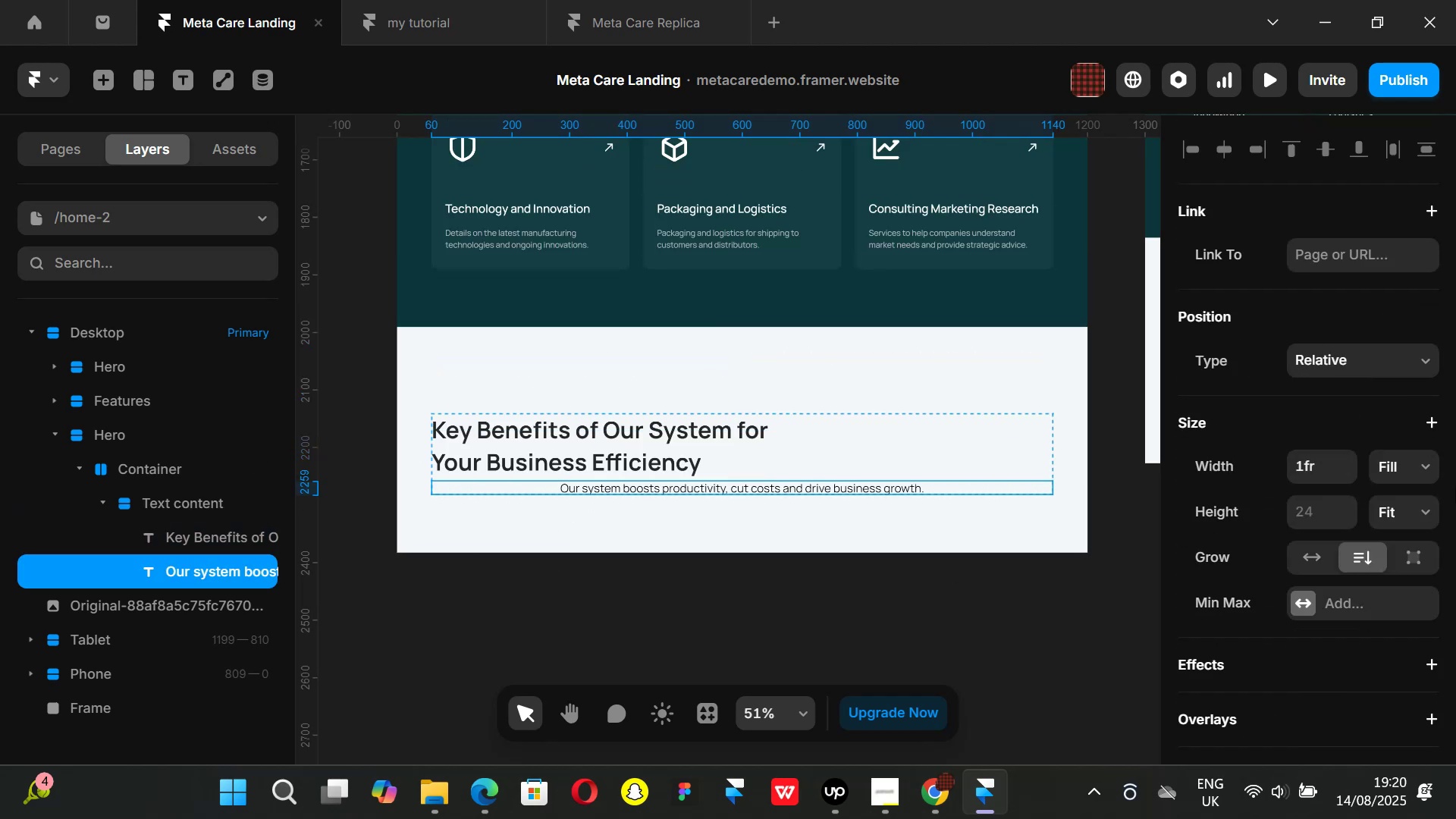 
scroll: coordinate [1321, 578], scroll_direction: down, amount: 4.0
 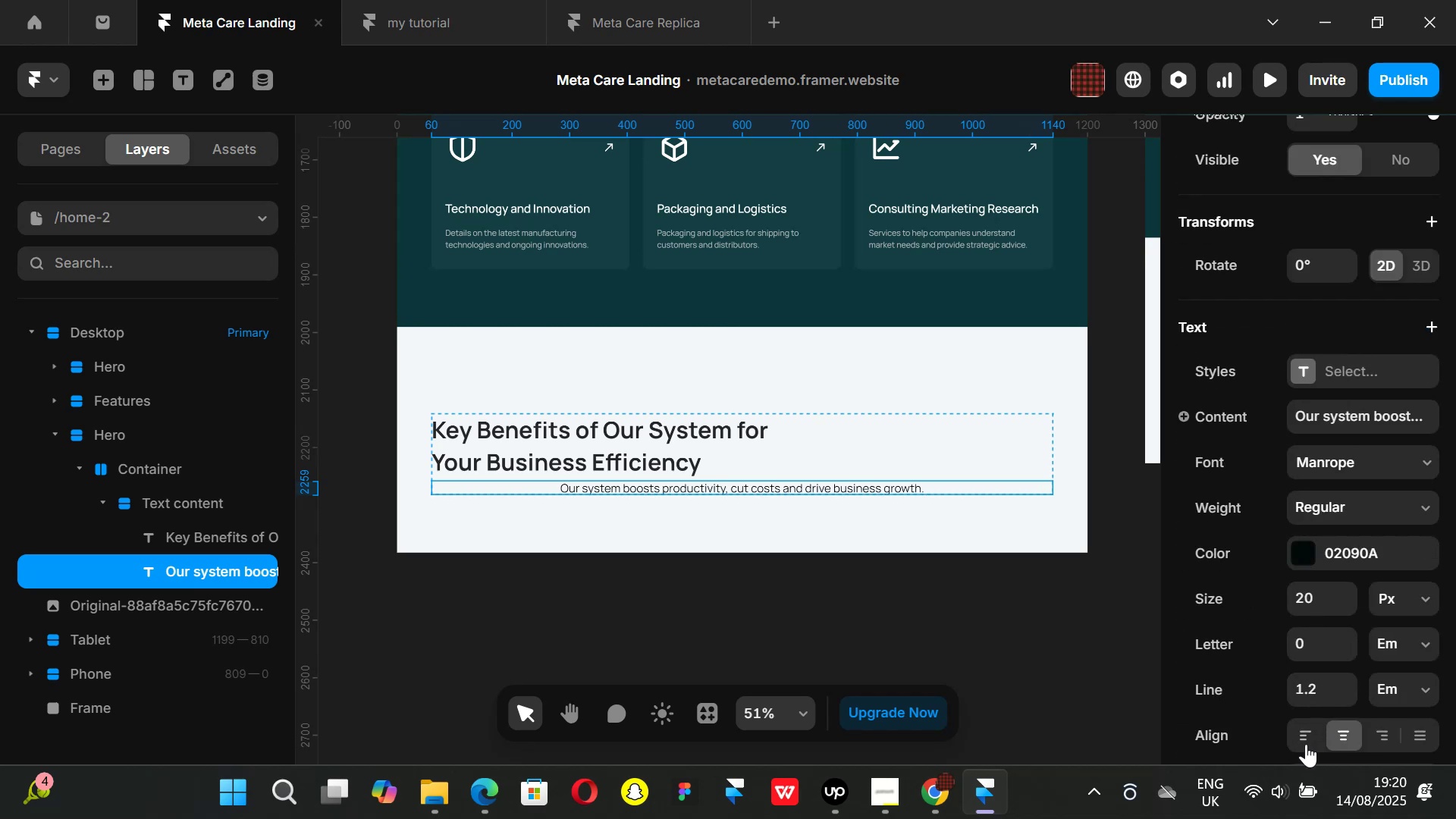 
left_click([1305, 744])
 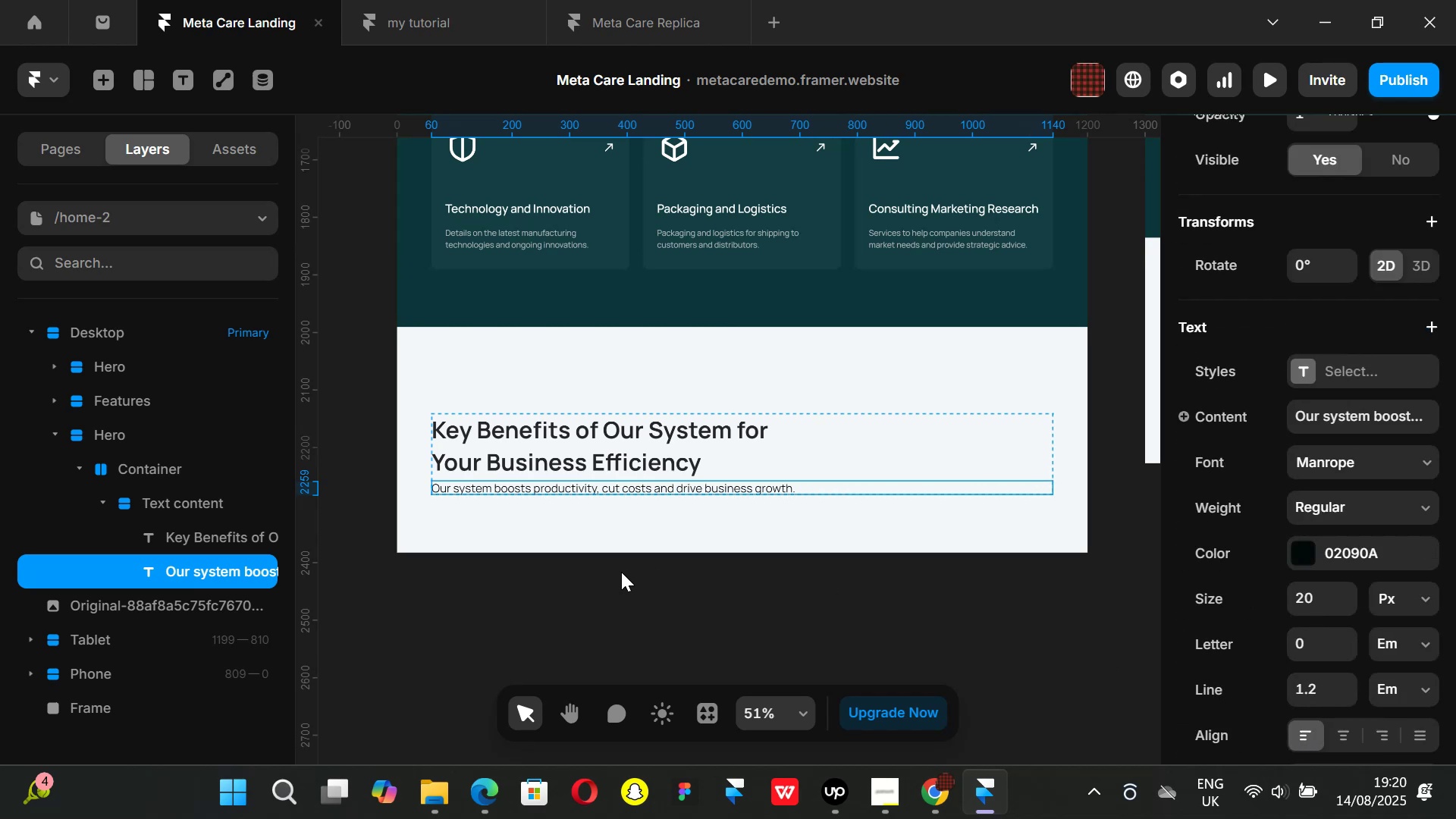 
left_click([621, 572])
 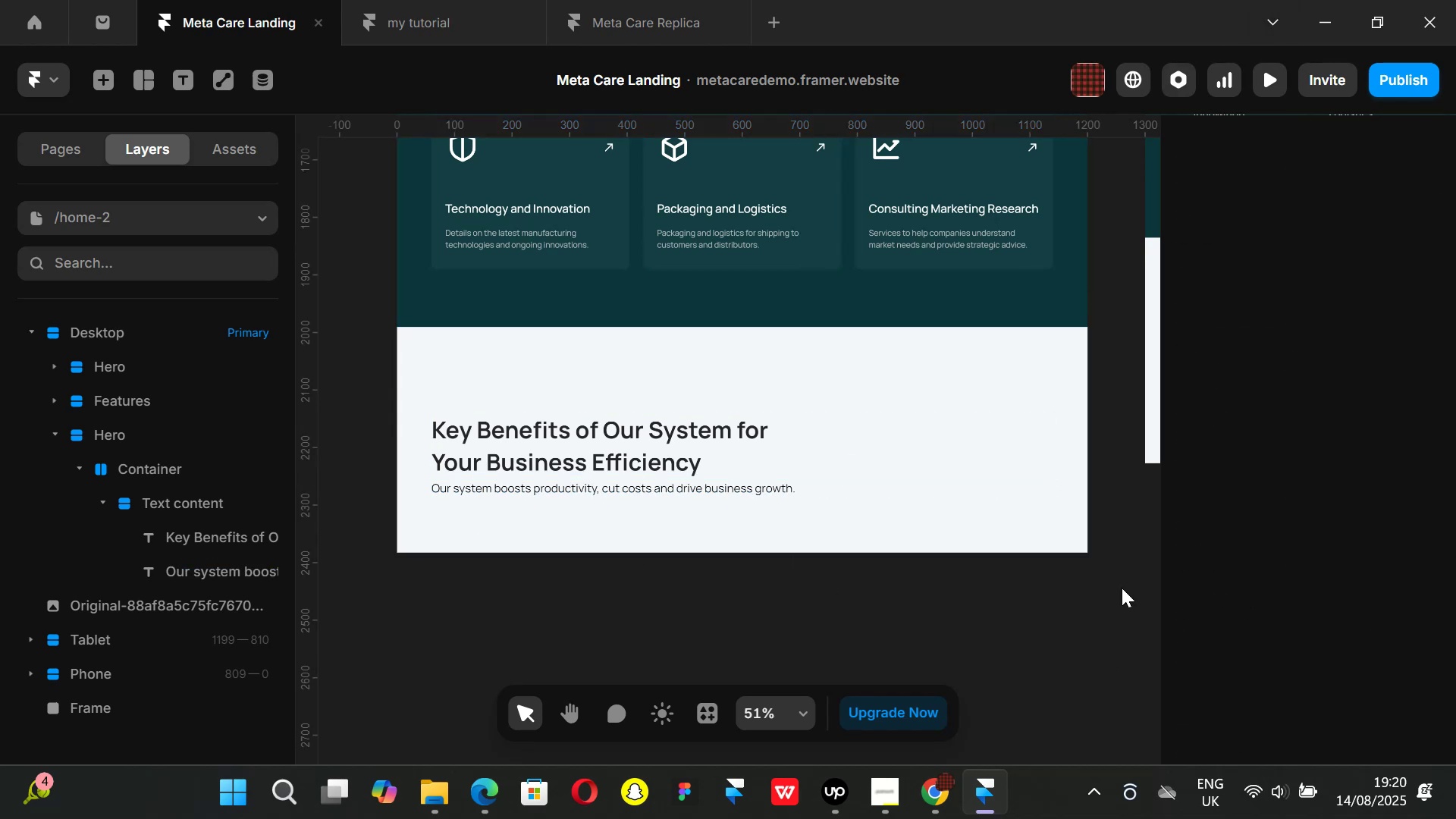 
left_click([105, 500])
 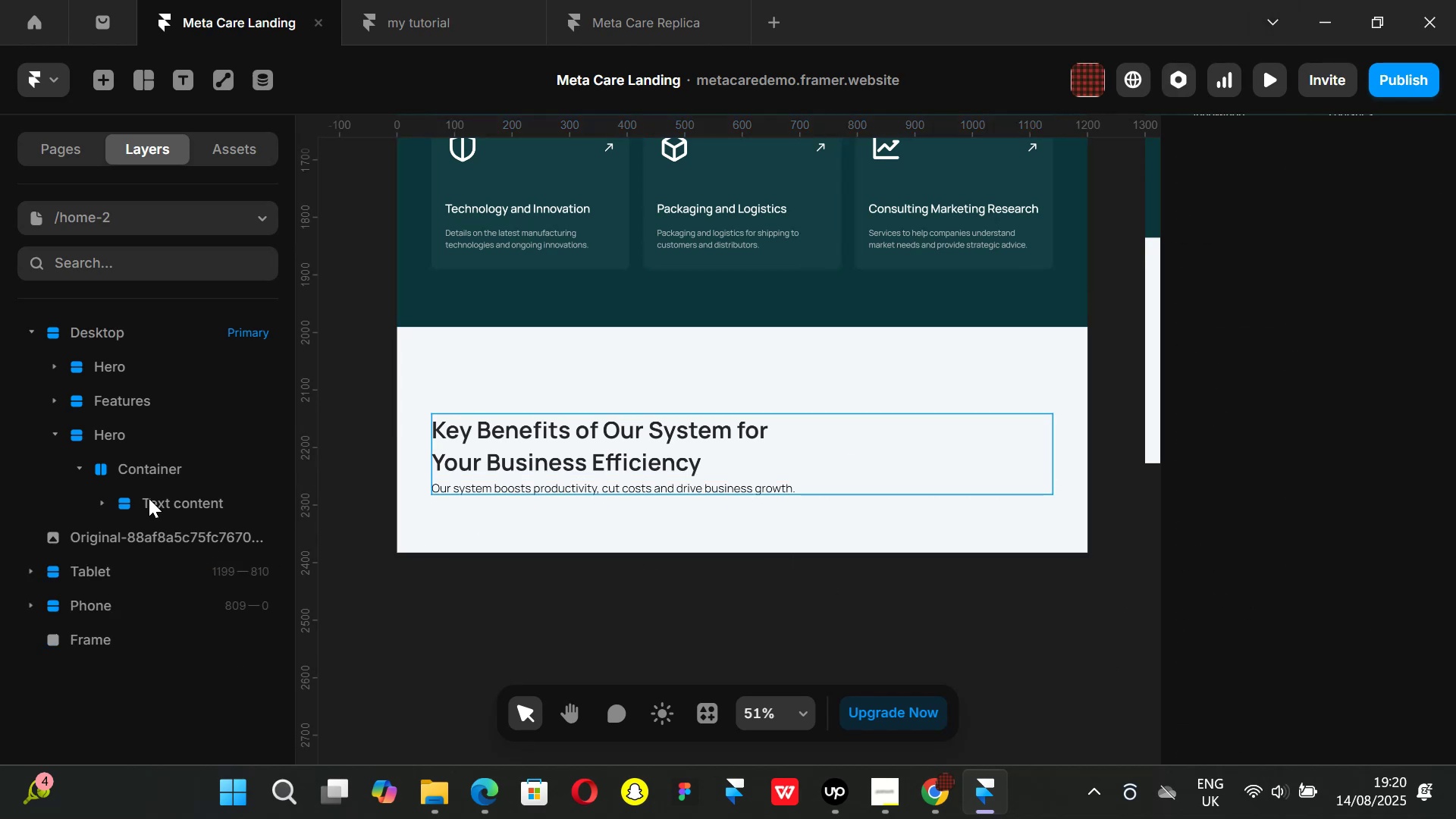 
double_click([149, 498])
 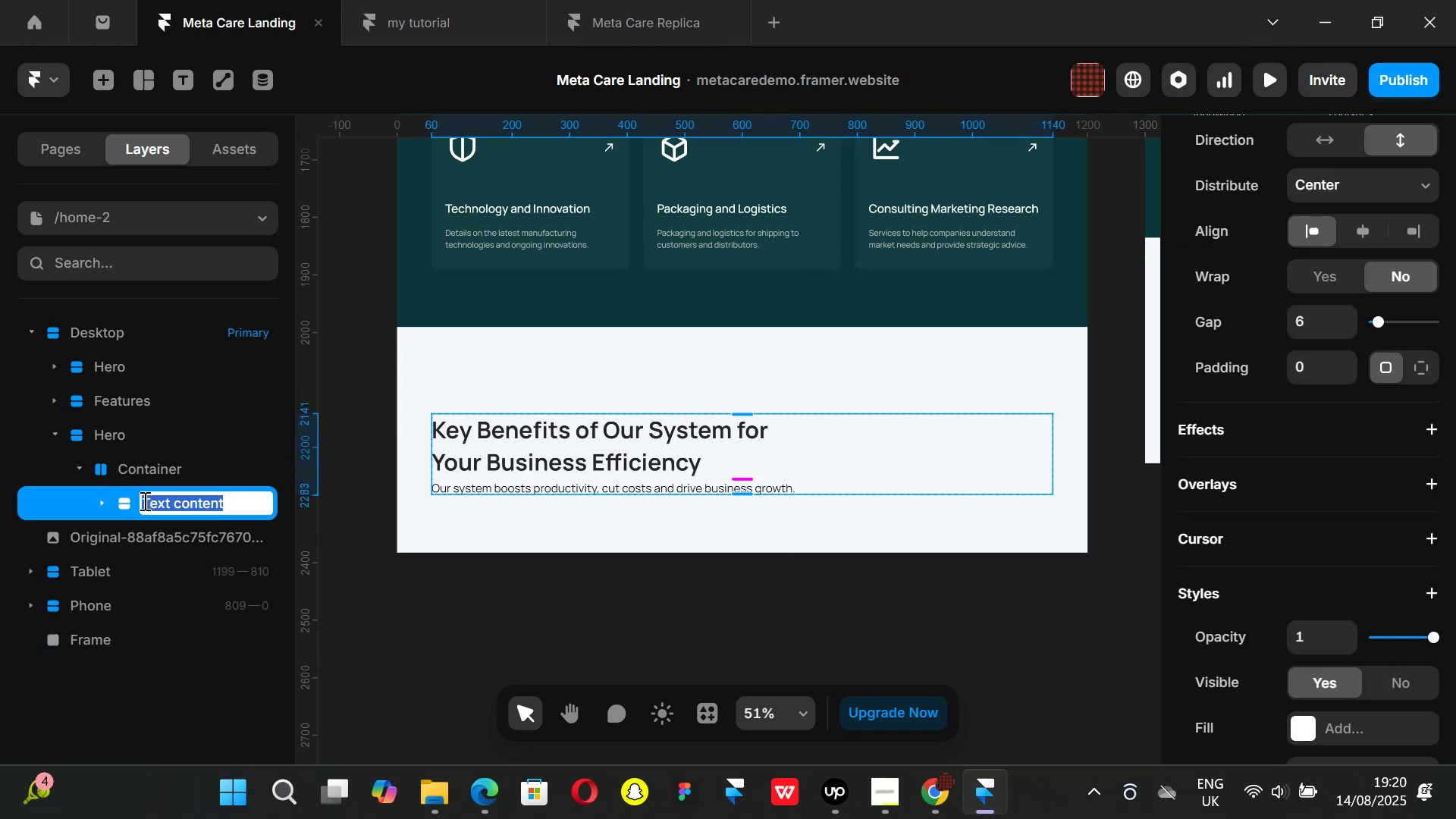 
left_click([143, 500])
 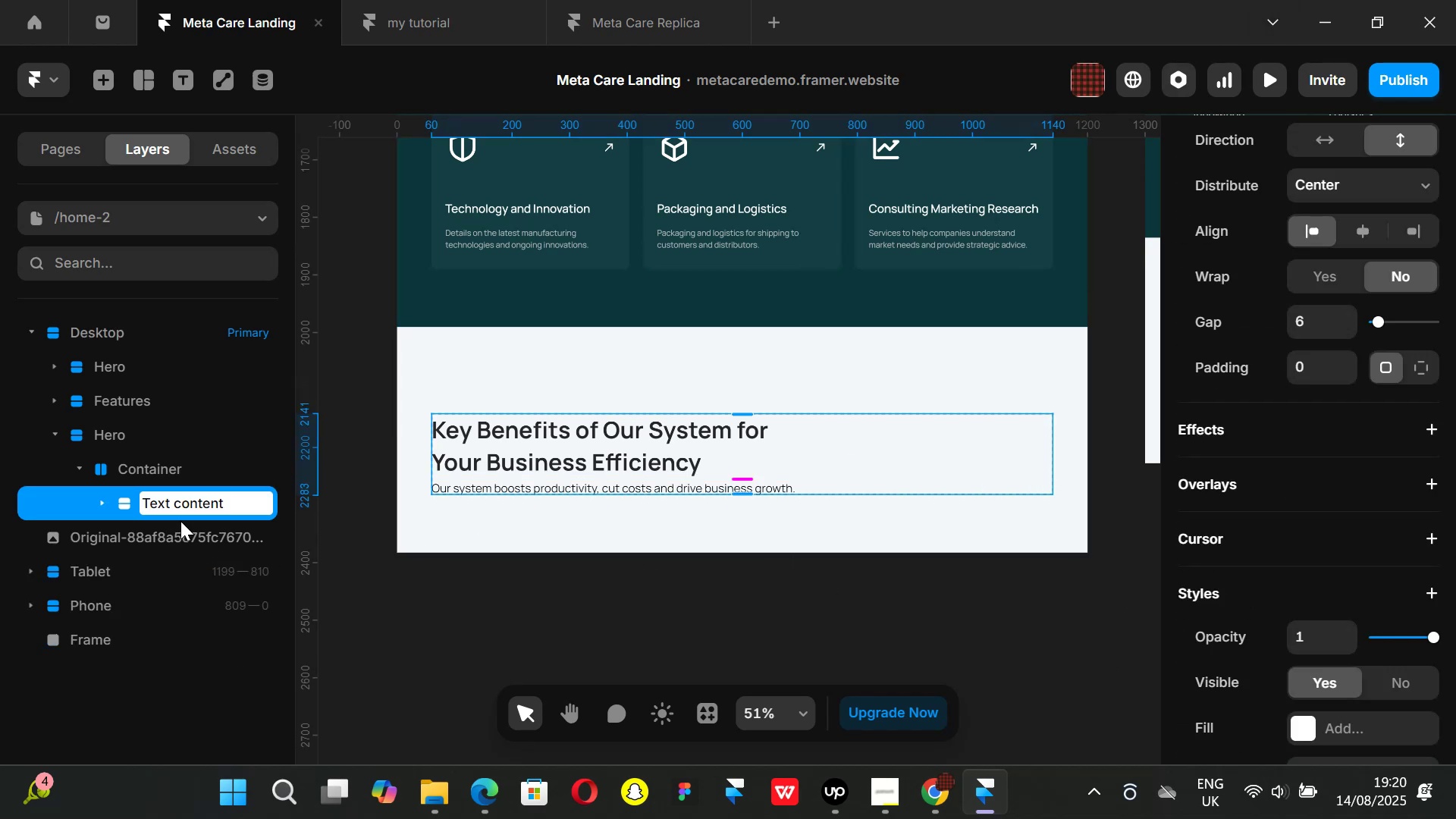 
type(Riht)
key(Backspace)
key(Backspace)
type(ght )
 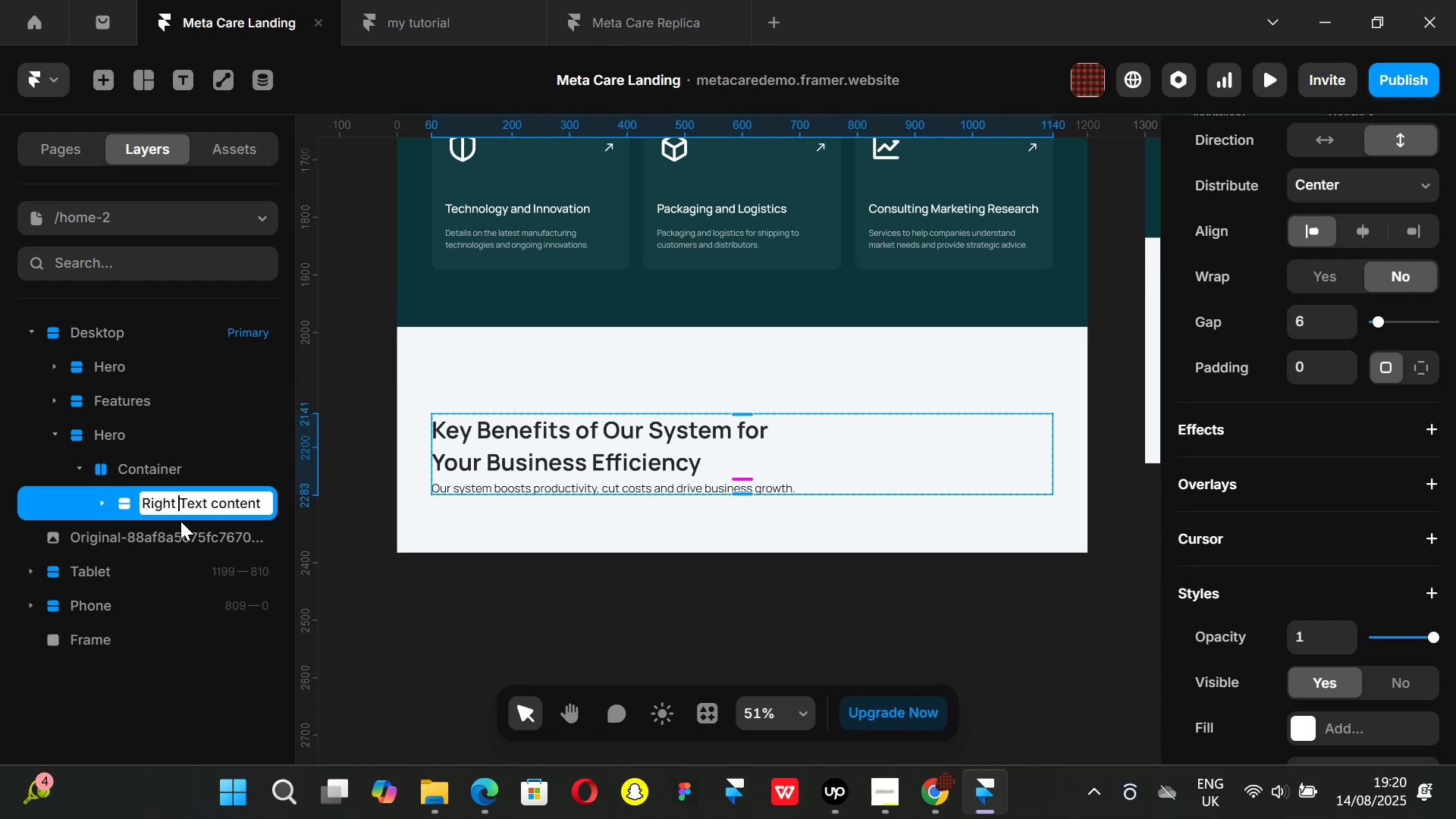 
key(Enter)
 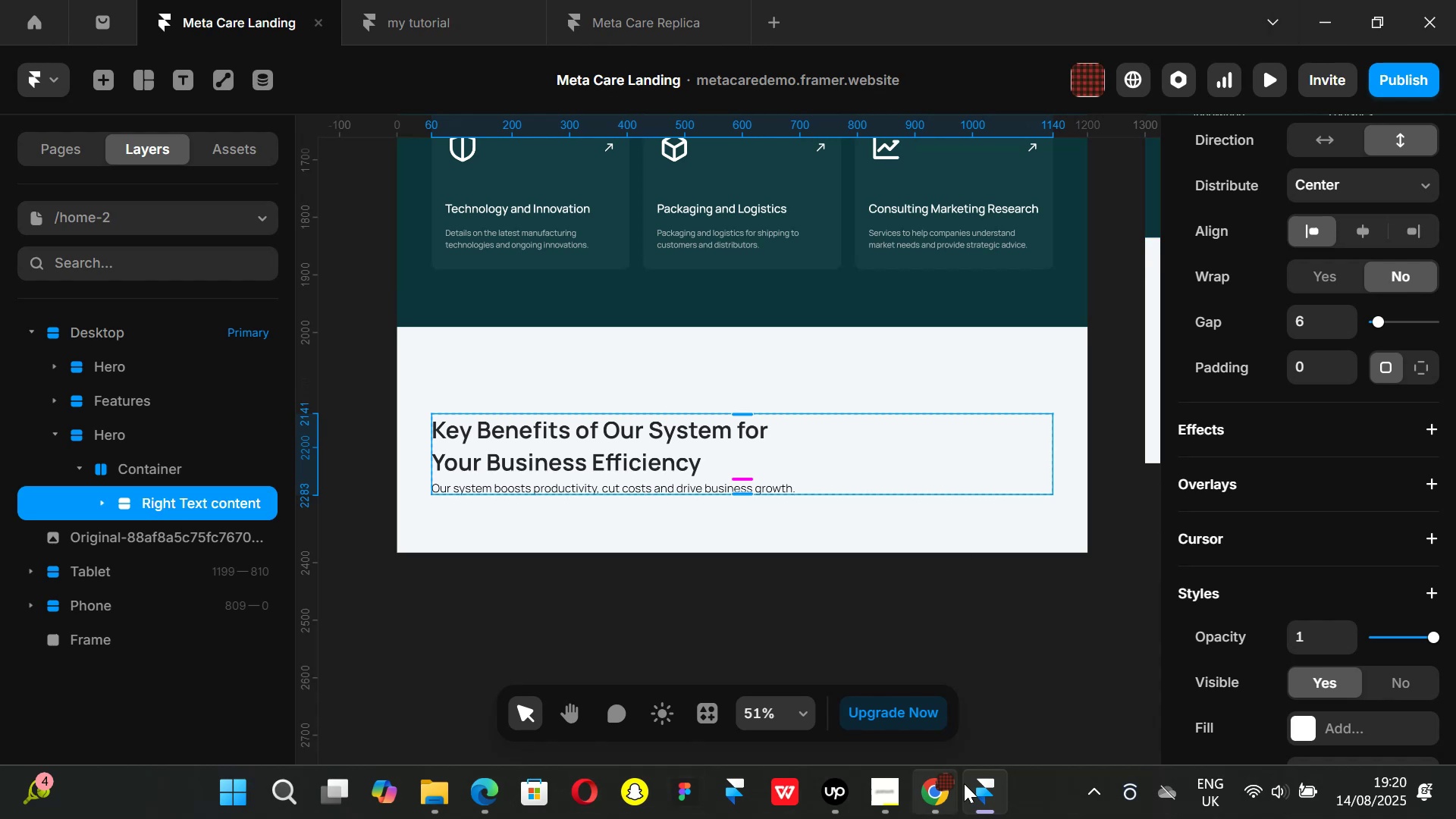 
left_click([935, 791])
 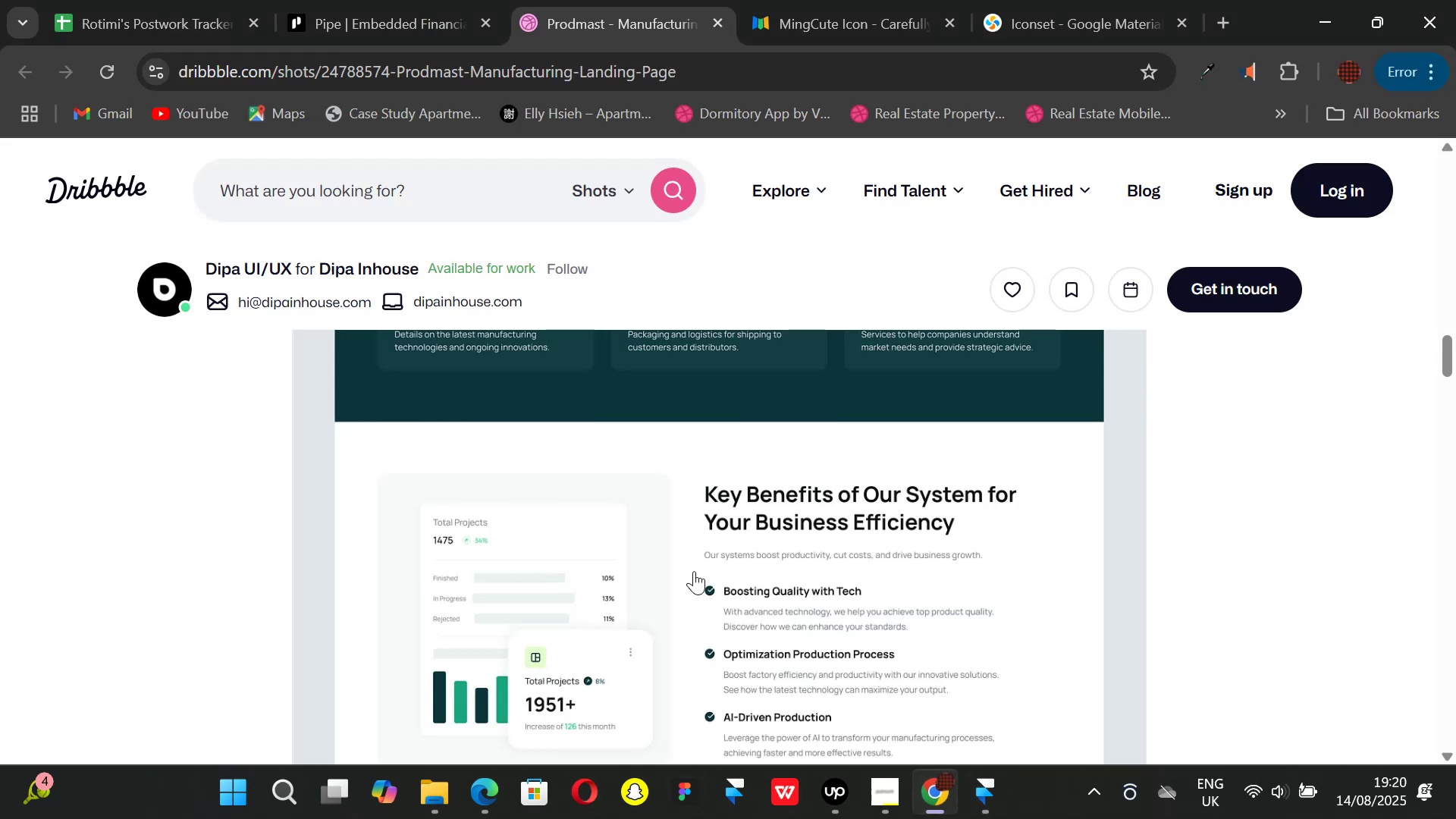 
scroll: coordinate [694, 570], scroll_direction: down, amount: 1.0
 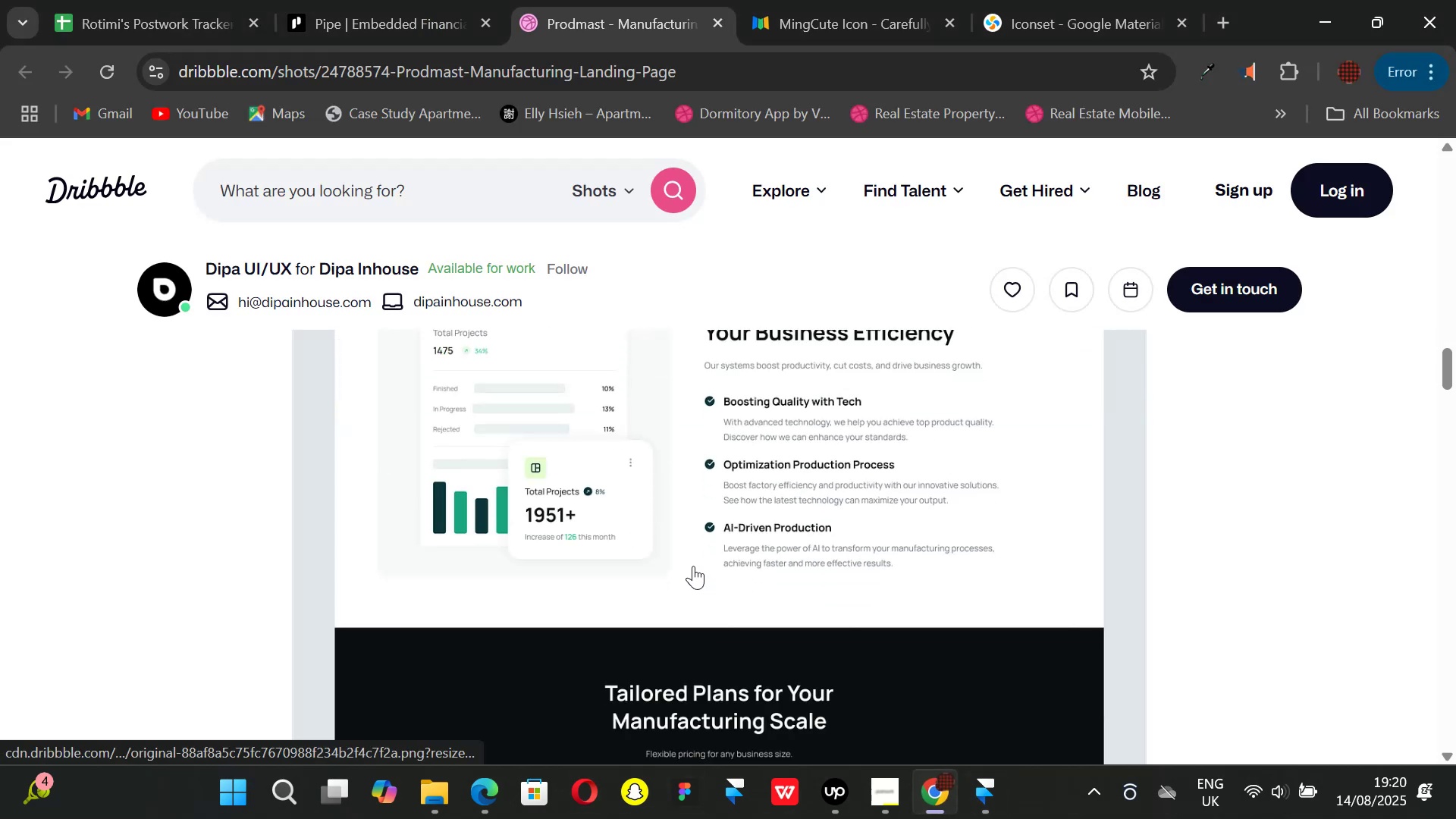 
scroll: coordinate [693, 566], scroll_direction: up, amount: 1.0
 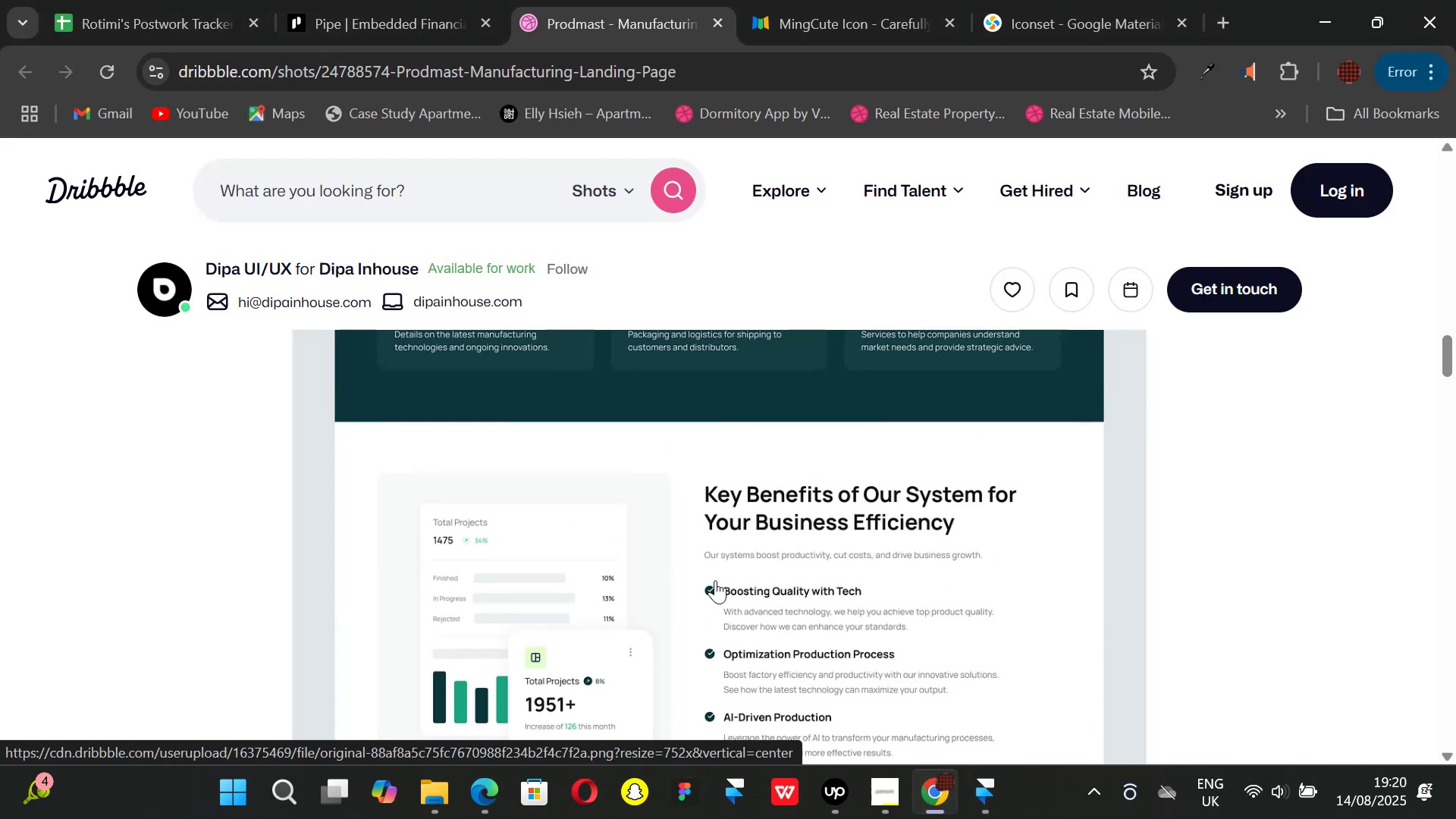 
scroll: coordinate [715, 580], scroll_direction: down, amount: 1.0
 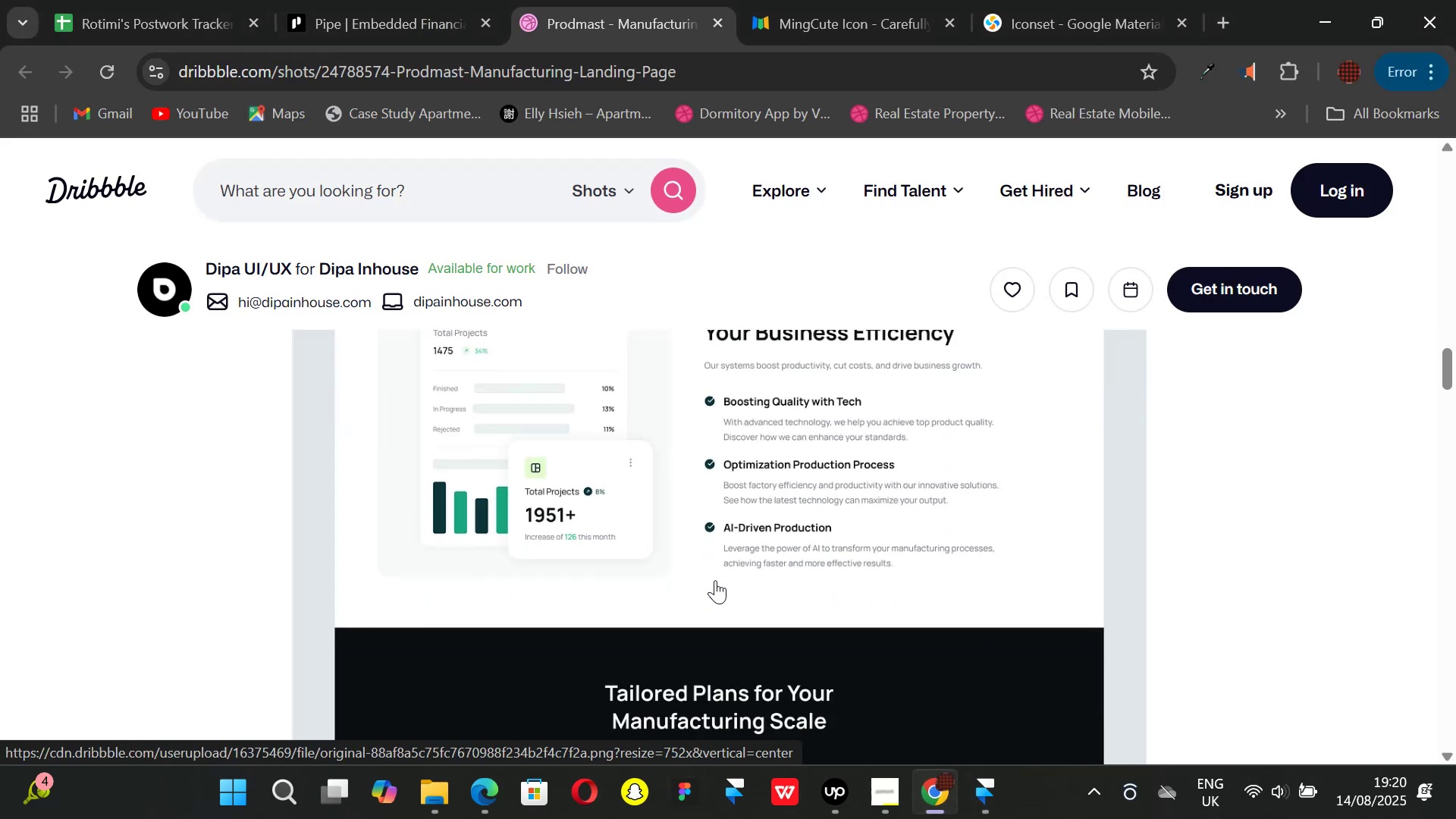 
scroll: coordinate [715, 580], scroll_direction: up, amount: 1.0
 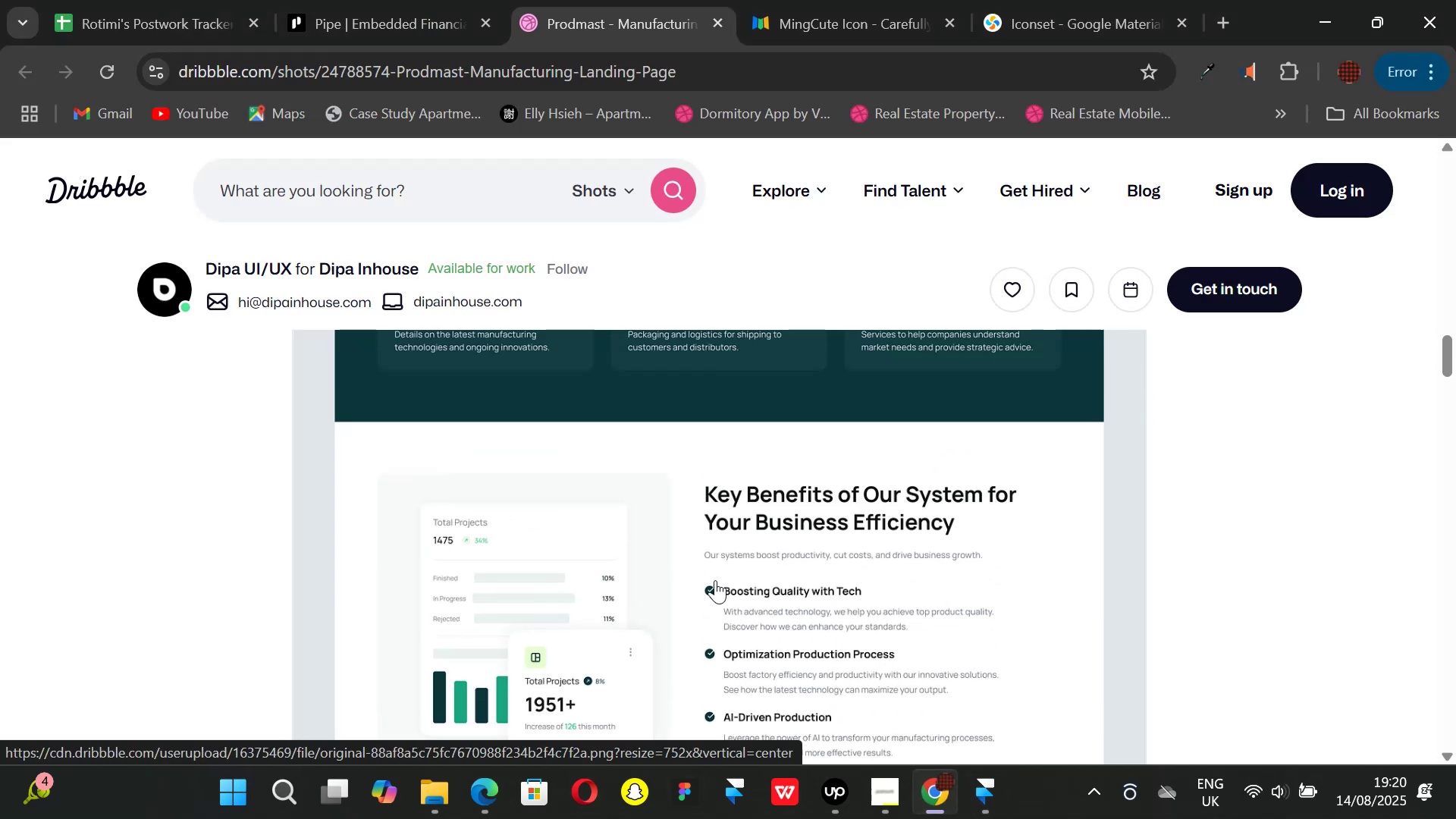 
scroll: coordinate [715, 580], scroll_direction: down, amount: 1.0
 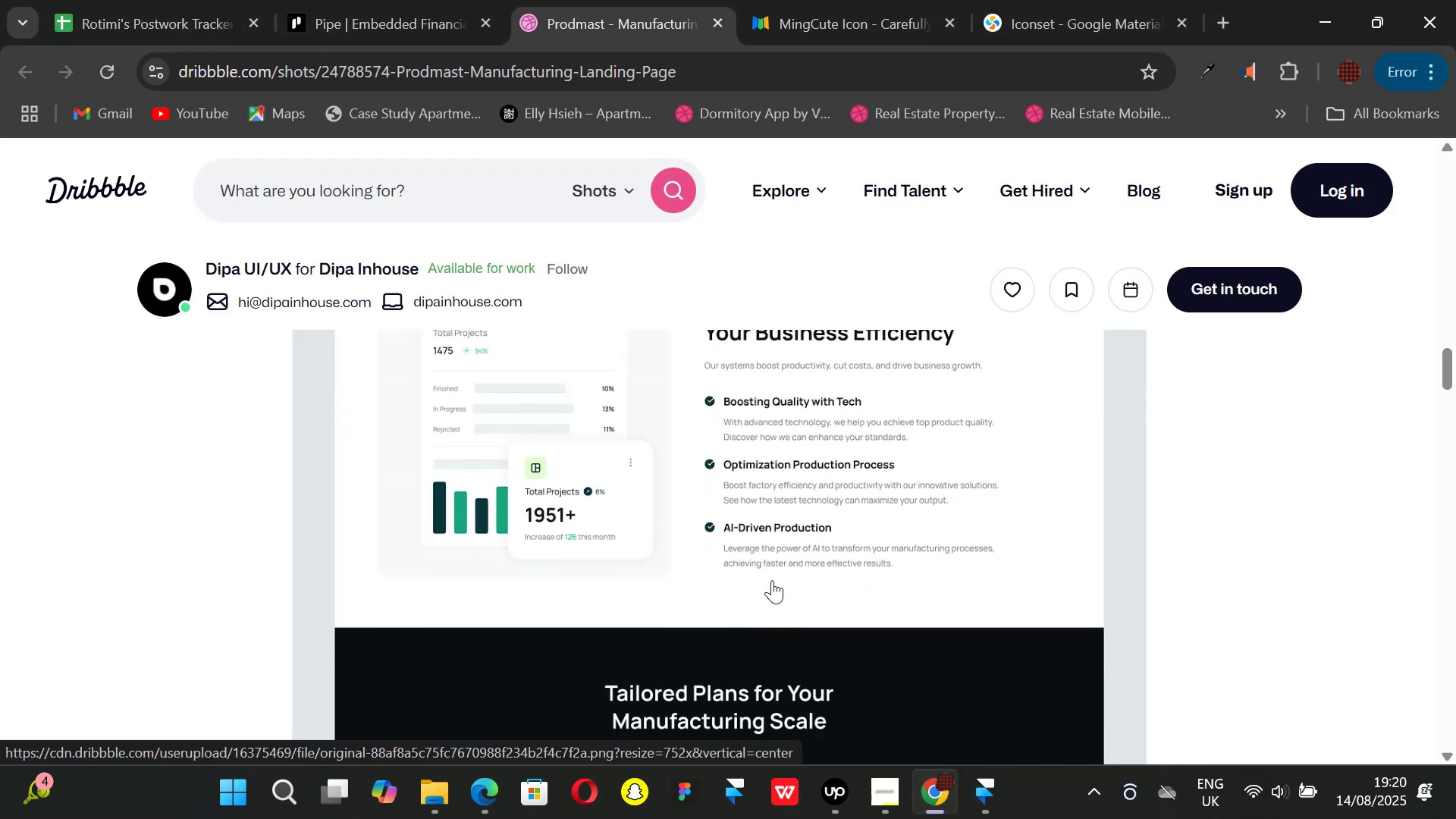 
scroll: coordinate [772, 580], scroll_direction: none, amount: 0.0
 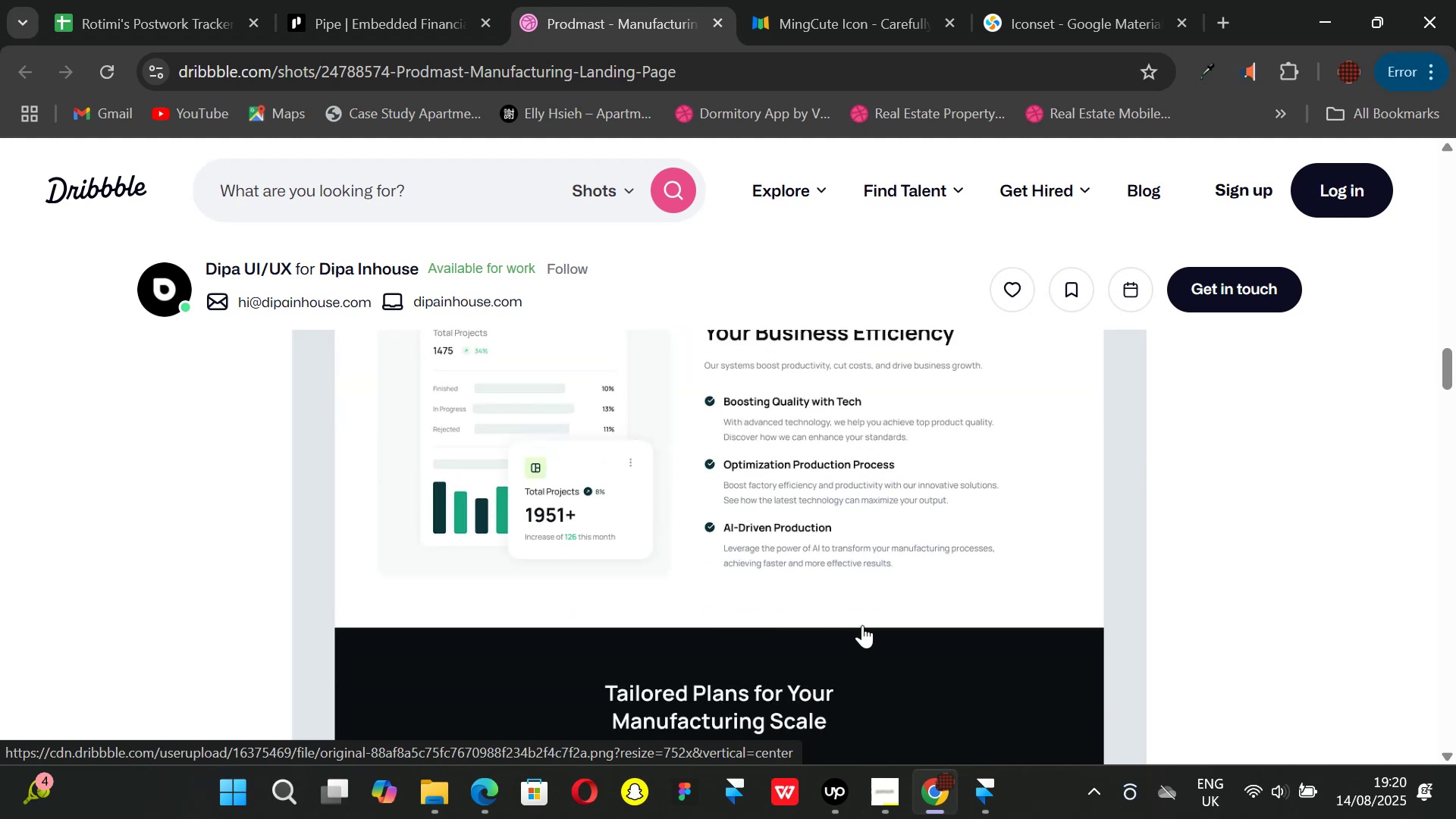 
scroll: coordinate [862, 625], scroll_direction: up, amount: 1.0
 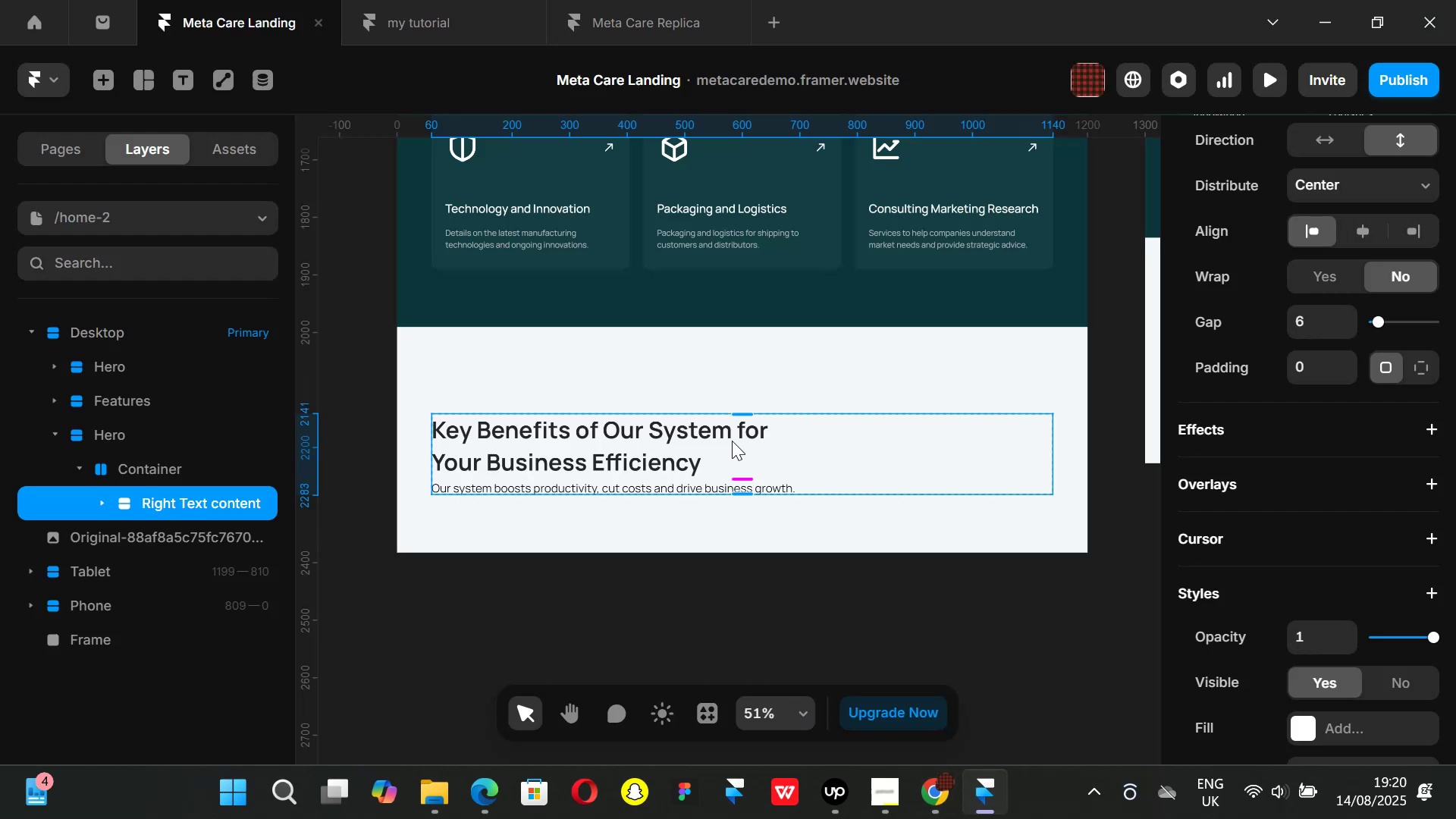 
left_click([922, 788])
 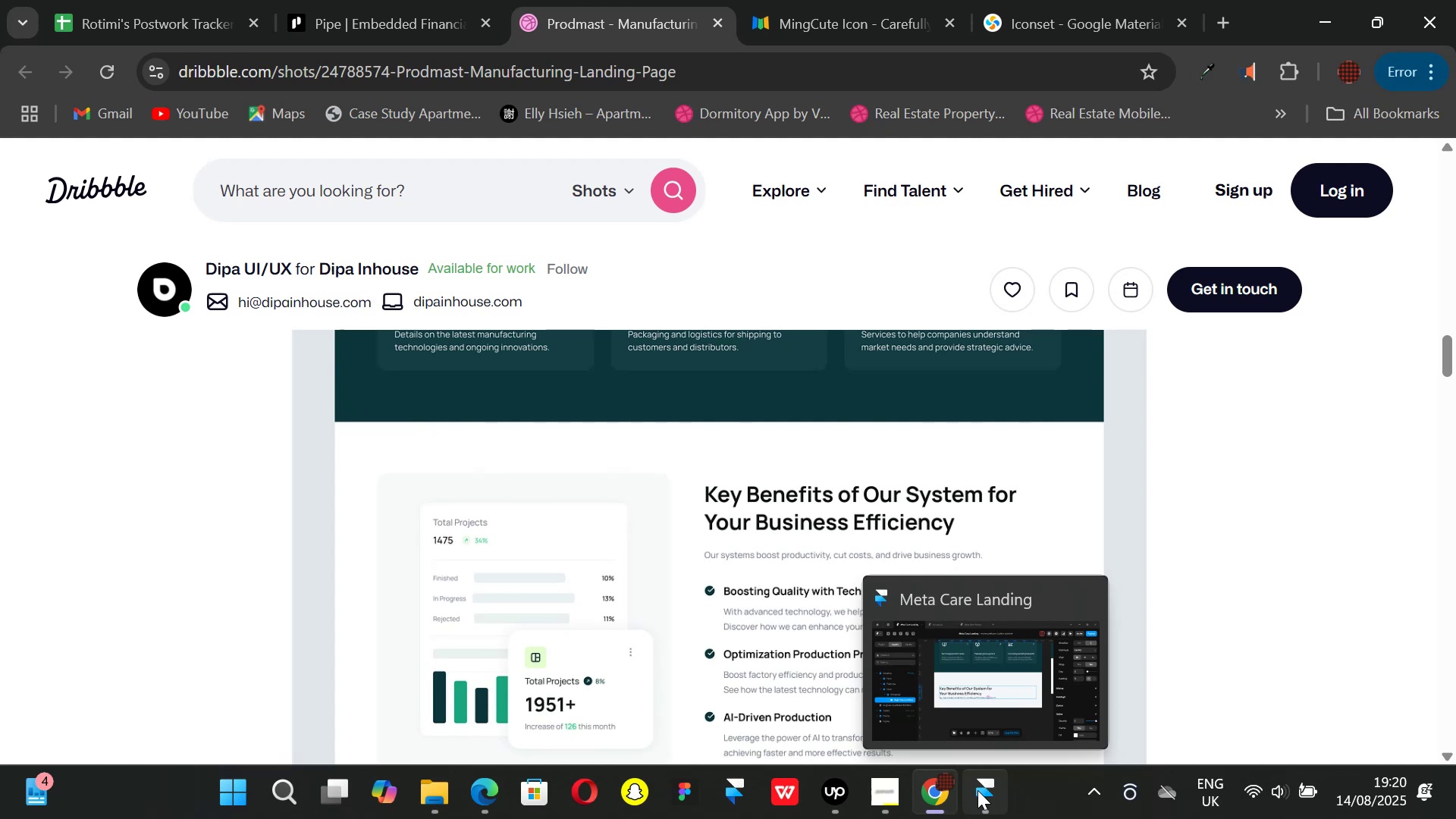 
wait(9.42)
 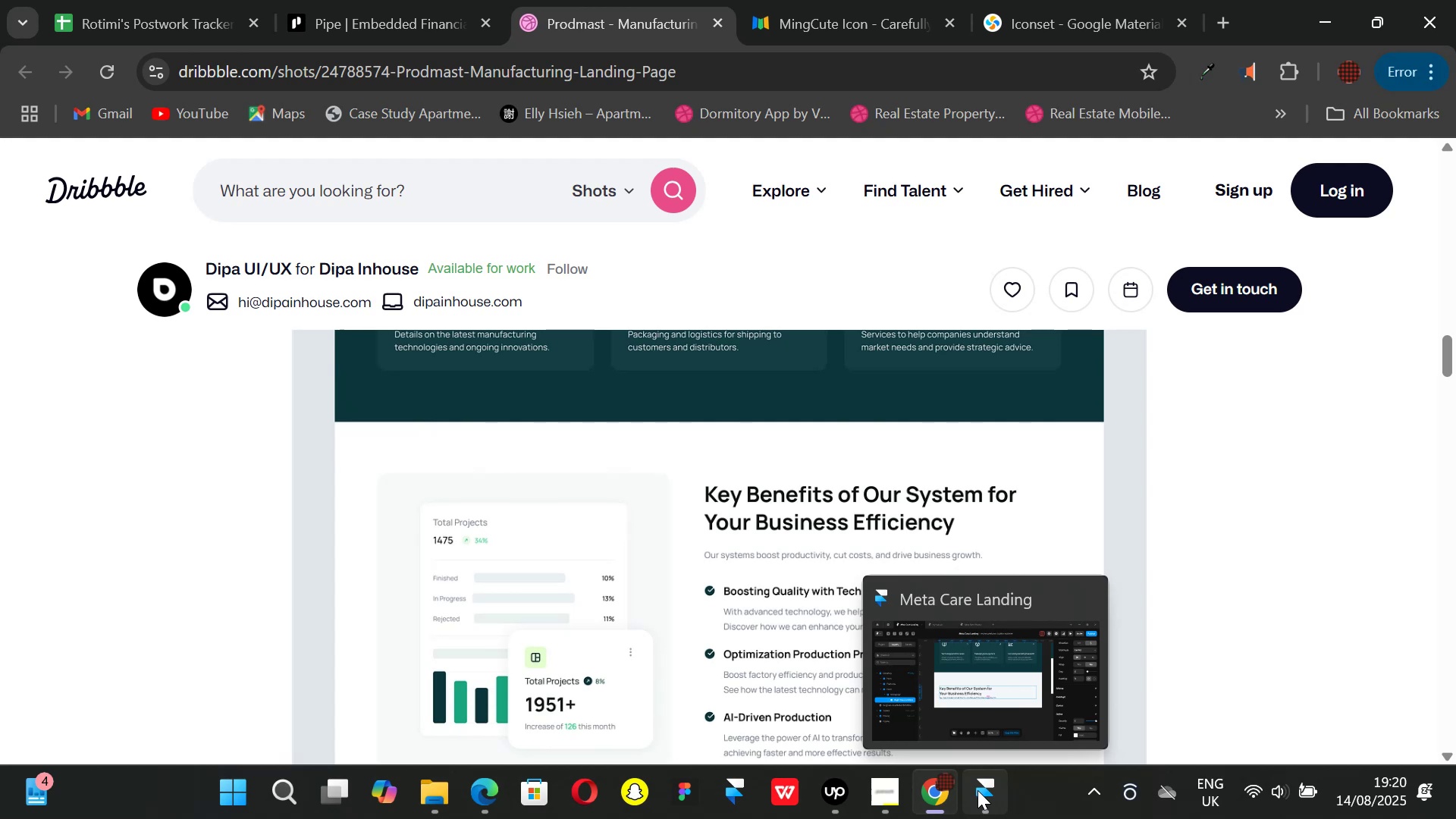 
left_click([977, 790])
 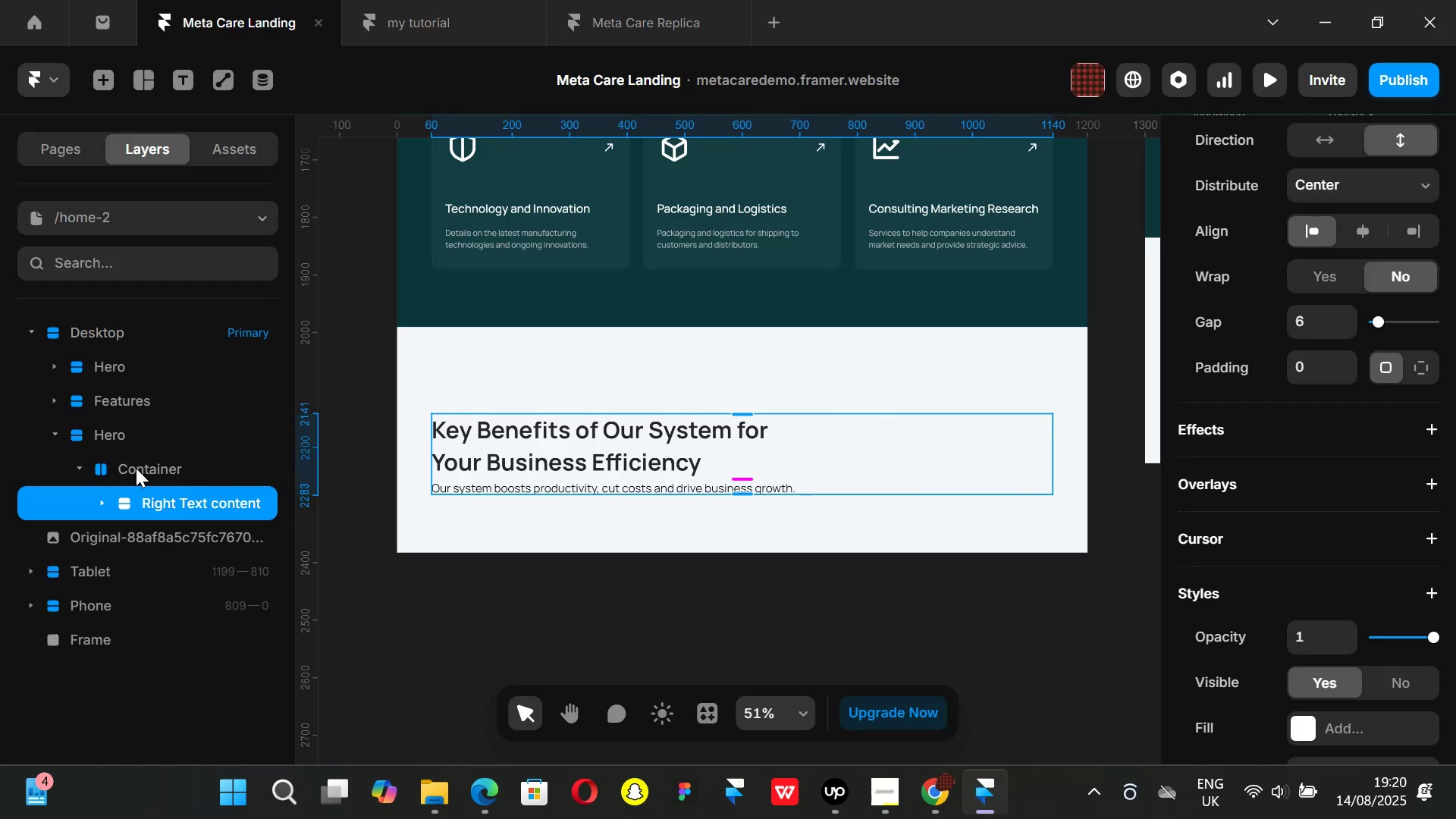 
left_click([136, 467])
 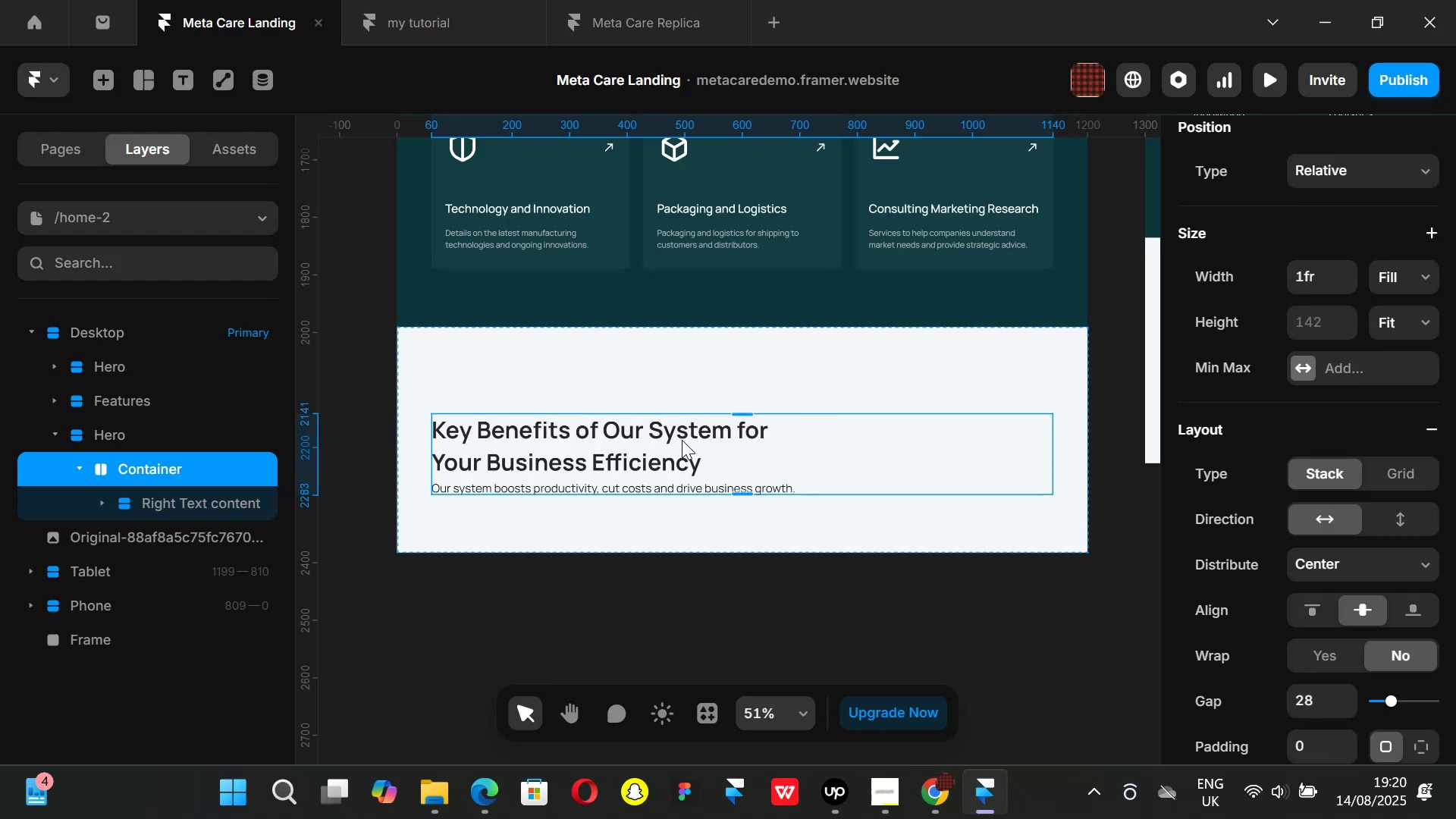 
key(F)
 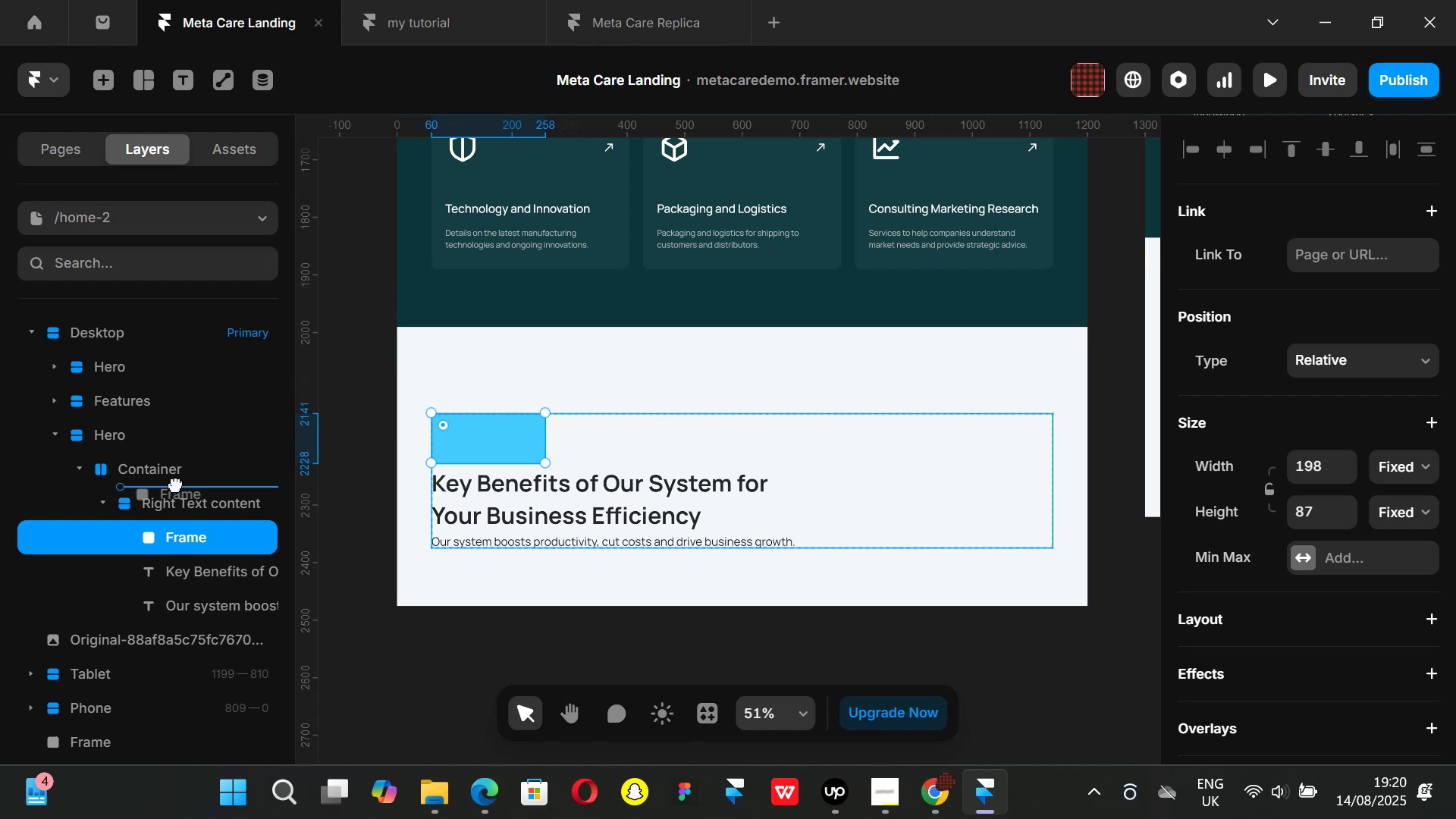 
wait(8.83)
 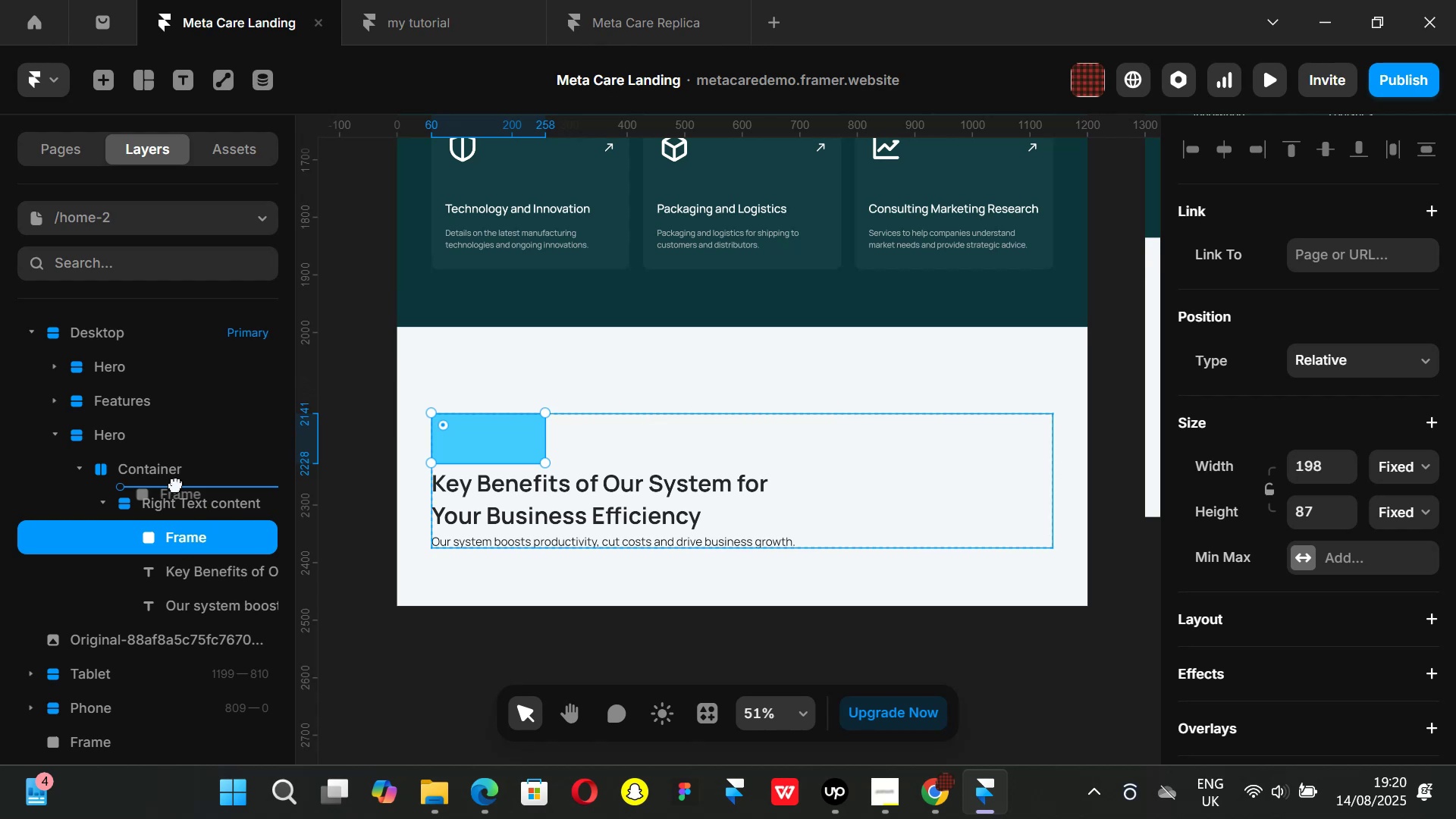 
scroll: coordinate [849, 522], scroll_direction: down, amount: 2.0
 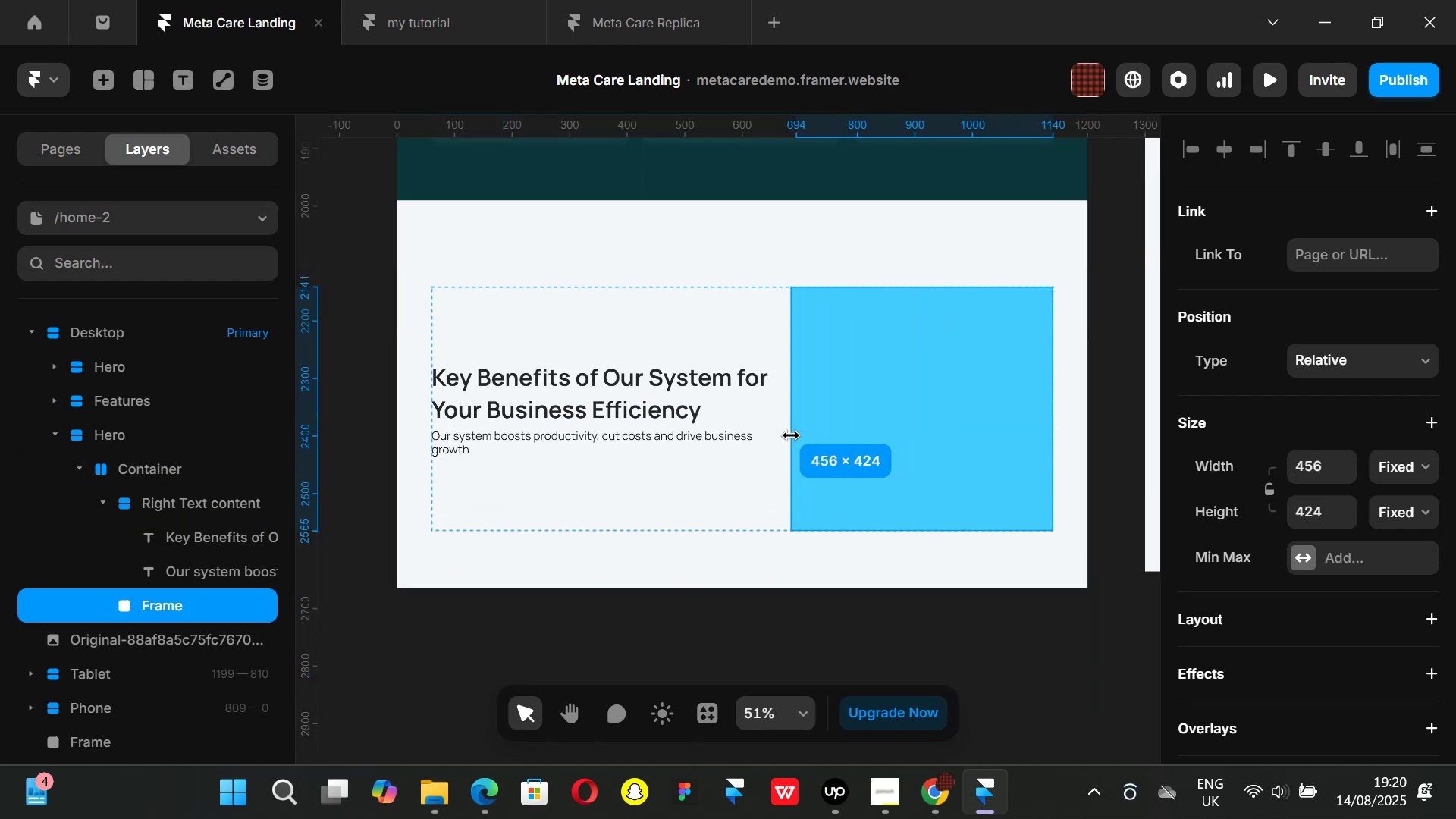 
left_click([937, 800])
 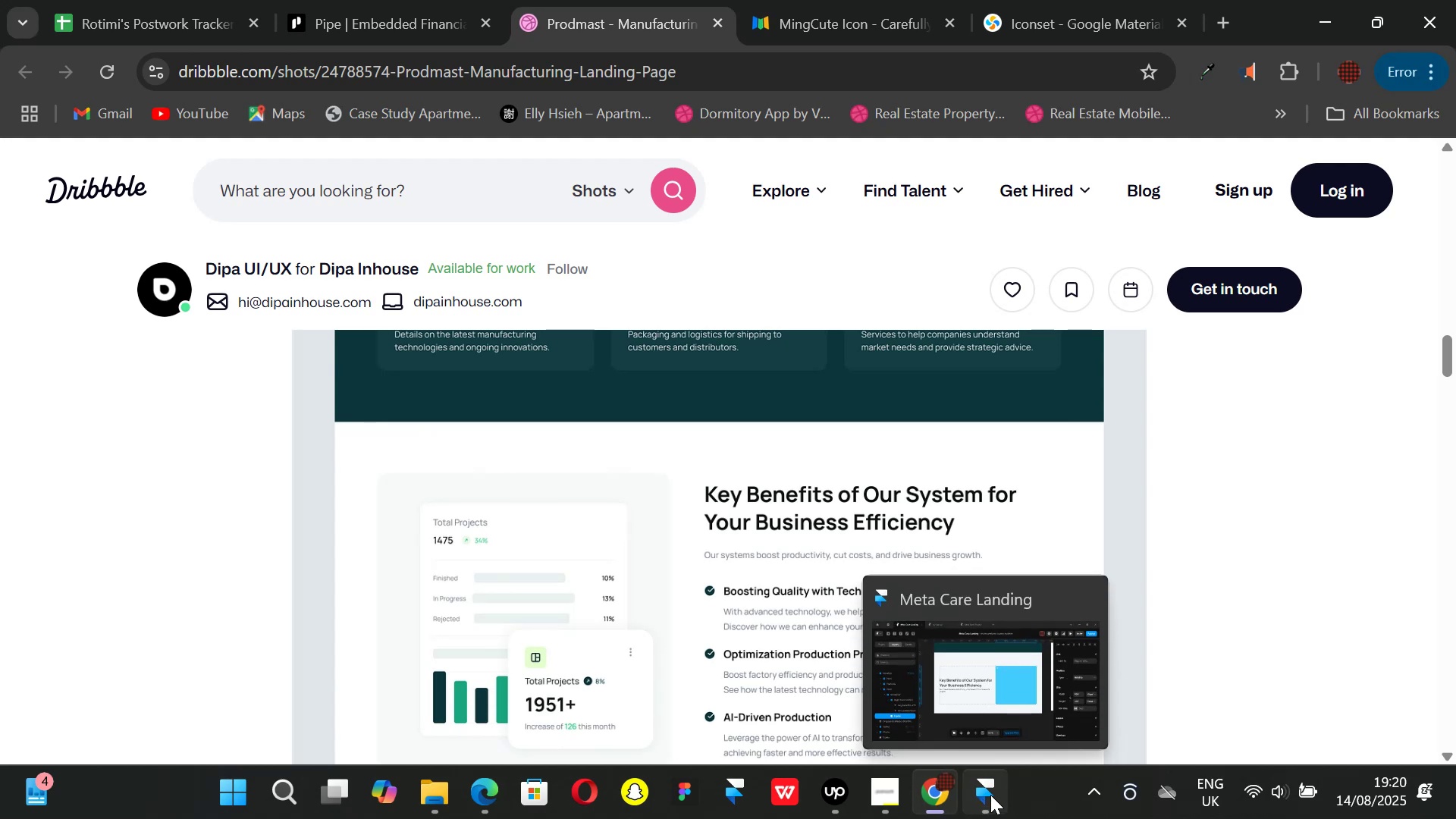 
left_click([990, 795])
 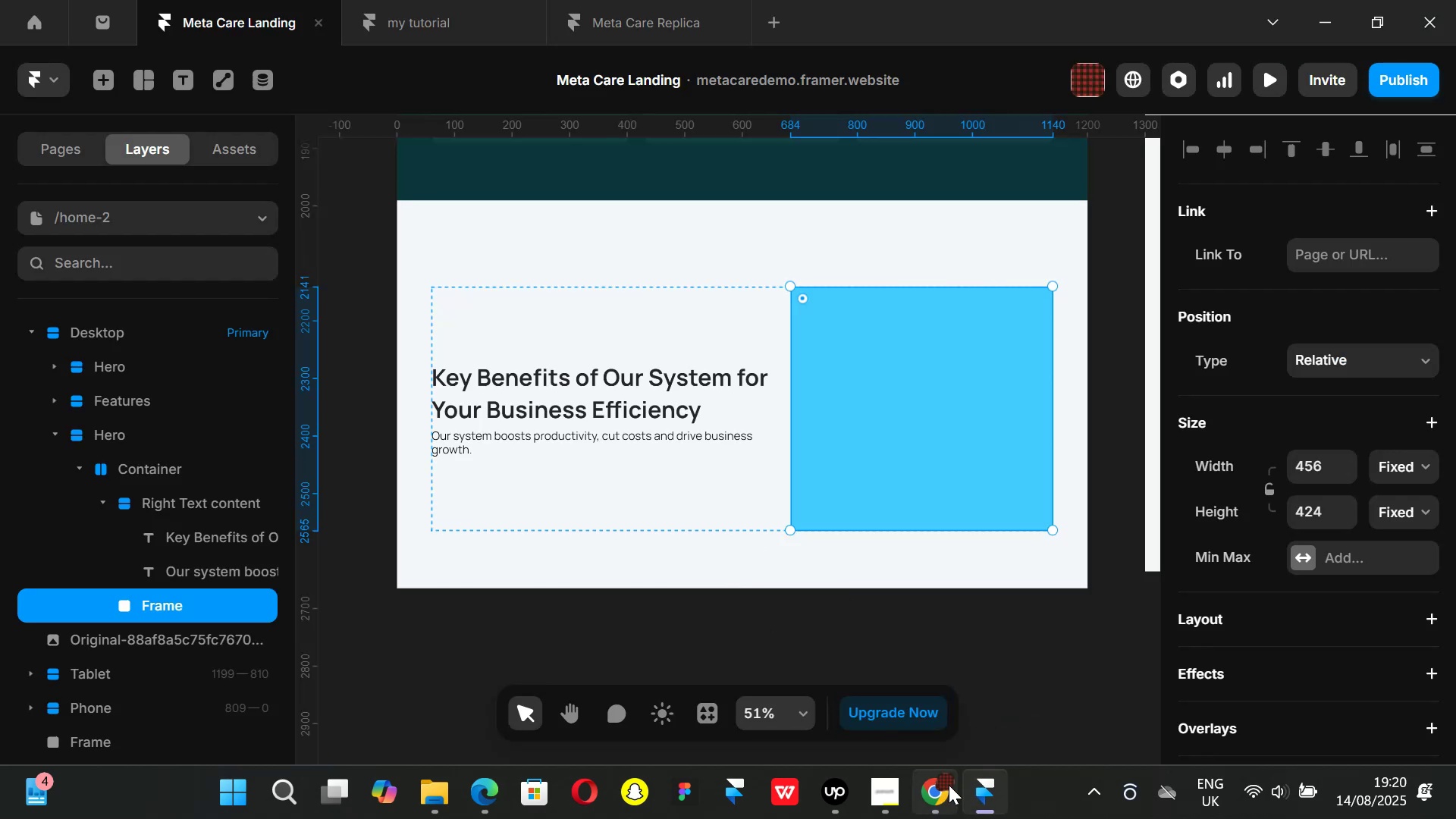 
left_click([942, 788])
 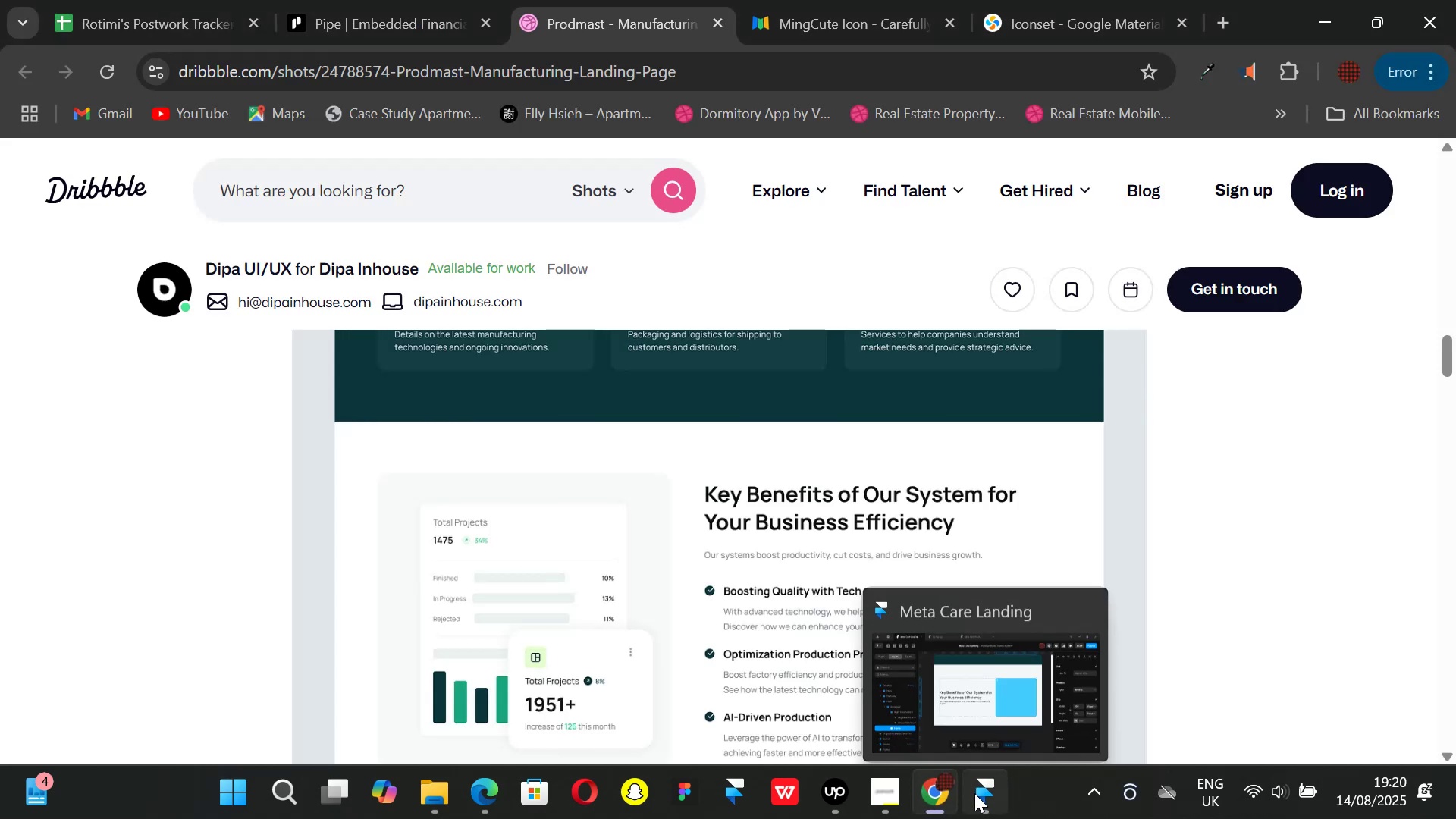 
left_click([974, 793])
 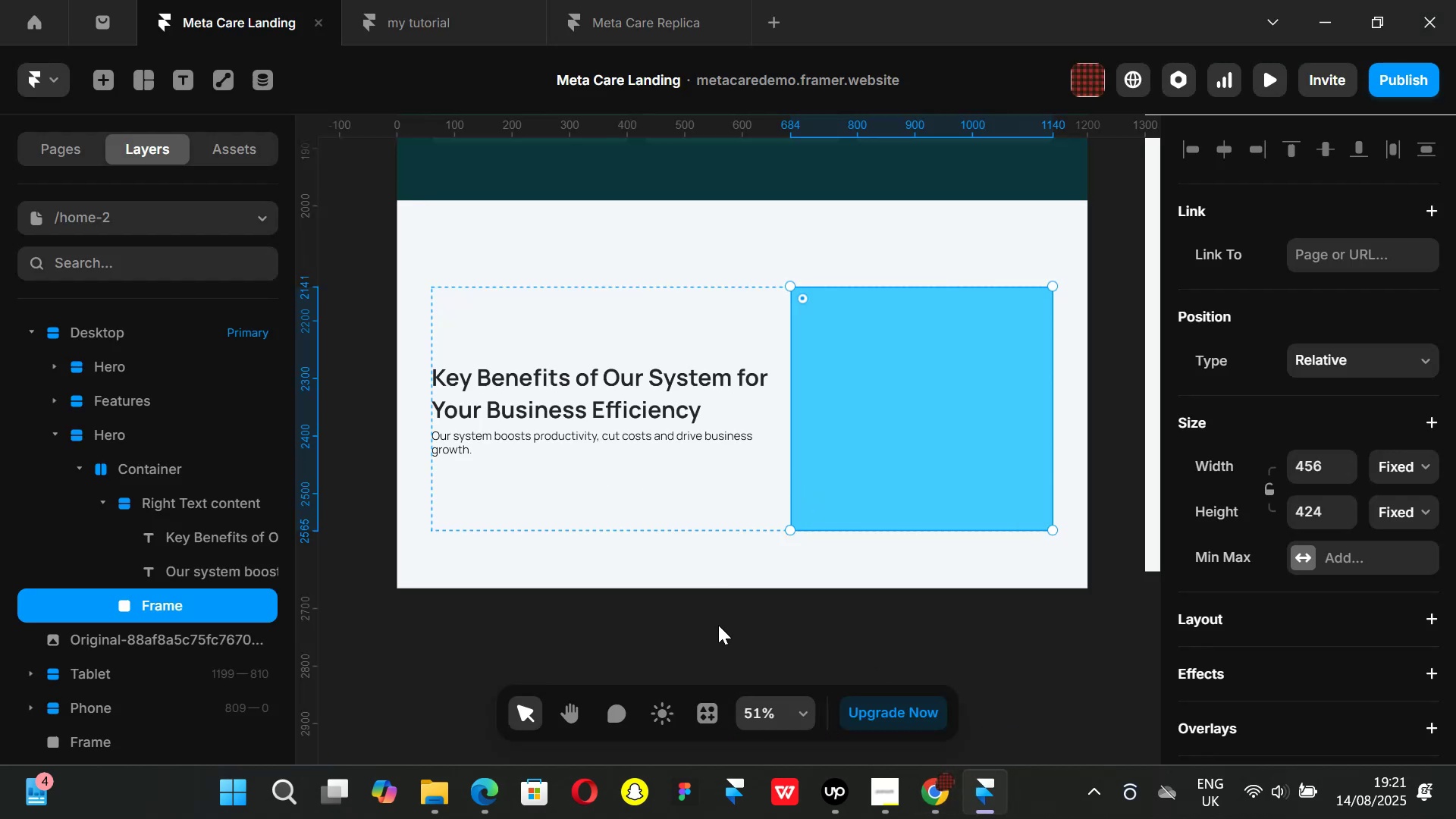 
scroll: coordinate [618, 522], scroll_direction: down, amount: 1.0
 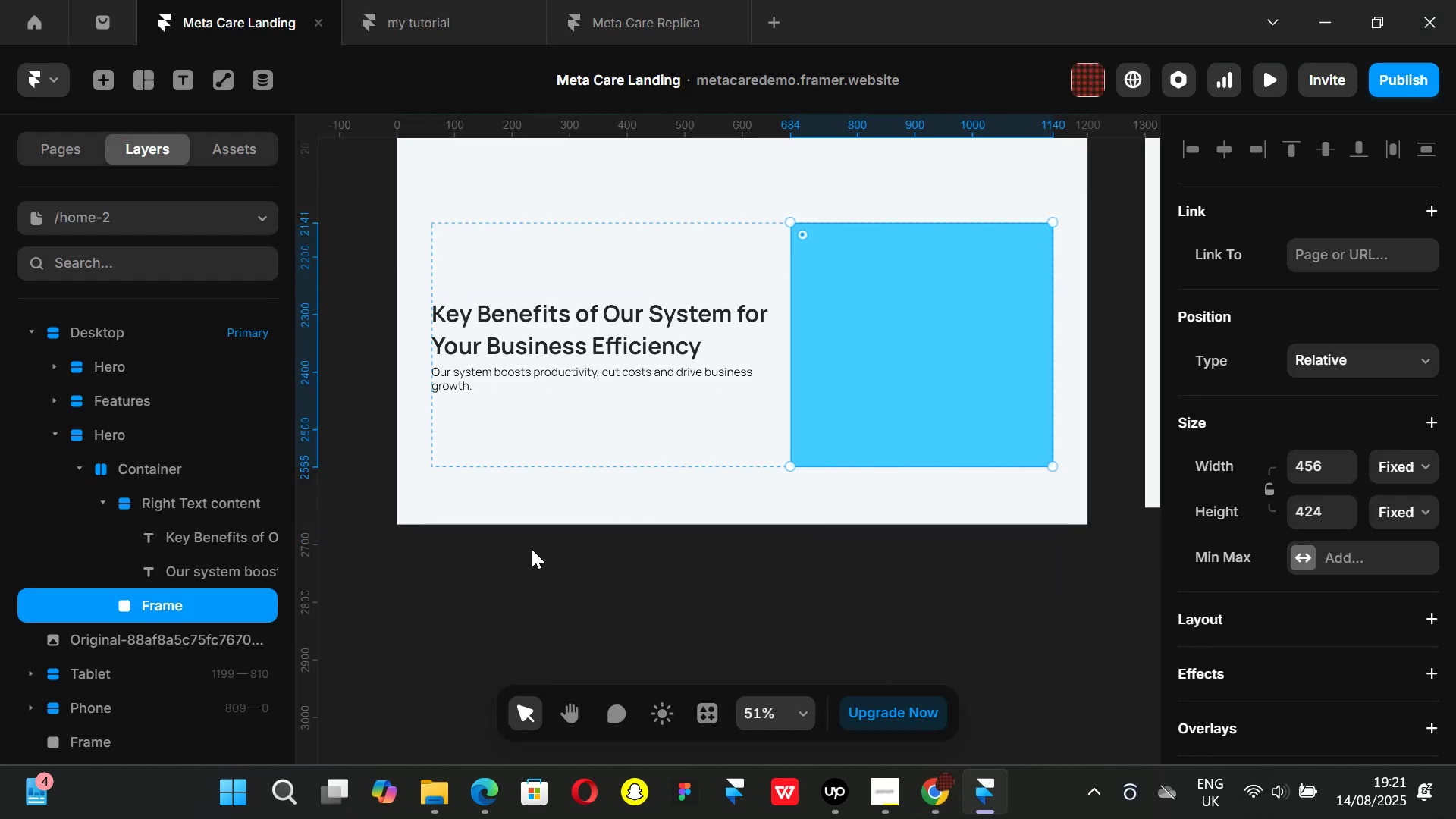 
left_click([532, 549])
 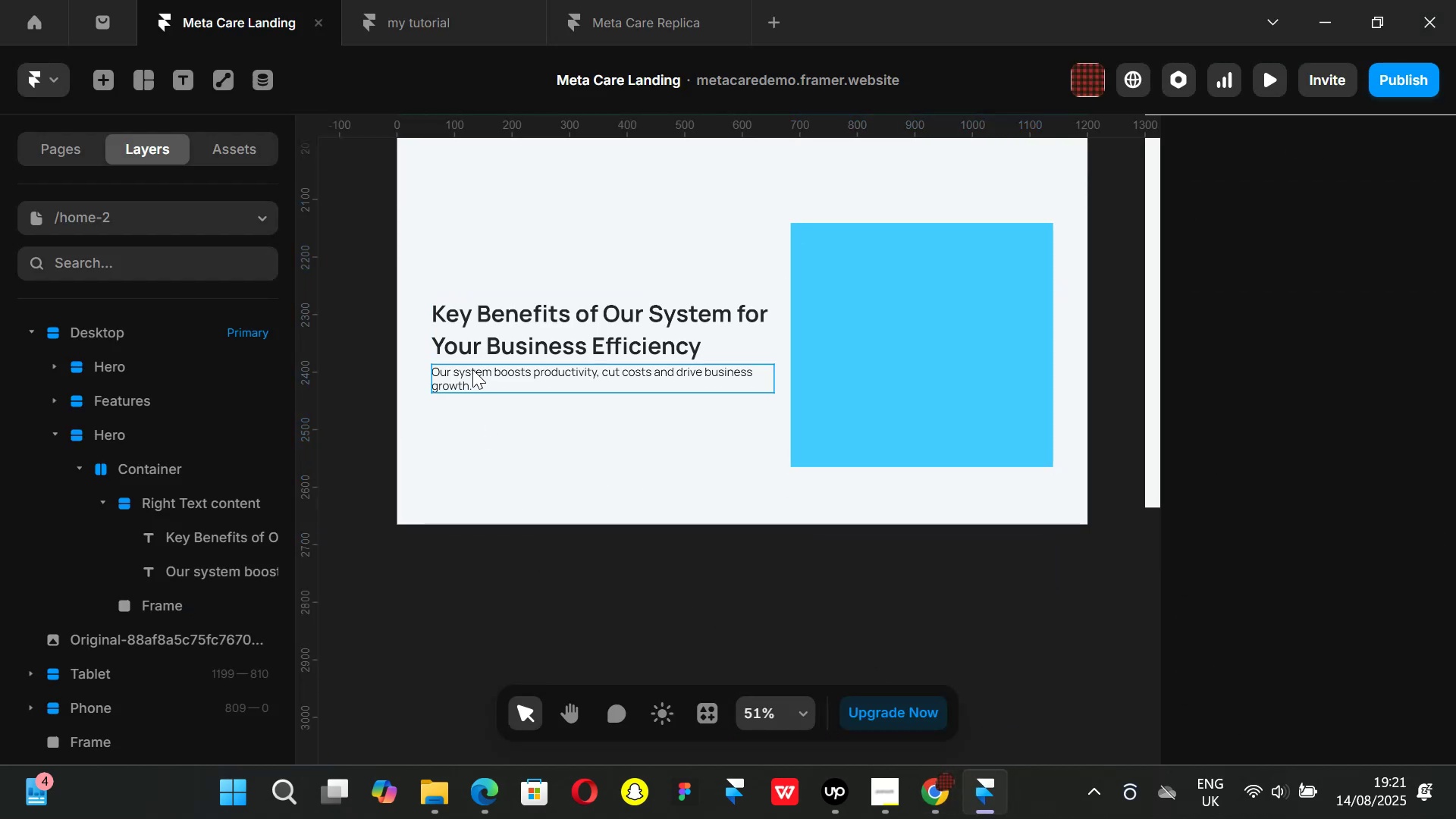 
left_click([472, 369])
 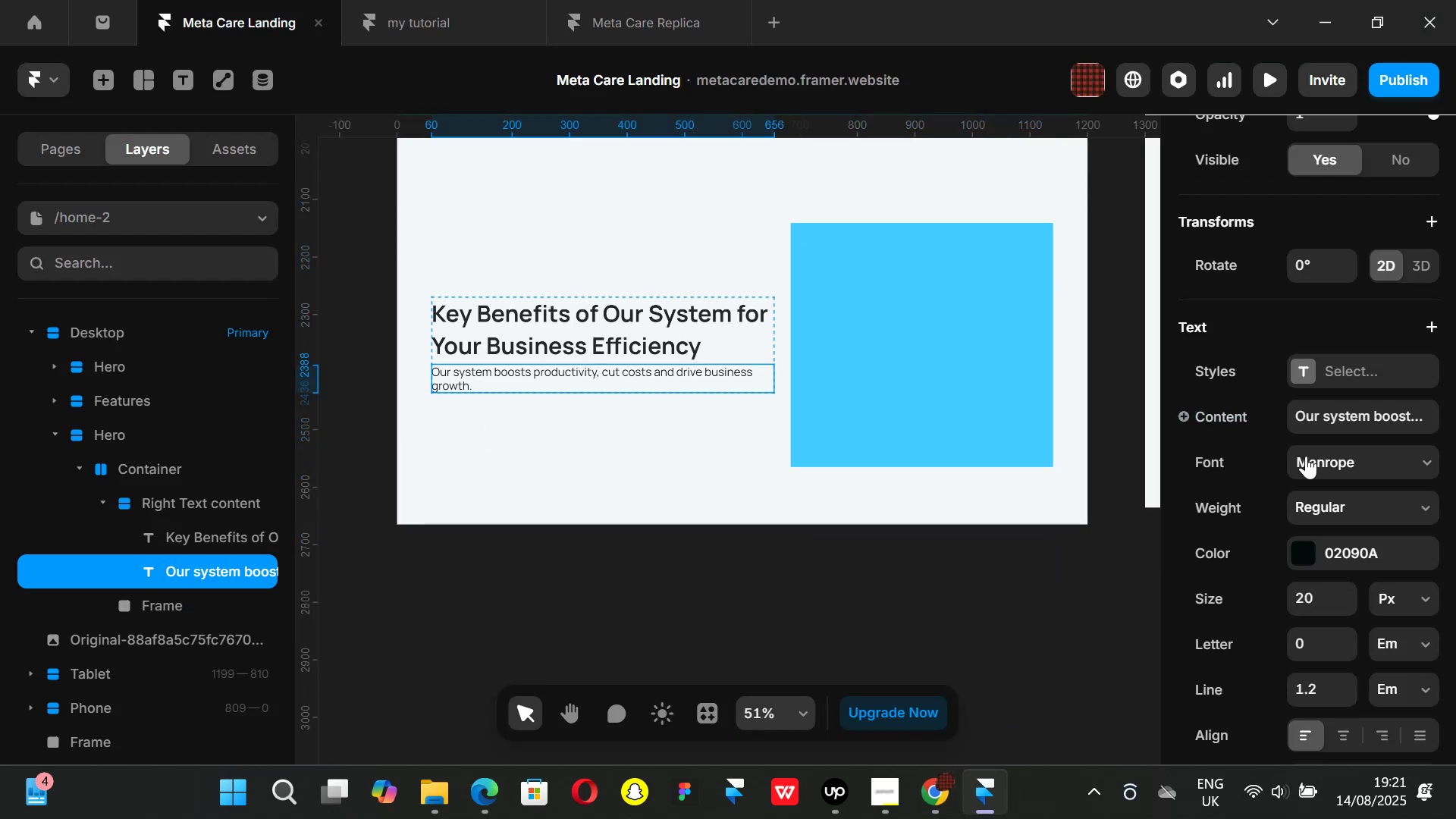 
scroll: coordinate [1322, 466], scroll_direction: down, amount: 1.0
 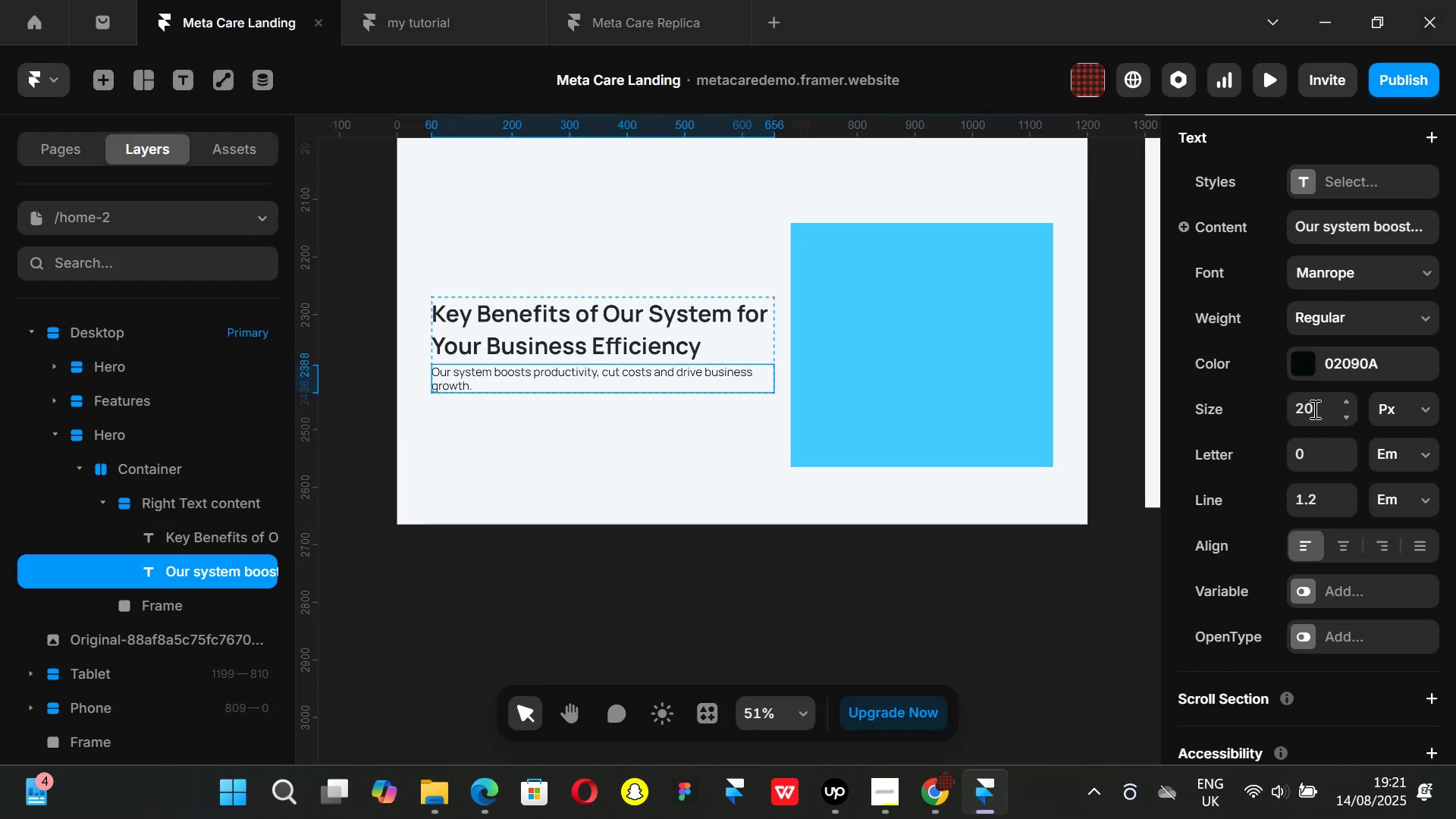 
left_click([1314, 409])
 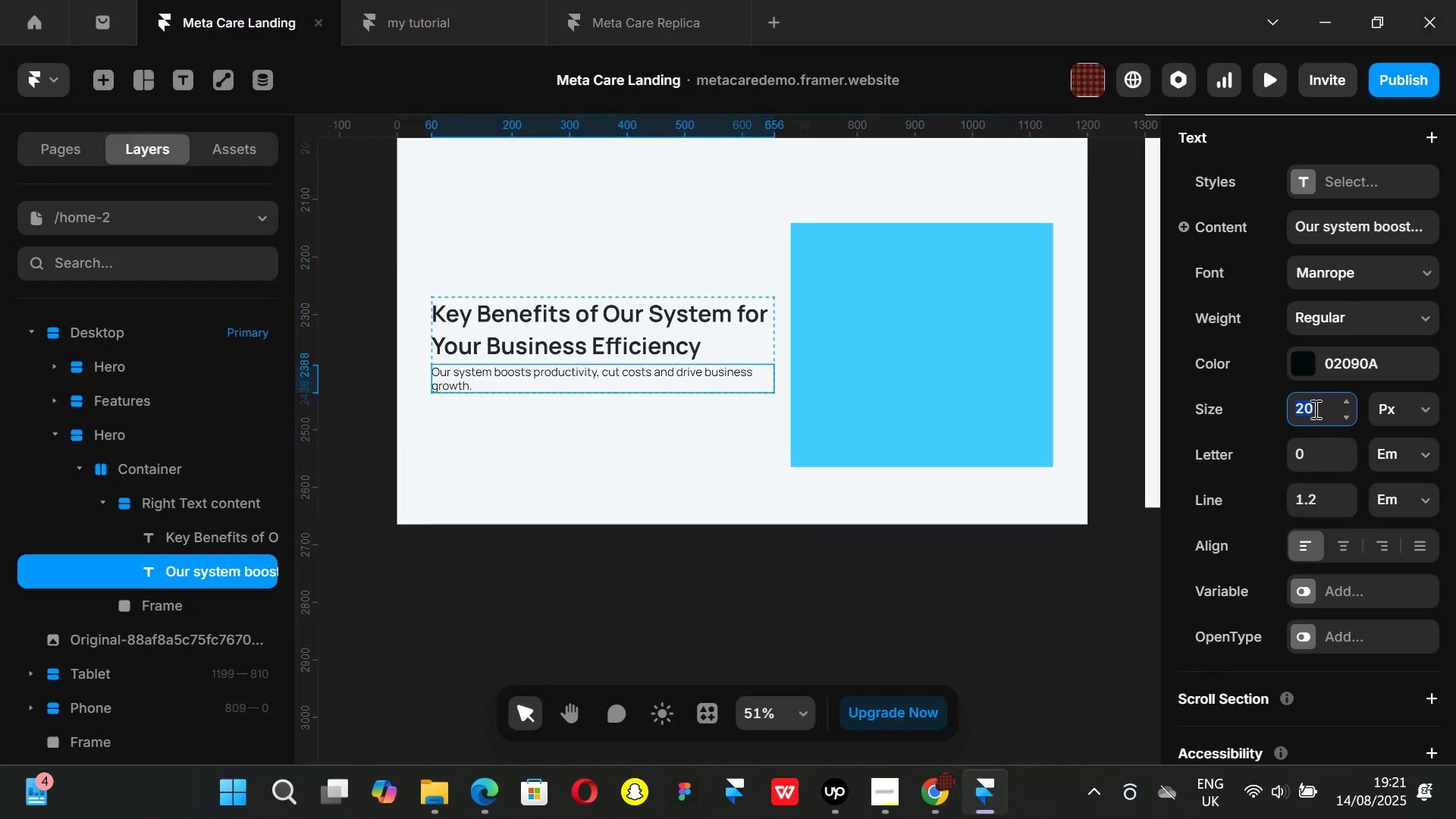 
type(16)
 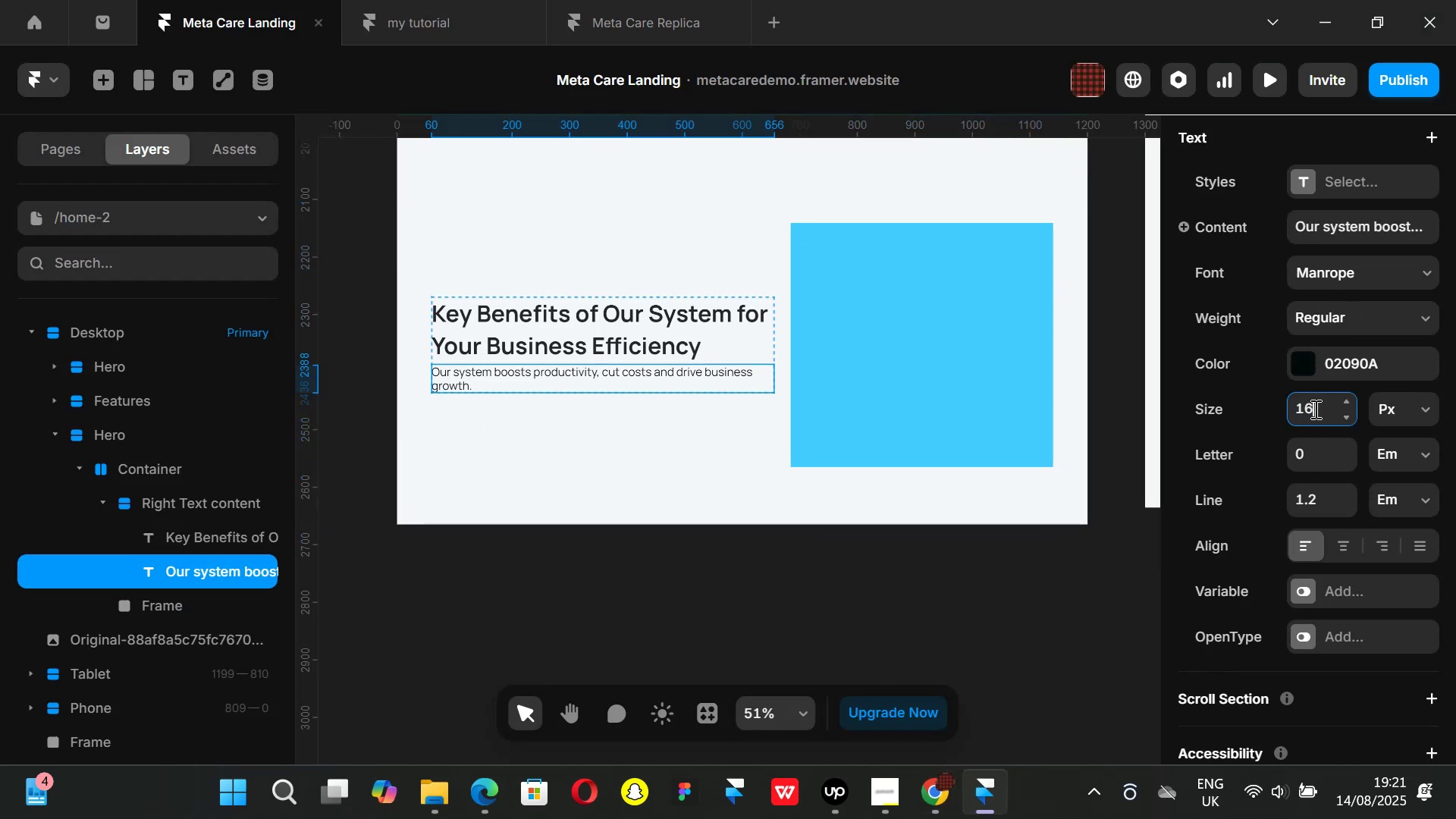 
key(Enter)
 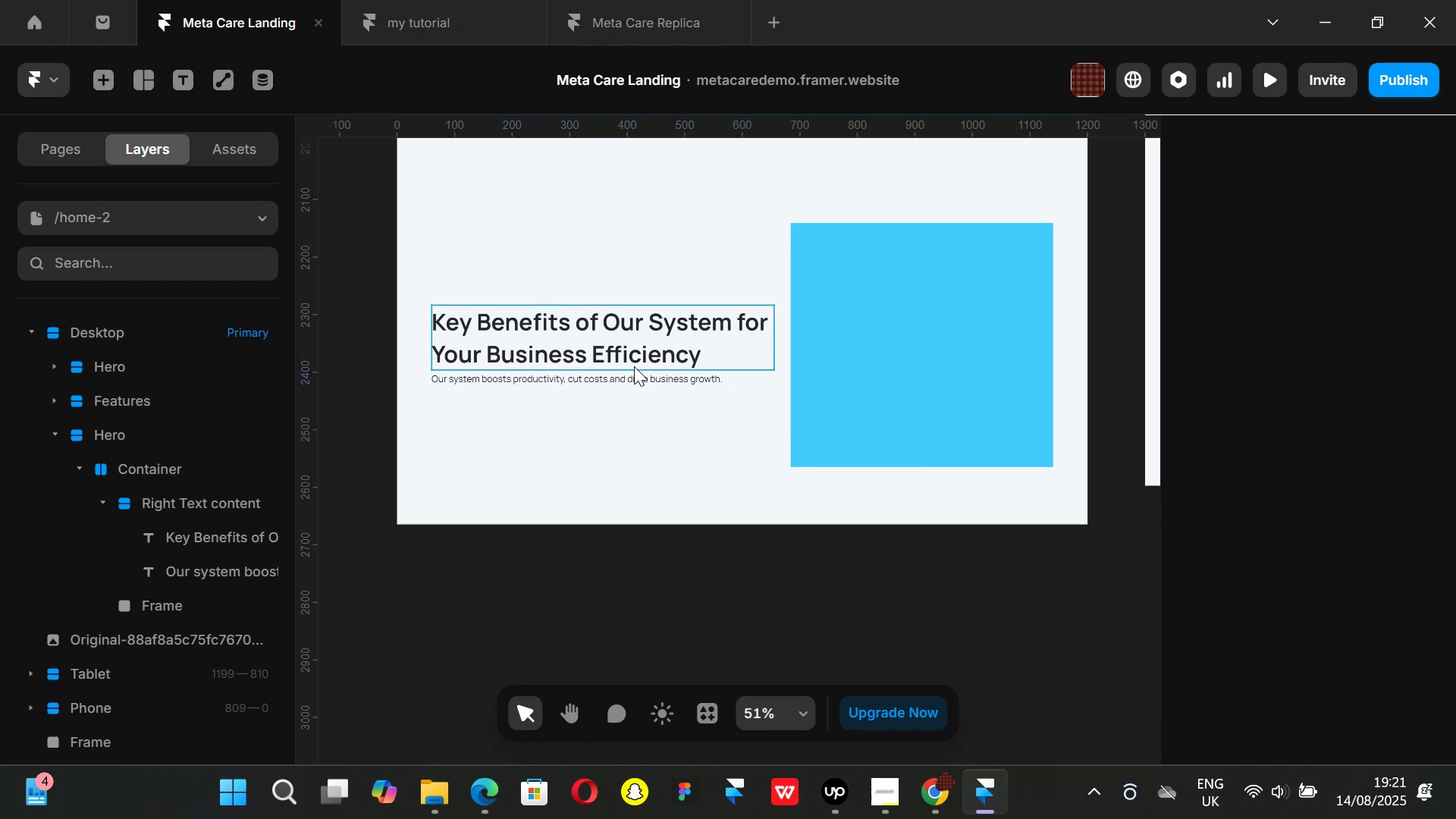 
left_click([656, 372])
 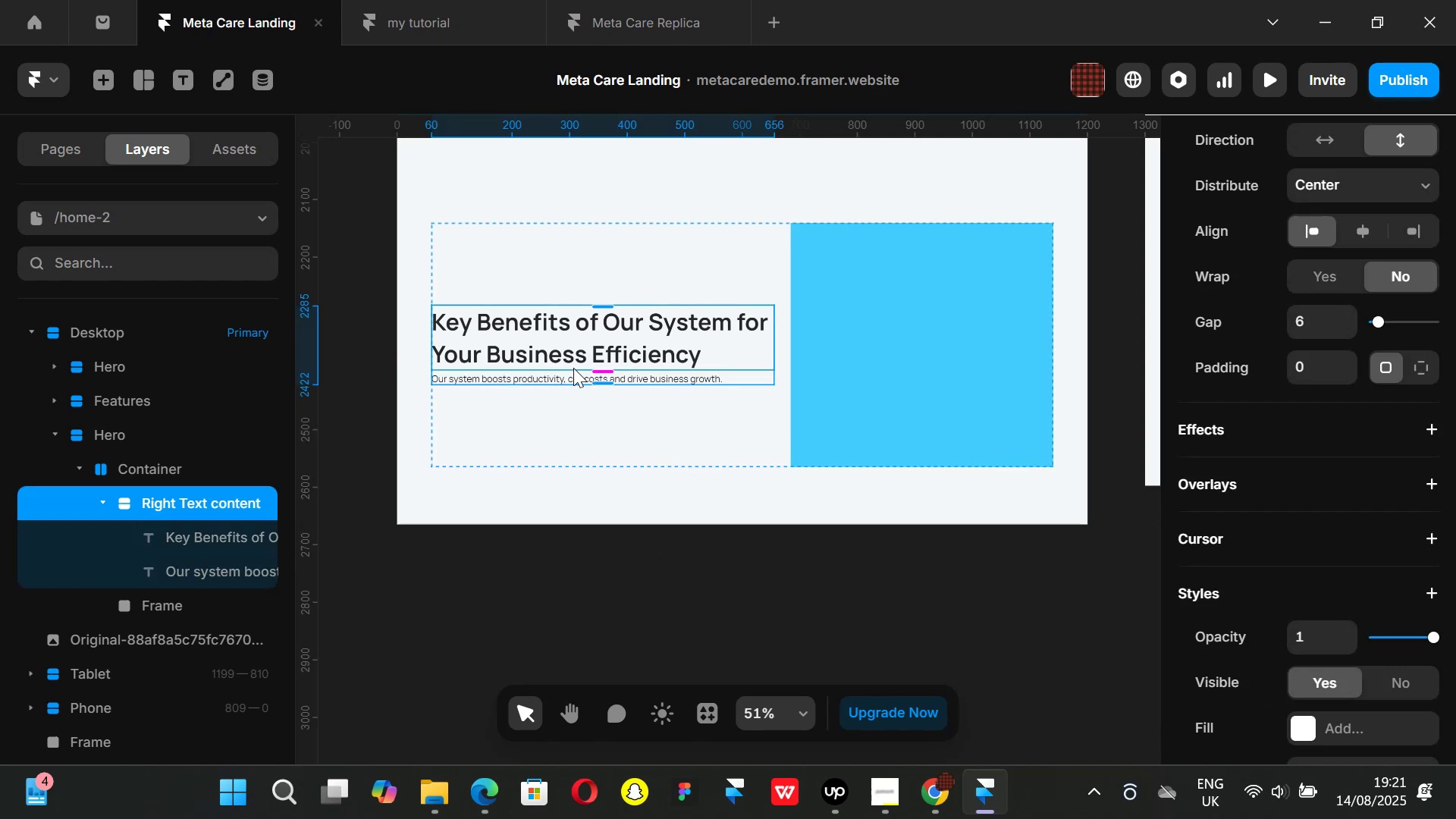 
mouse_move([602, 381])
 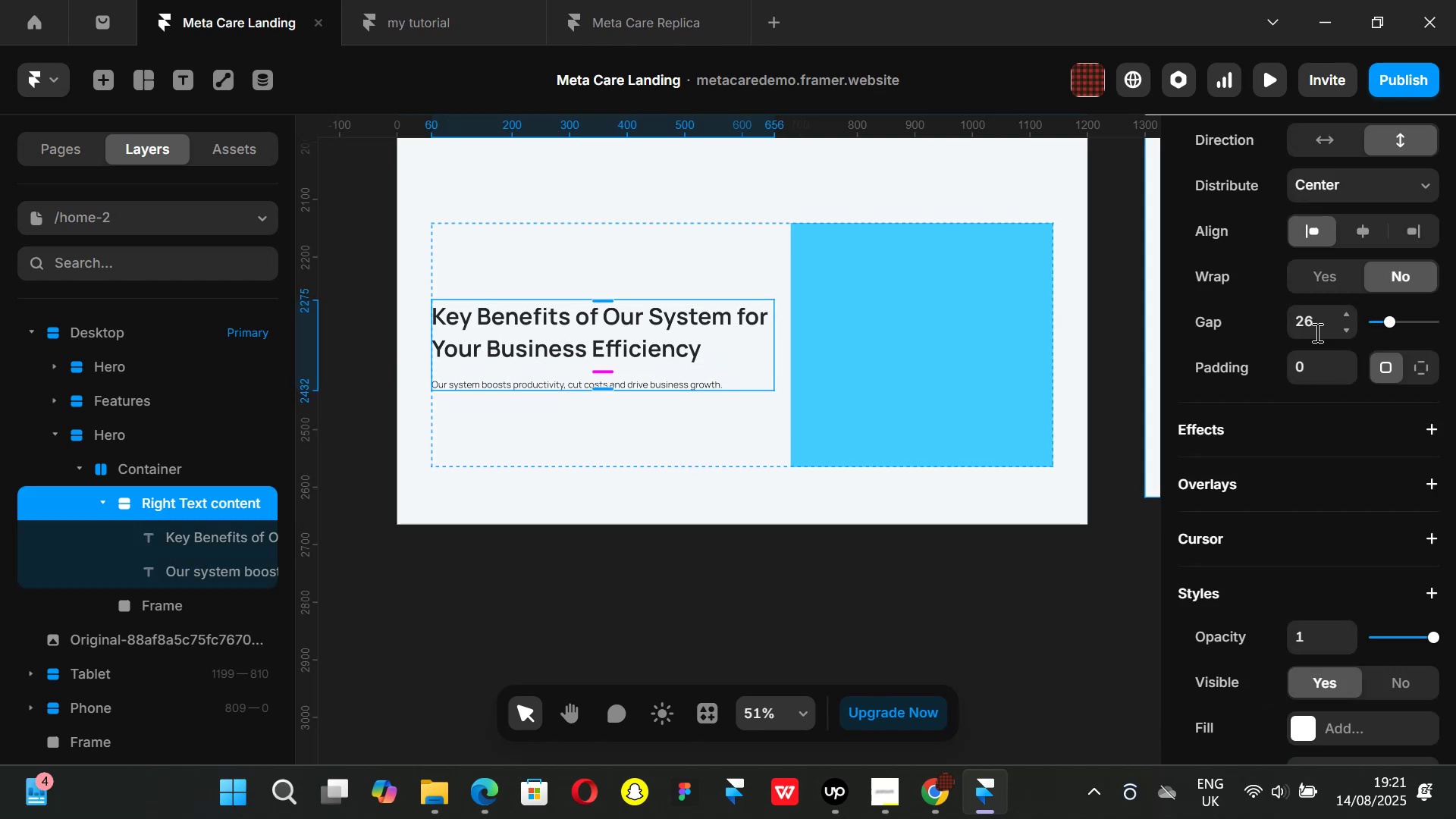 
left_click([1316, 331])
 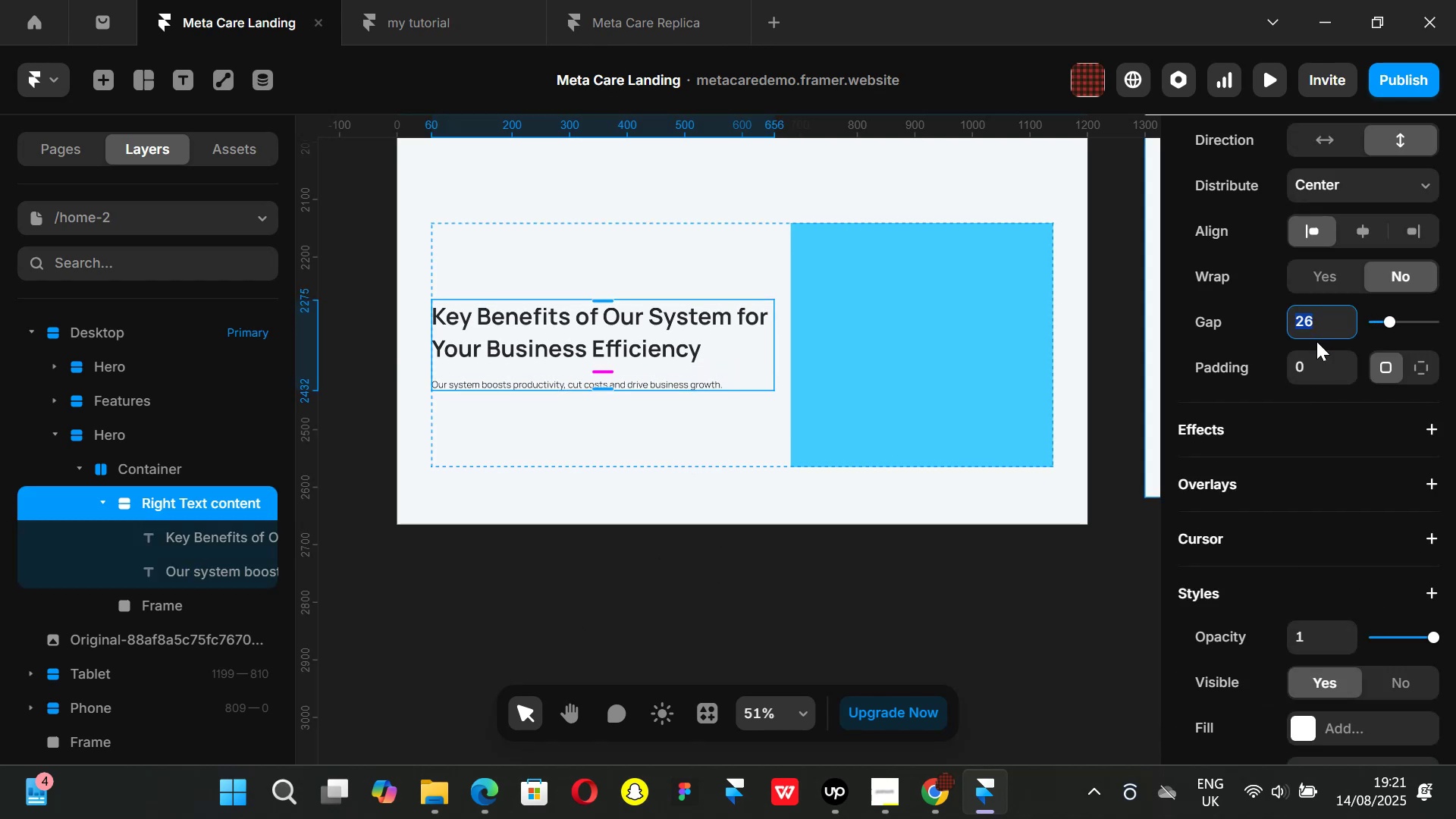 
type(32)
 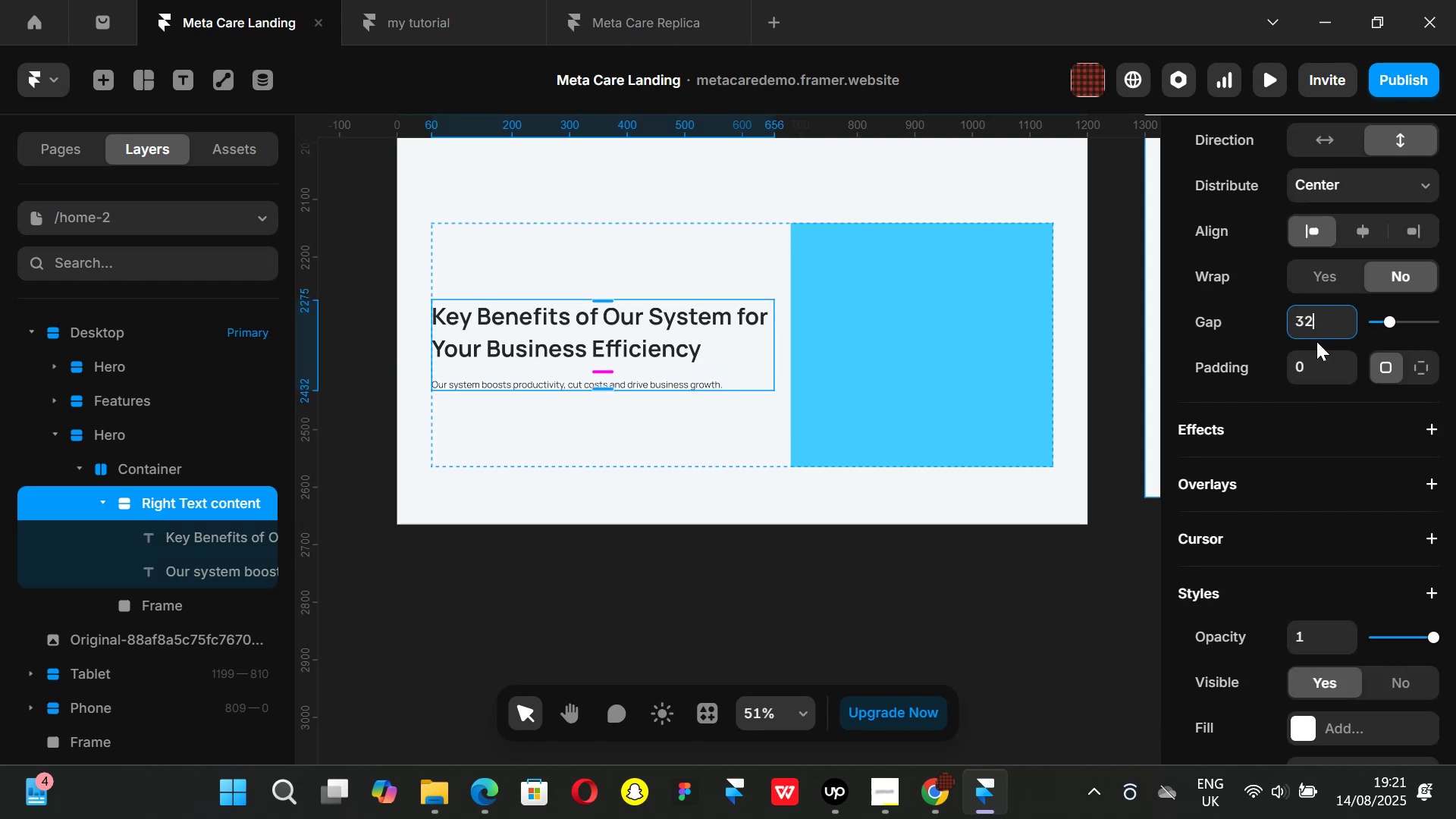 
key(Enter)
 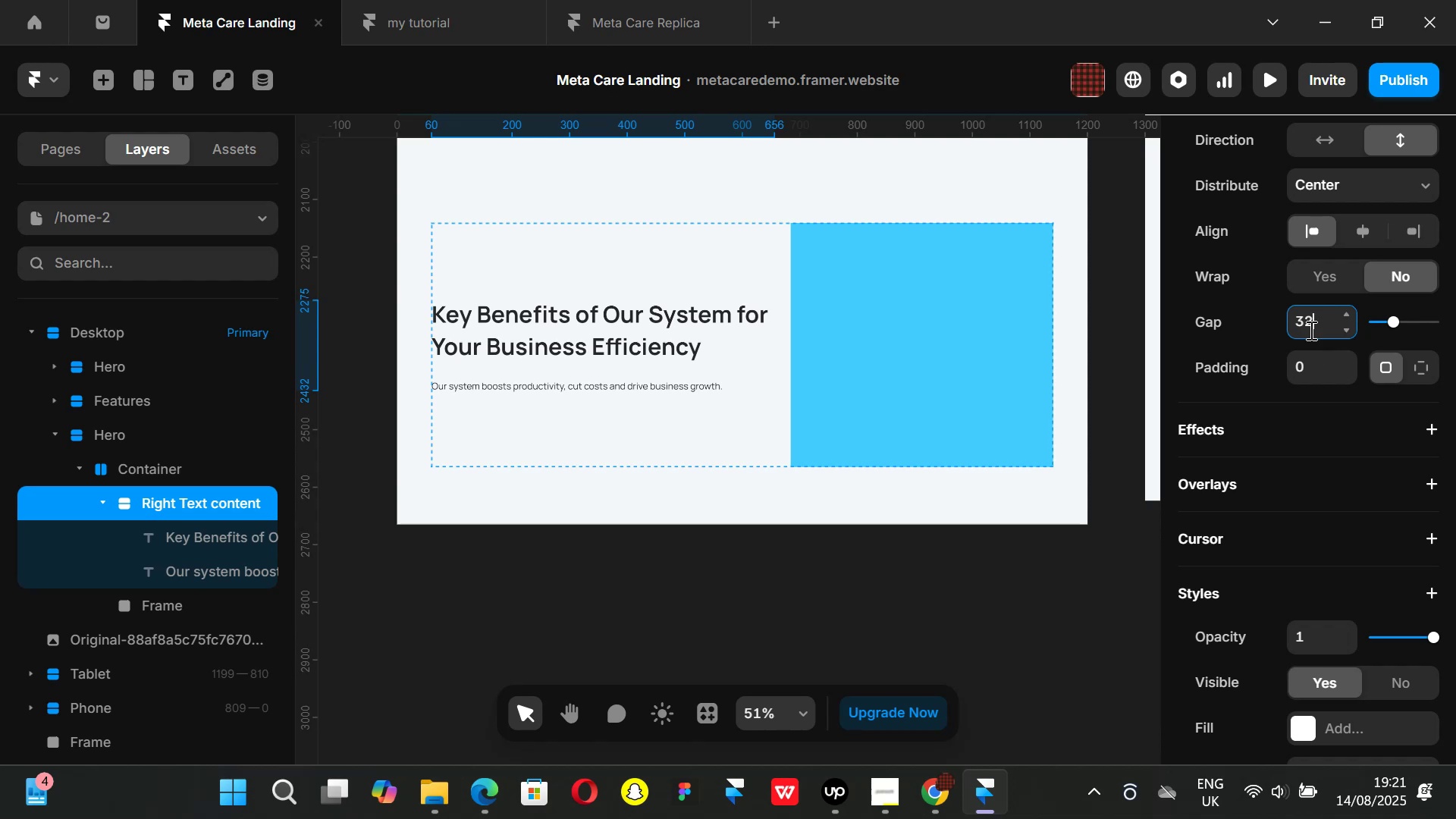 
key(Backspace)
key(Backspace)
type(24)
 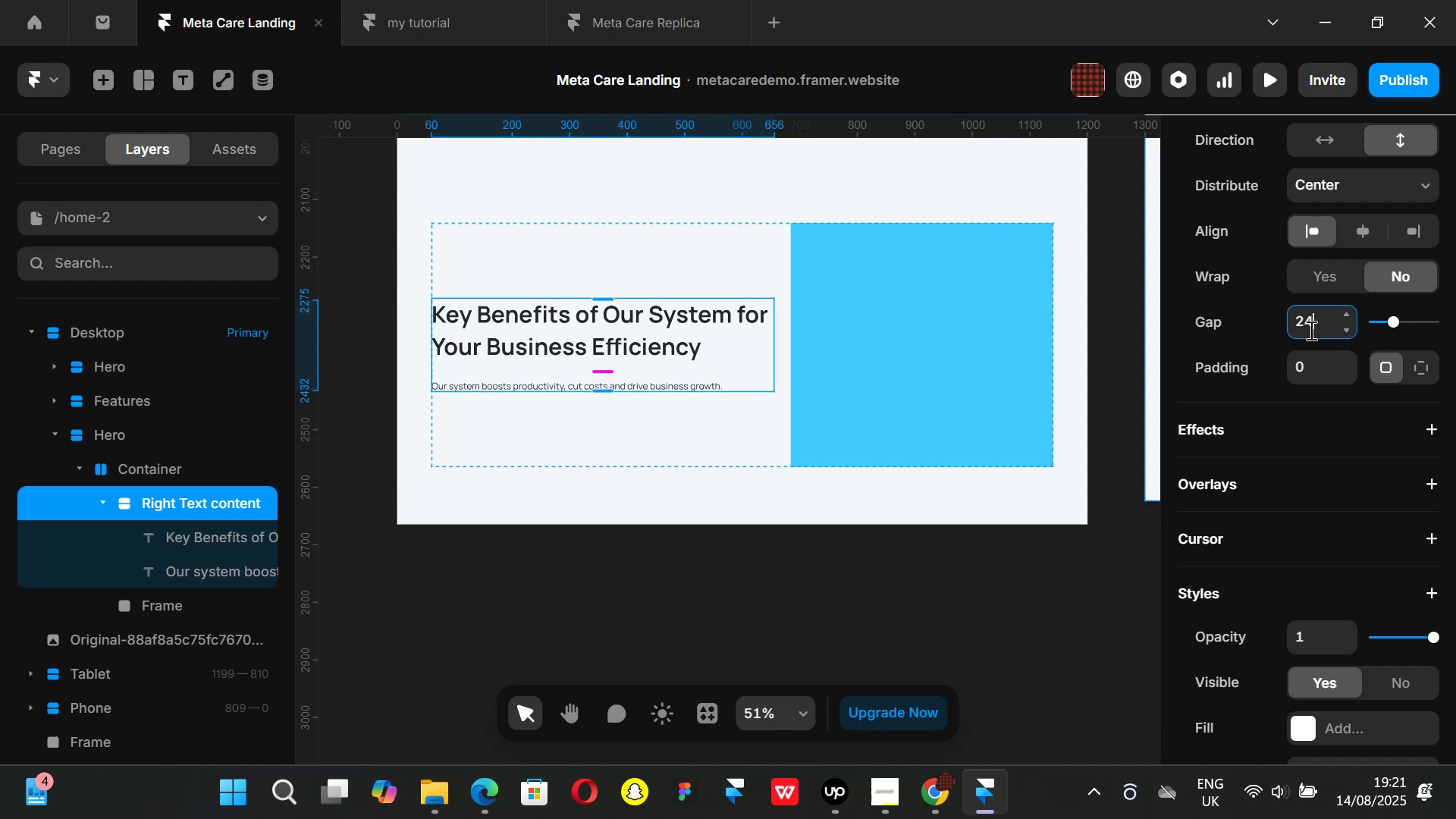 
key(Enter)
 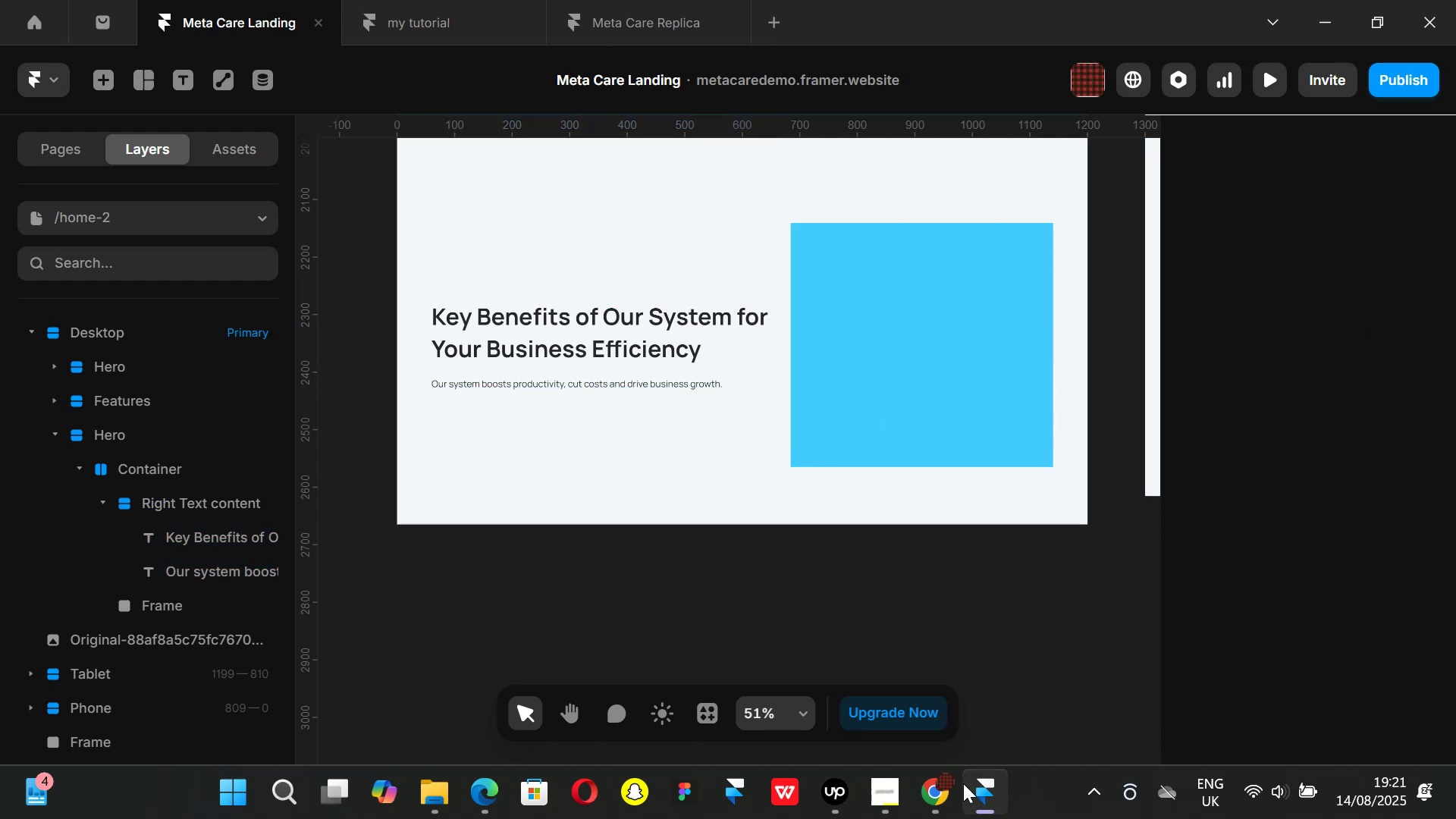 
left_click([964, 808])
 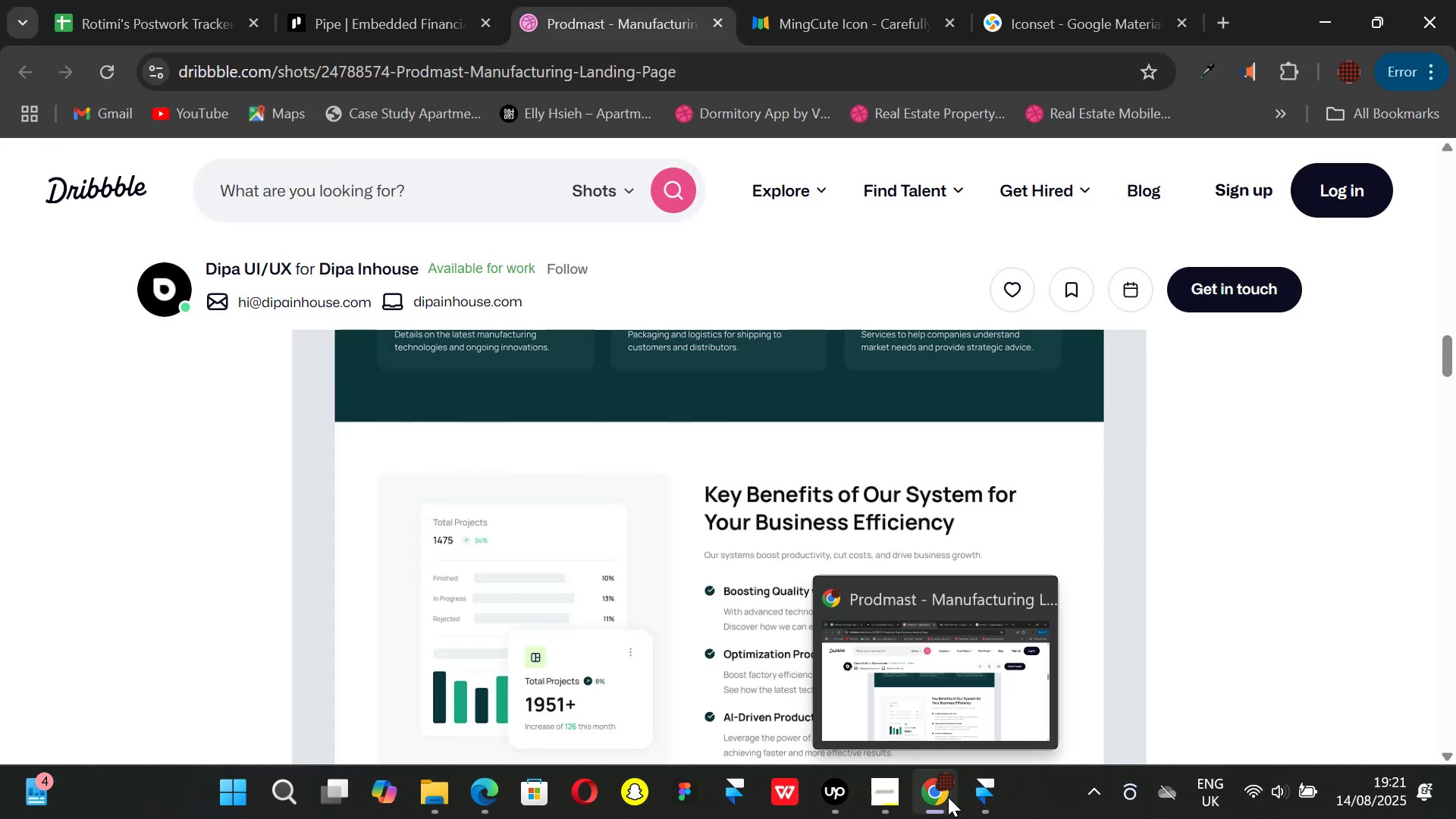 
left_click([948, 797])
 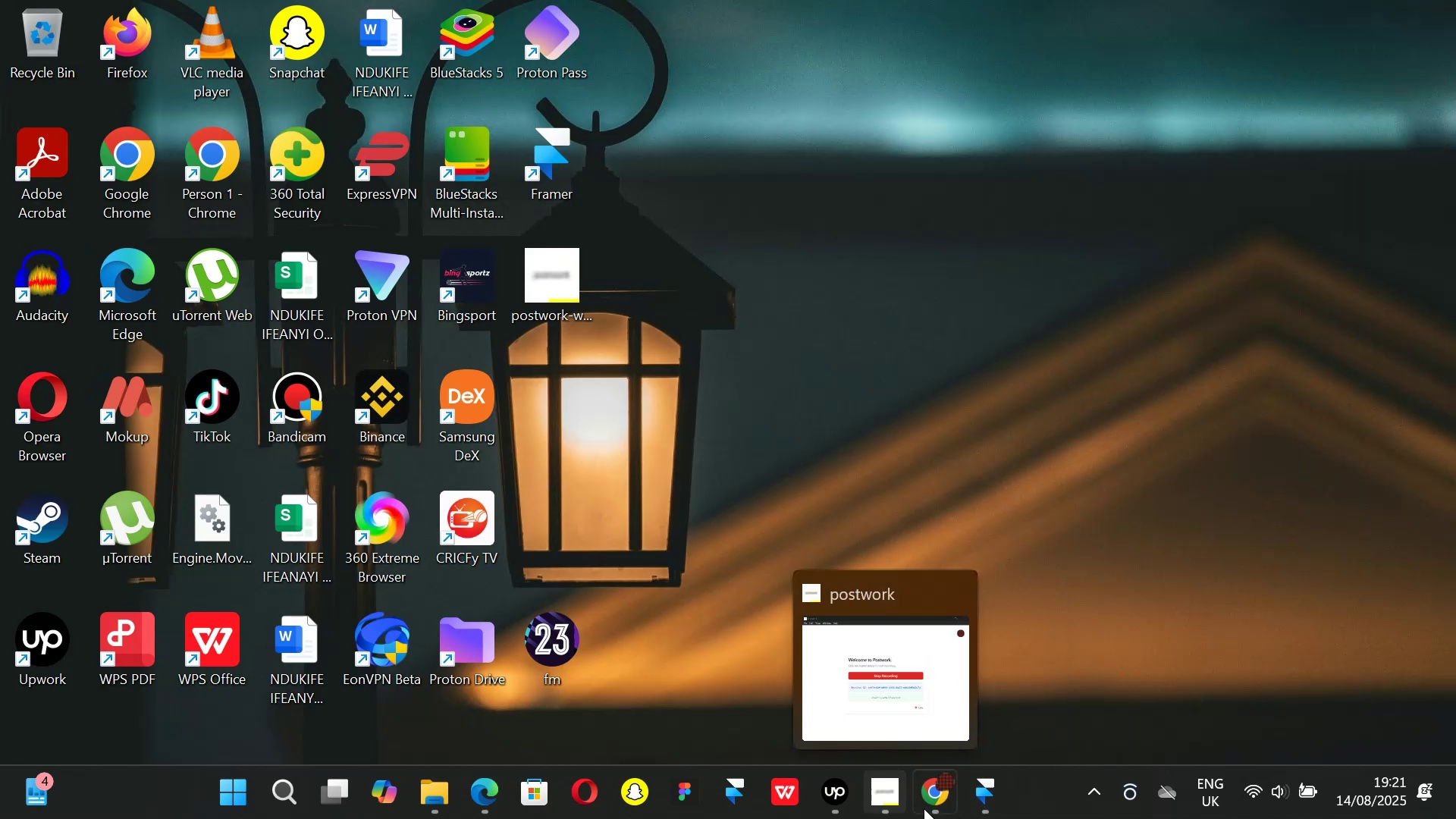 
left_click([927, 808])
 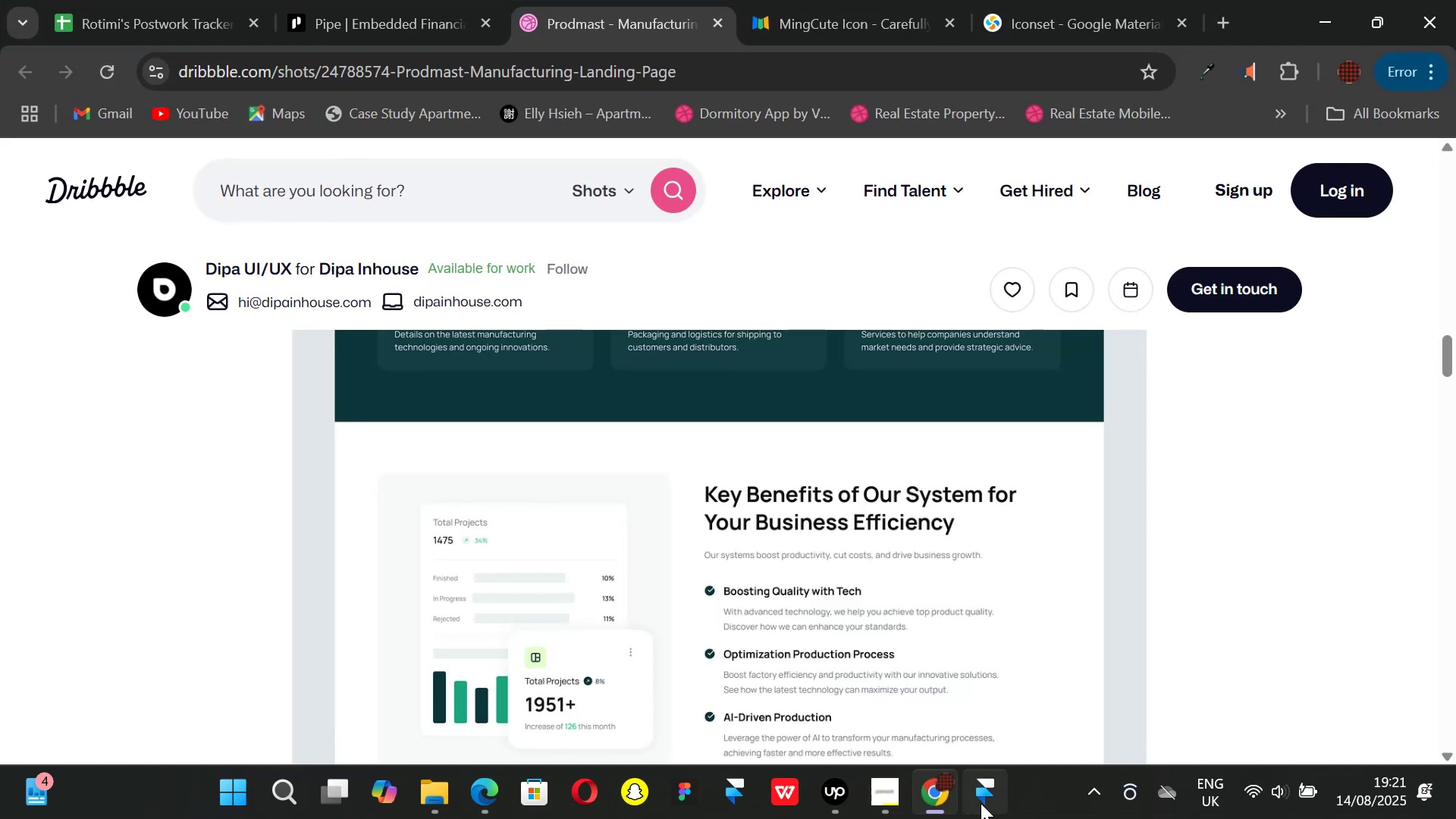 
left_click([981, 803])
 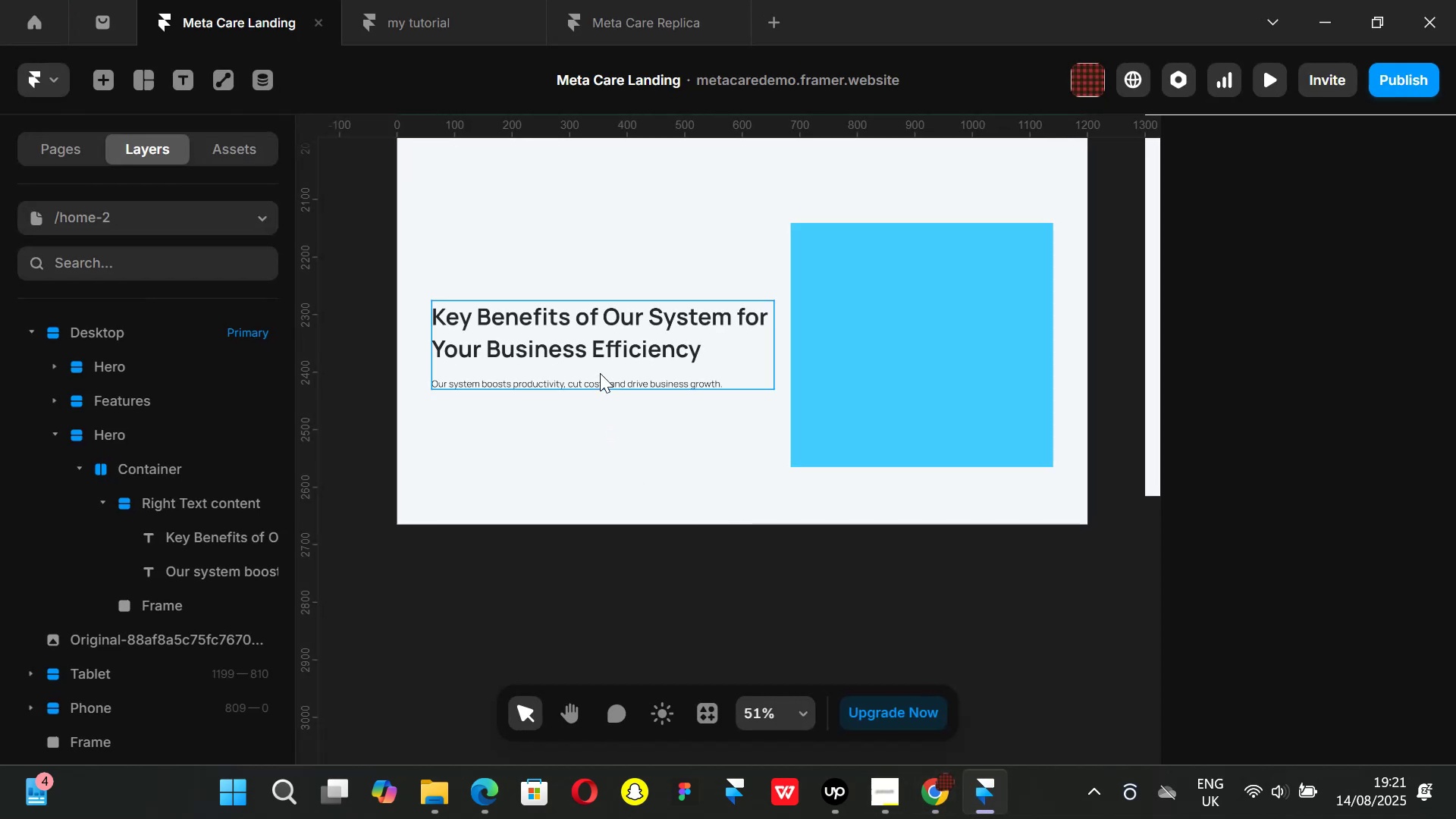 
left_click([601, 376])
 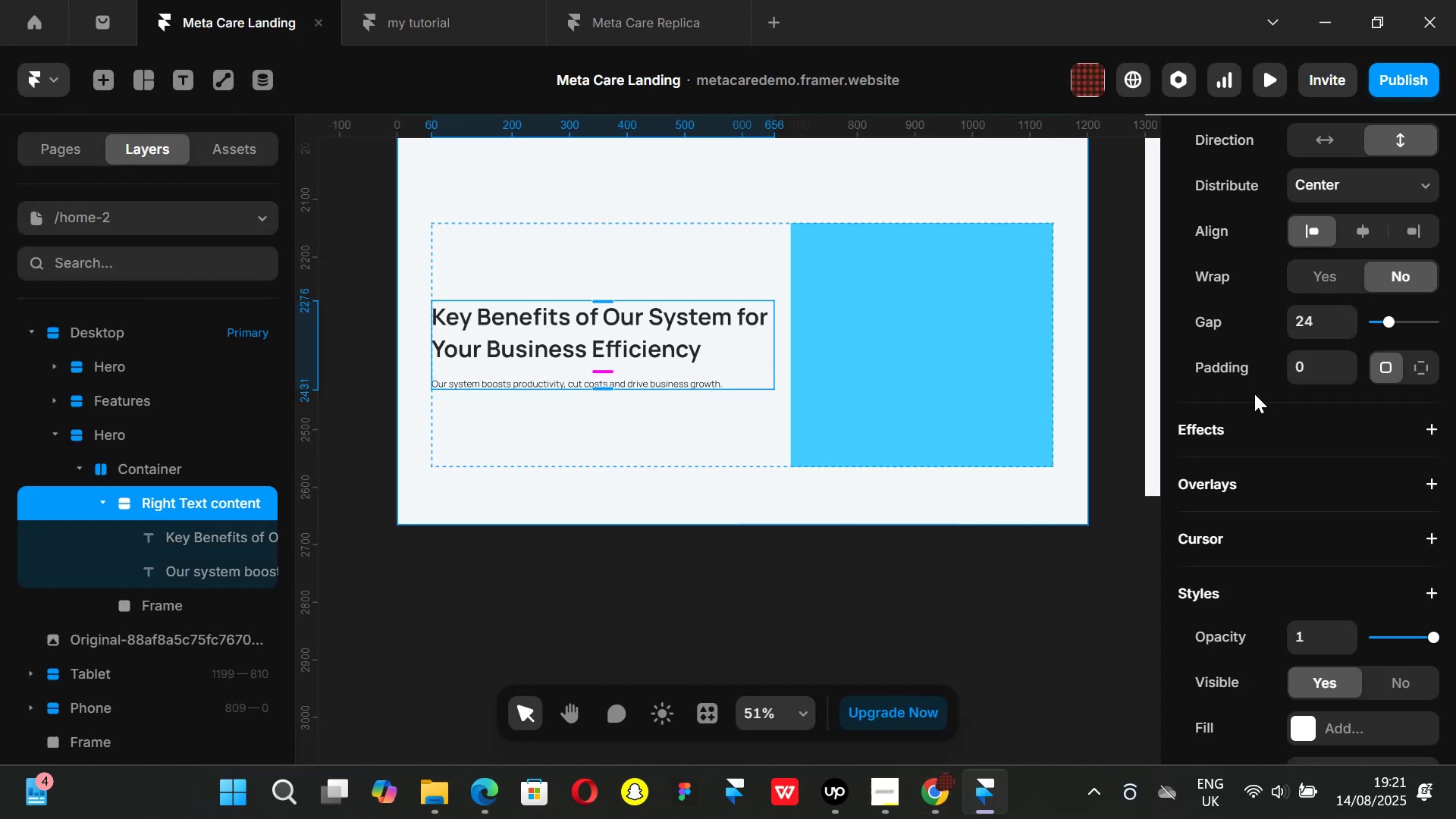 
scroll: coordinate [1281, 410], scroll_direction: down, amount: 2.0
 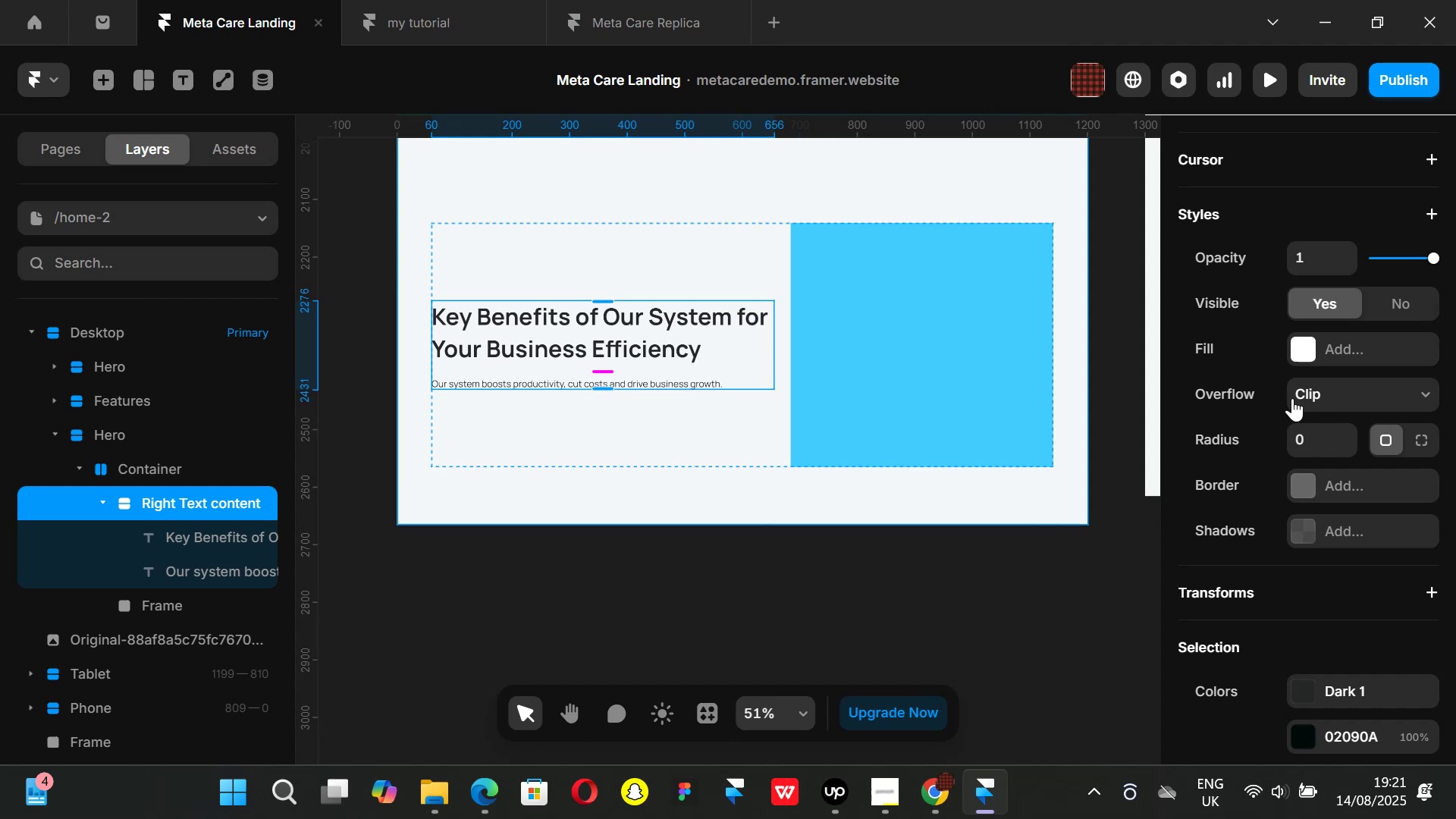 
scroll: coordinate [1292, 406], scroll_direction: up, amount: 3.0
 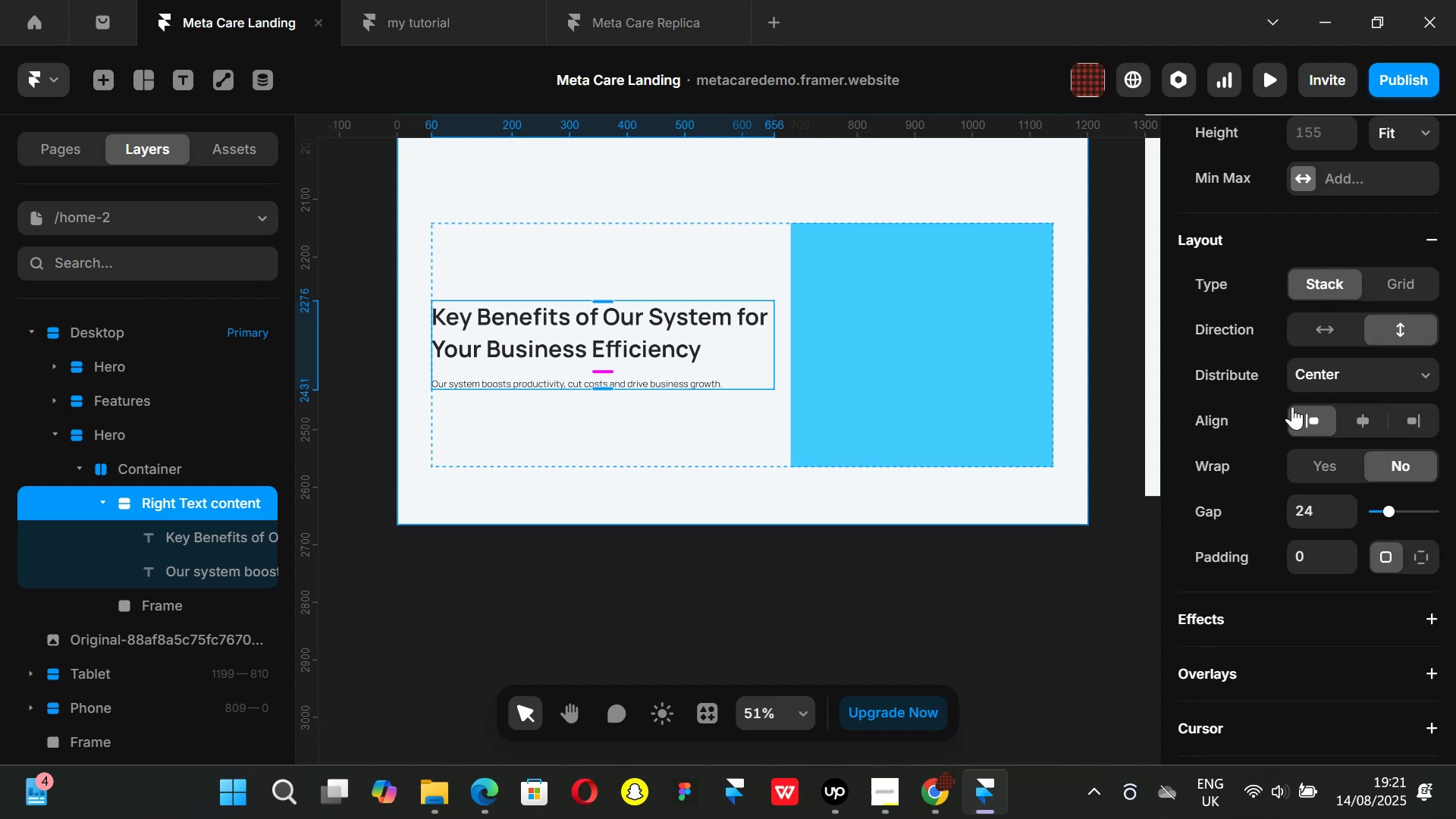 
scroll: coordinate [1292, 413], scroll_direction: down, amount: 4.0
 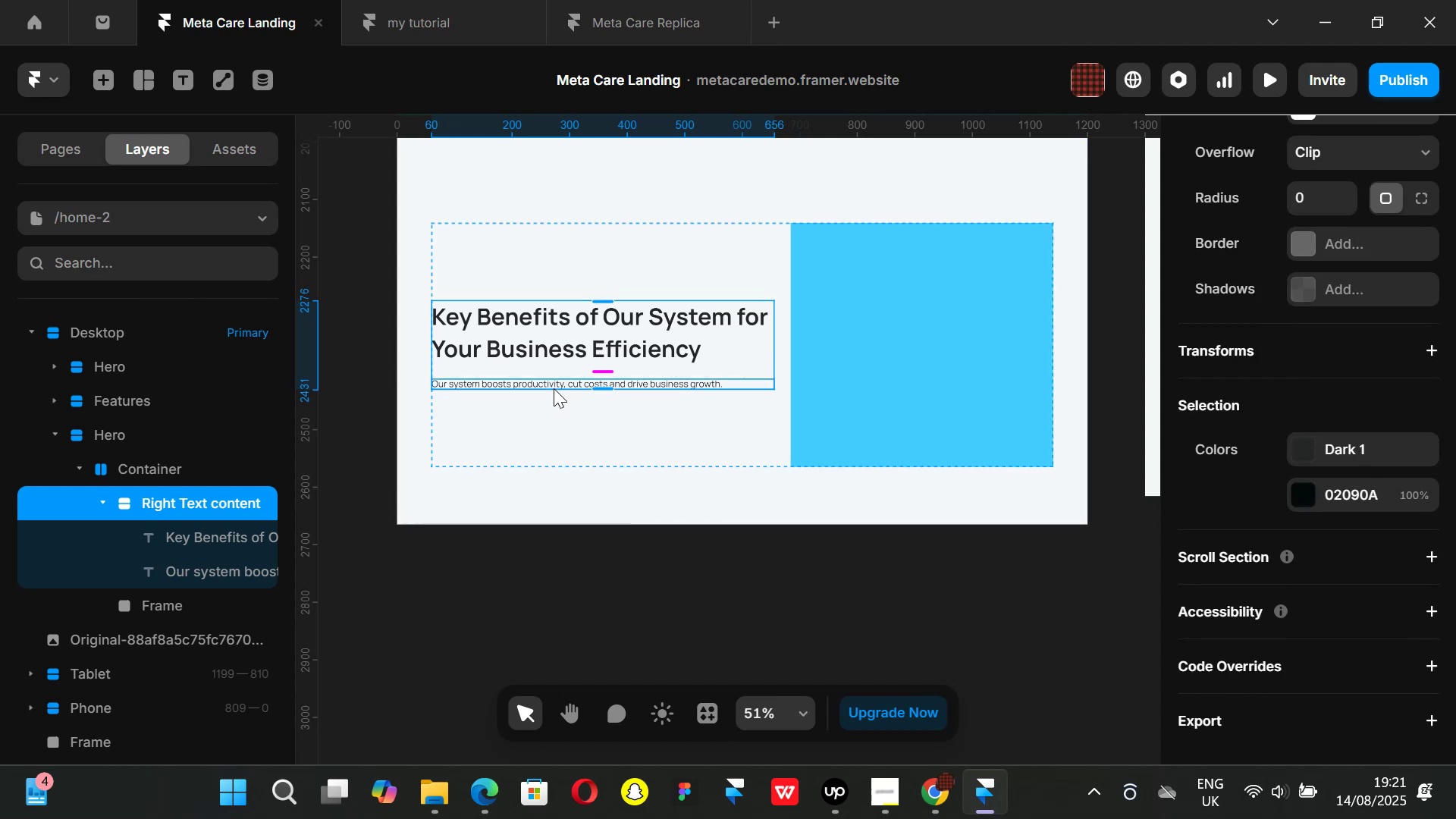 
left_click([550, 384])
 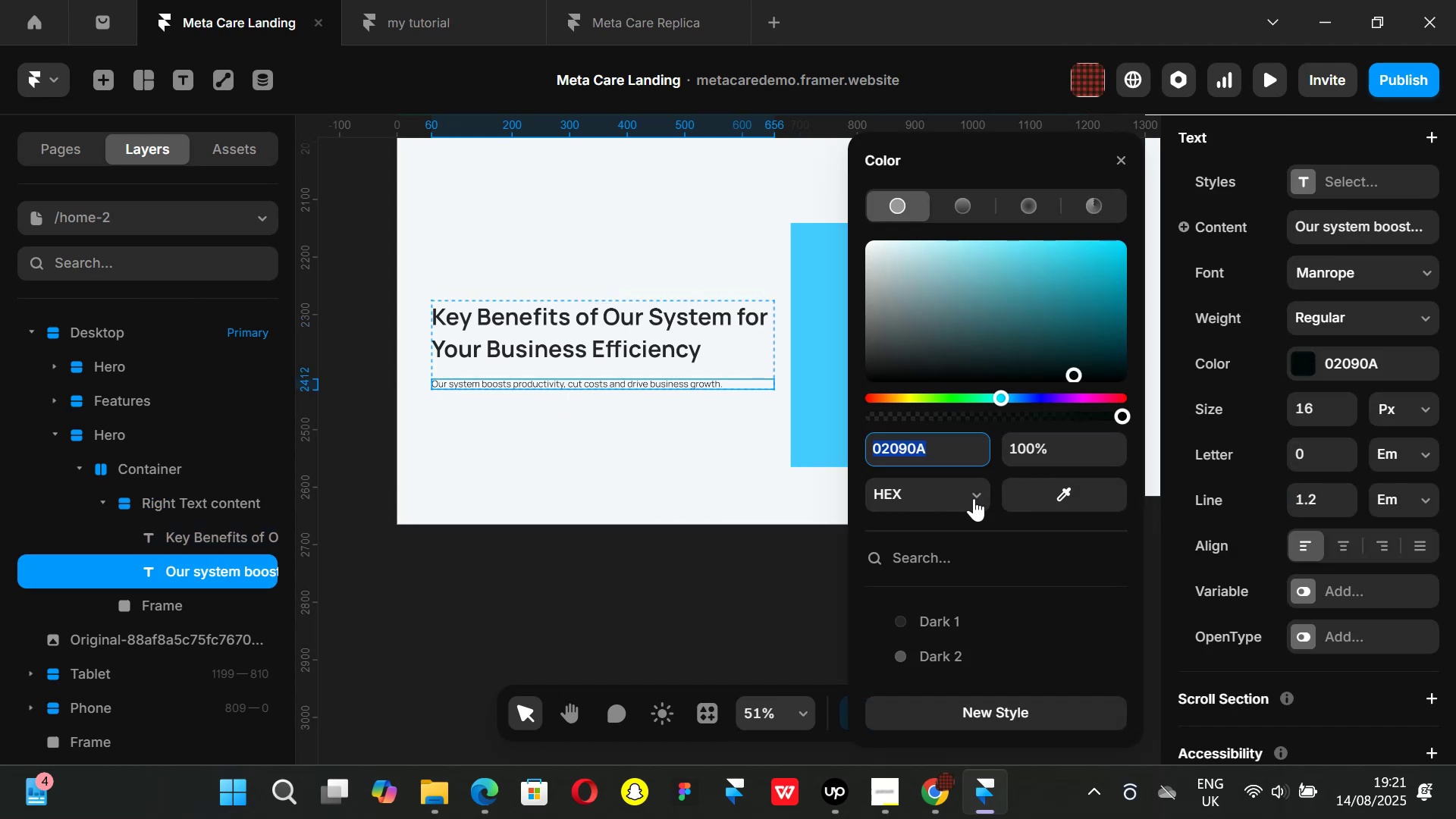 
scroll: coordinate [956, 600], scroll_direction: down, amount: 1.0
 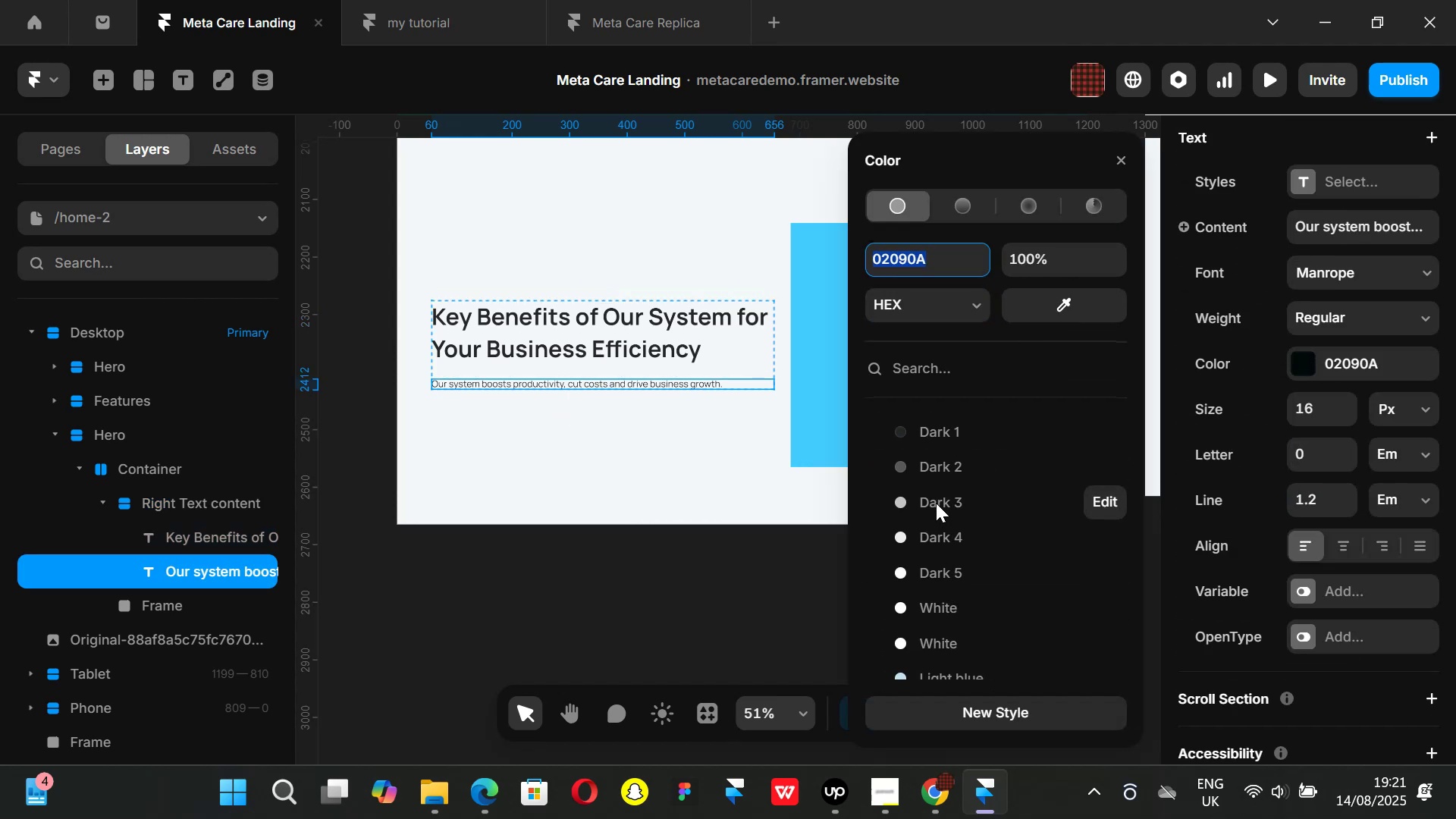 
left_click([936, 503])
 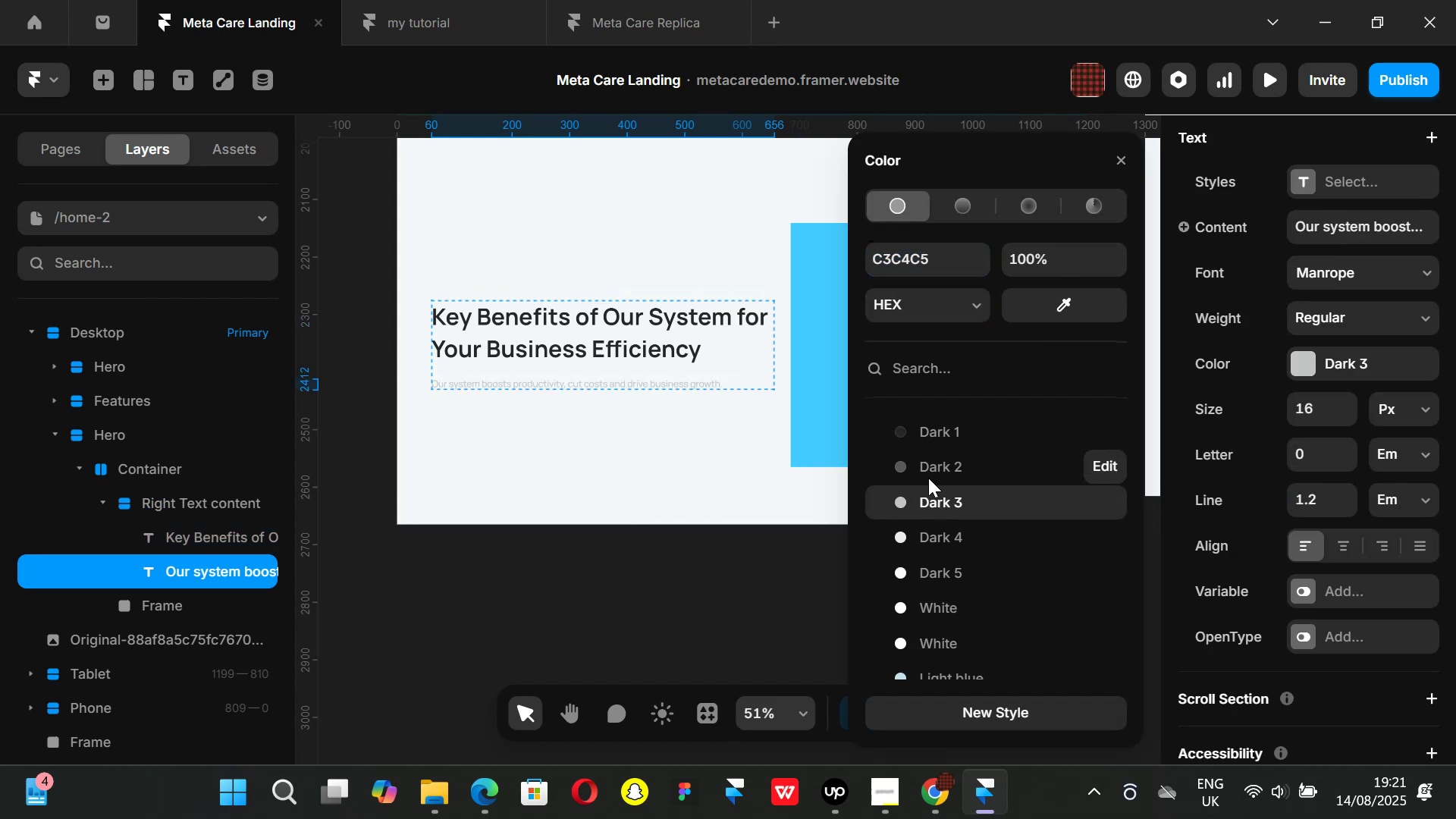 
left_click([926, 465])
 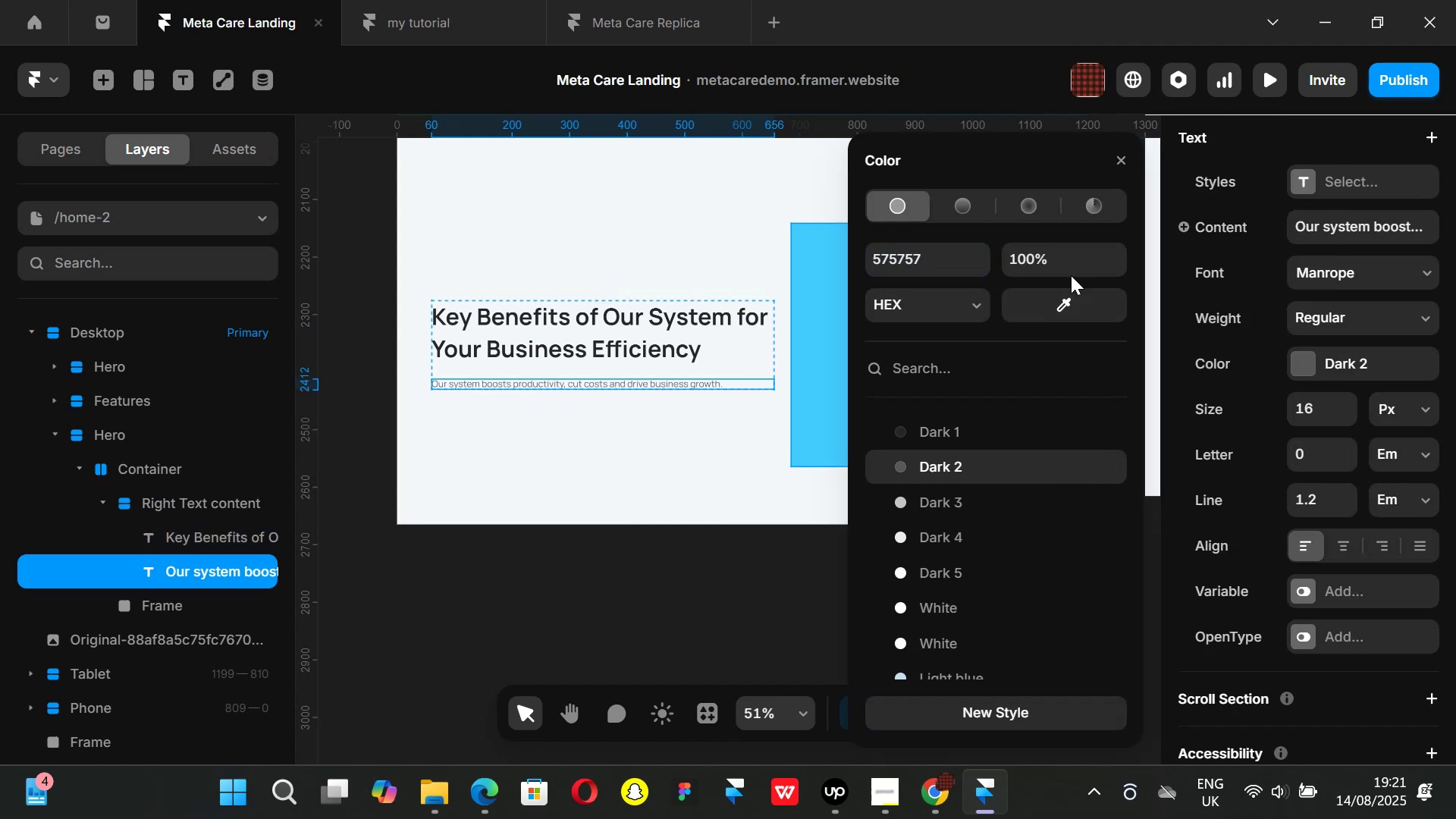 
left_click([1072, 249])
 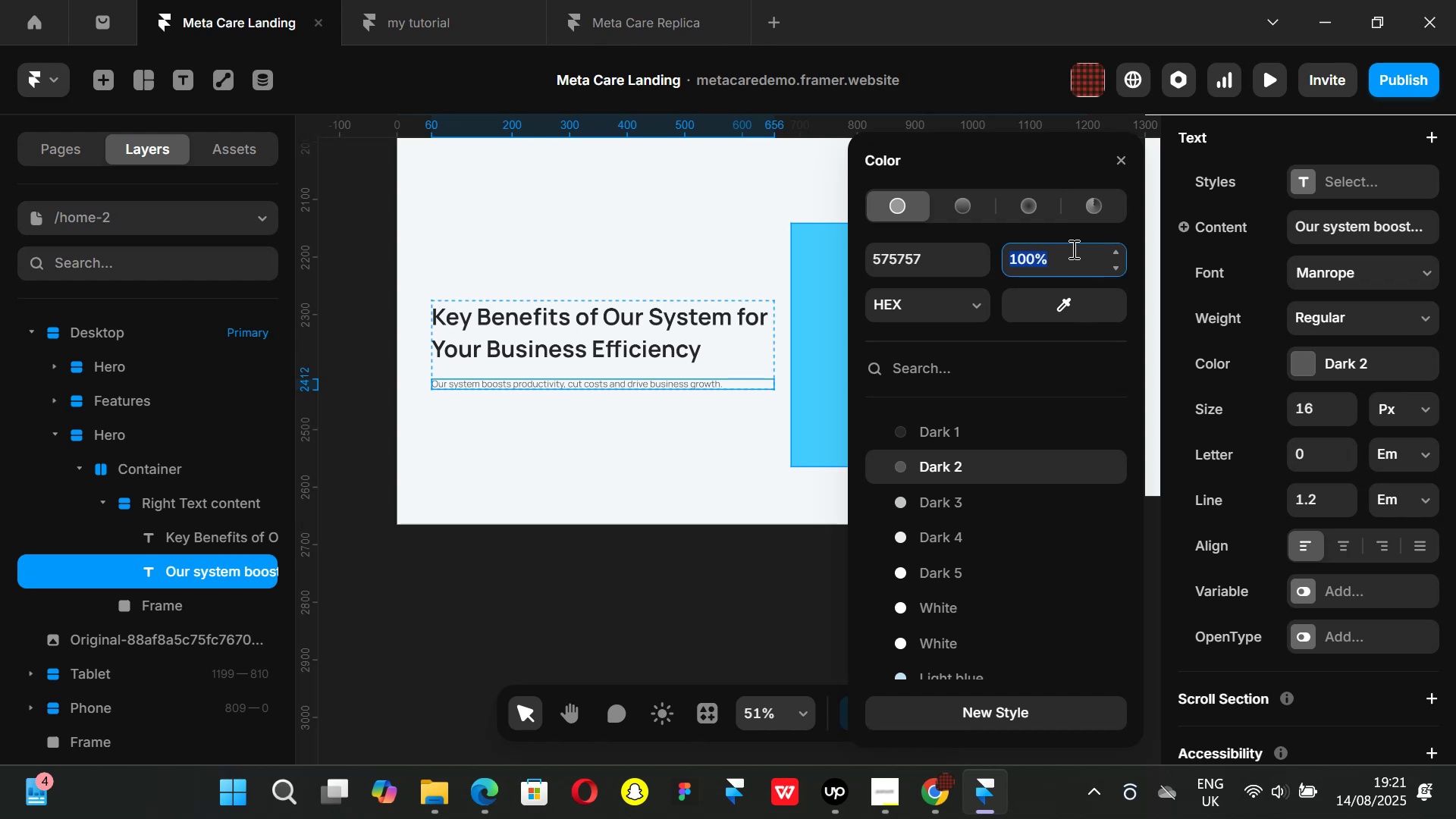 
type(60)
 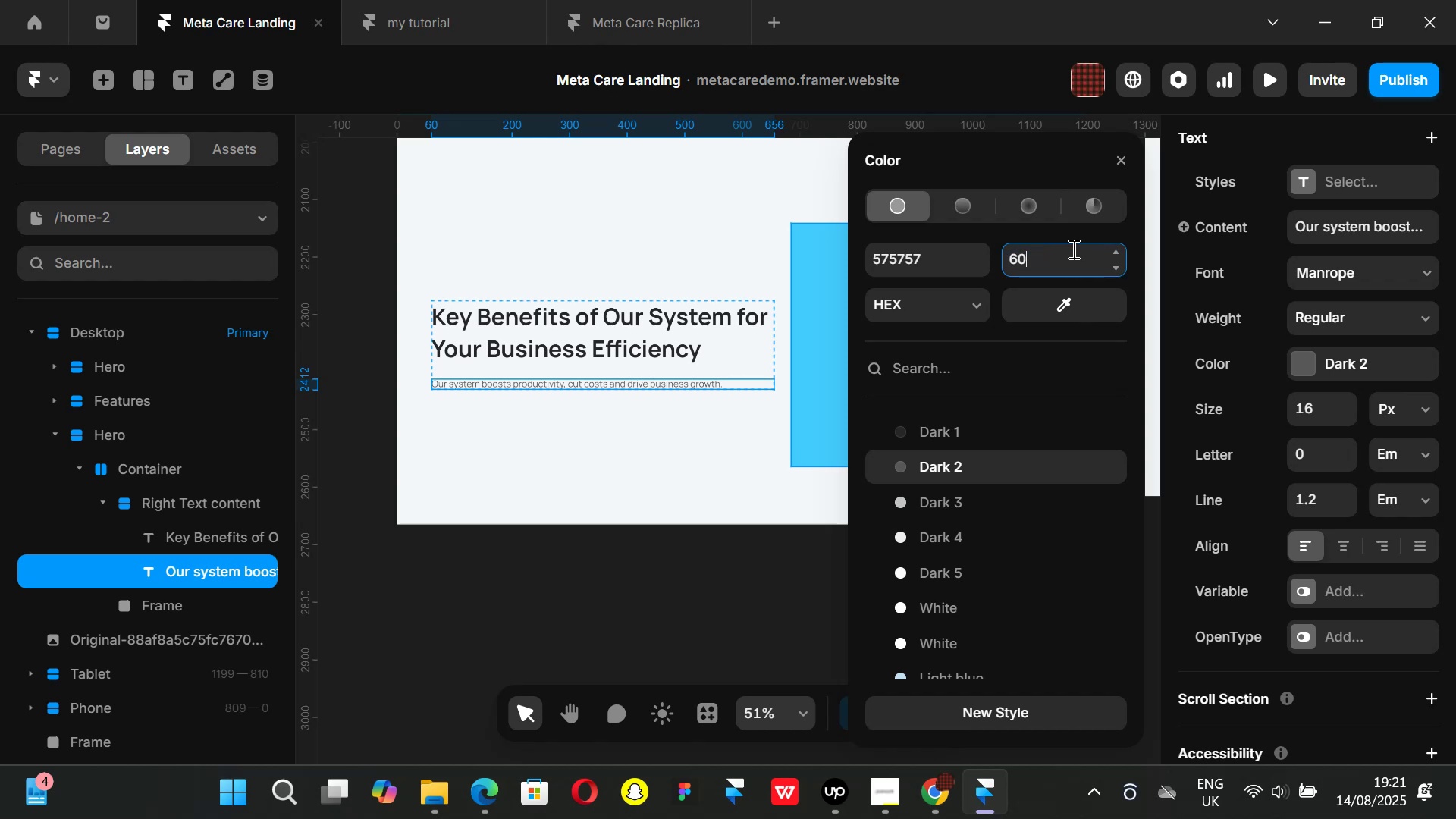 
key(Enter)
 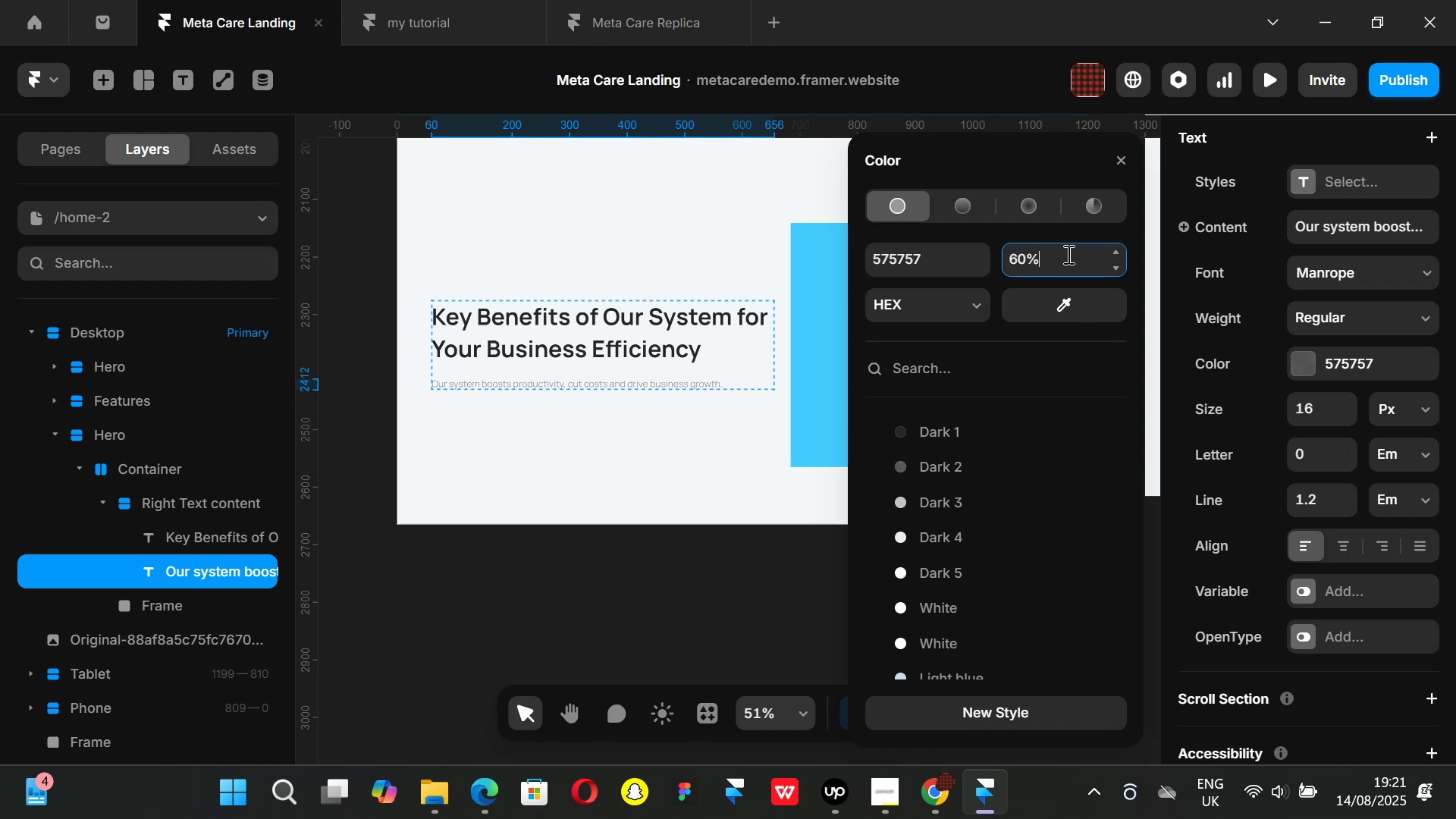 
key(Backspace)
key(Backspace)
key(Backspace)
key(Backspace)
type(70)
 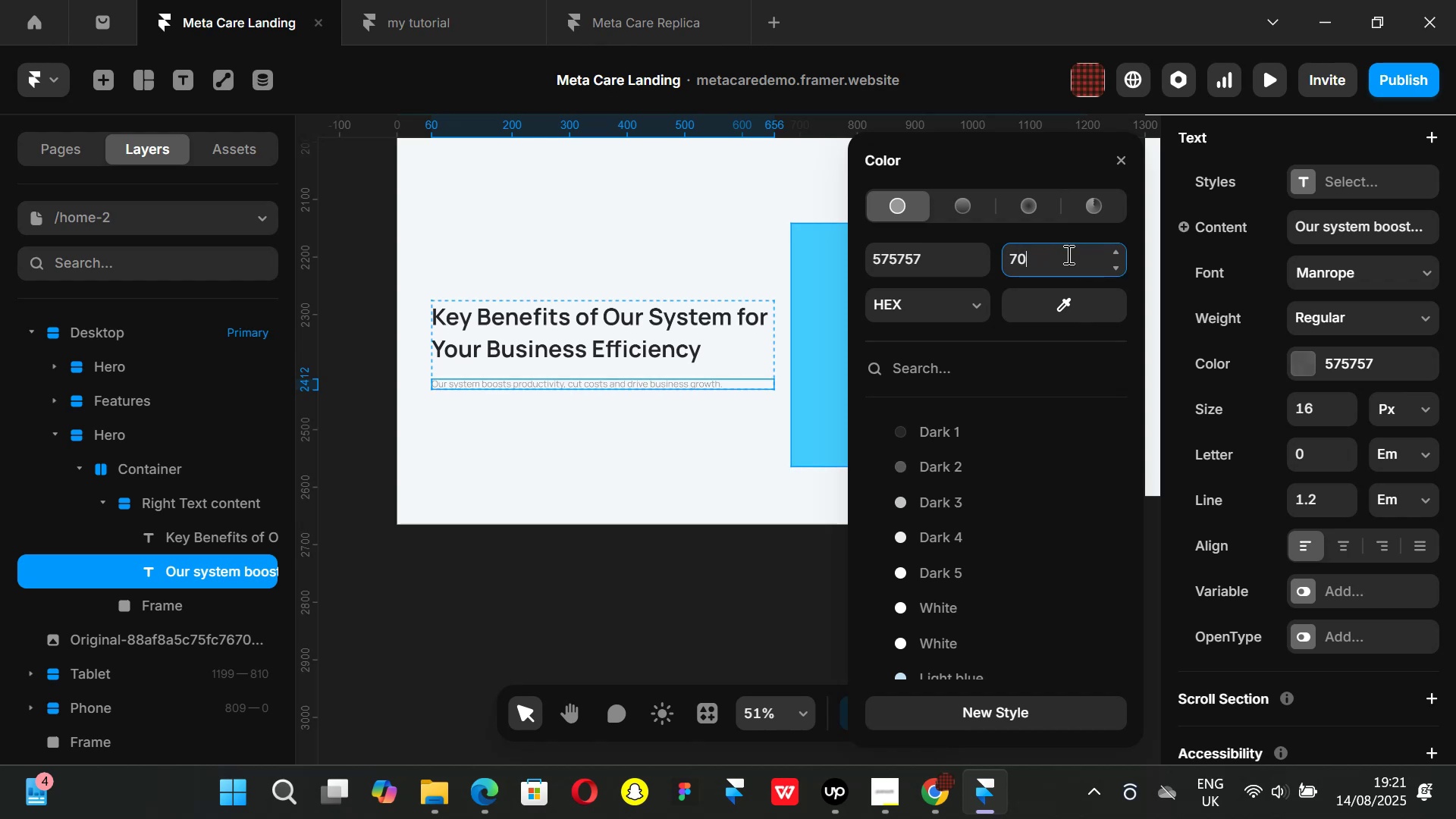 
key(Enter)
 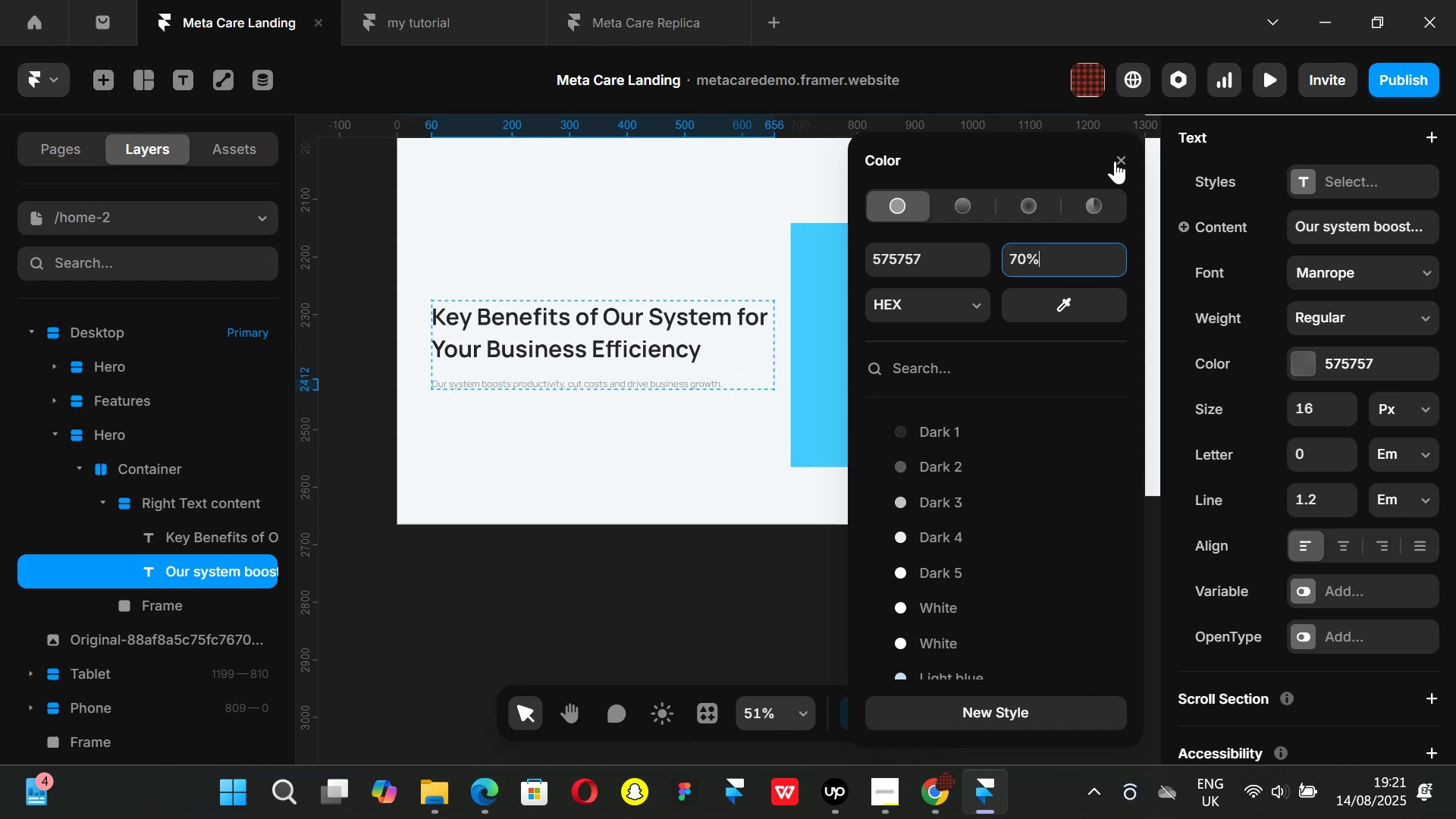 
left_click([1125, 160])
 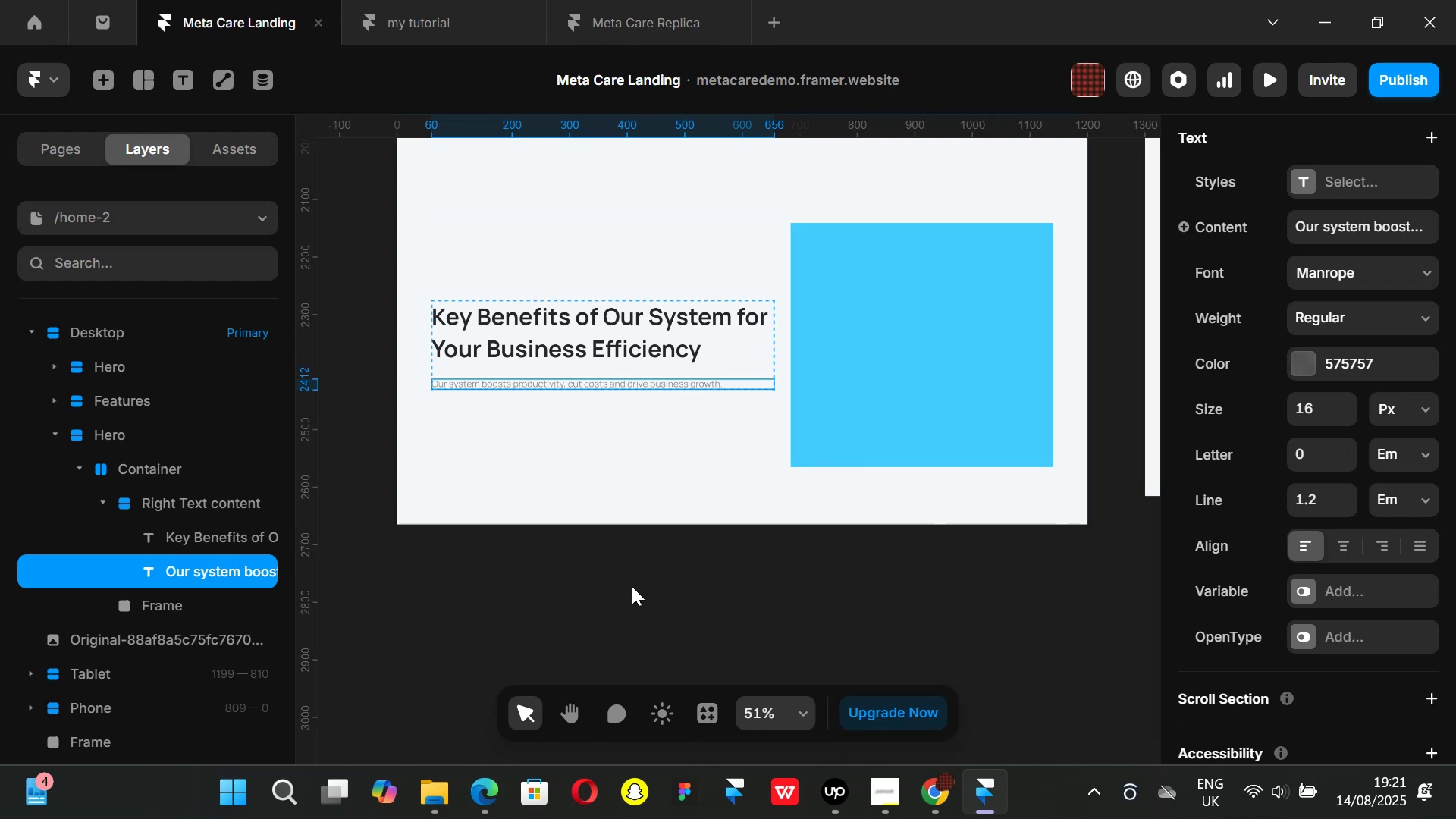 
left_click([562, 622])
 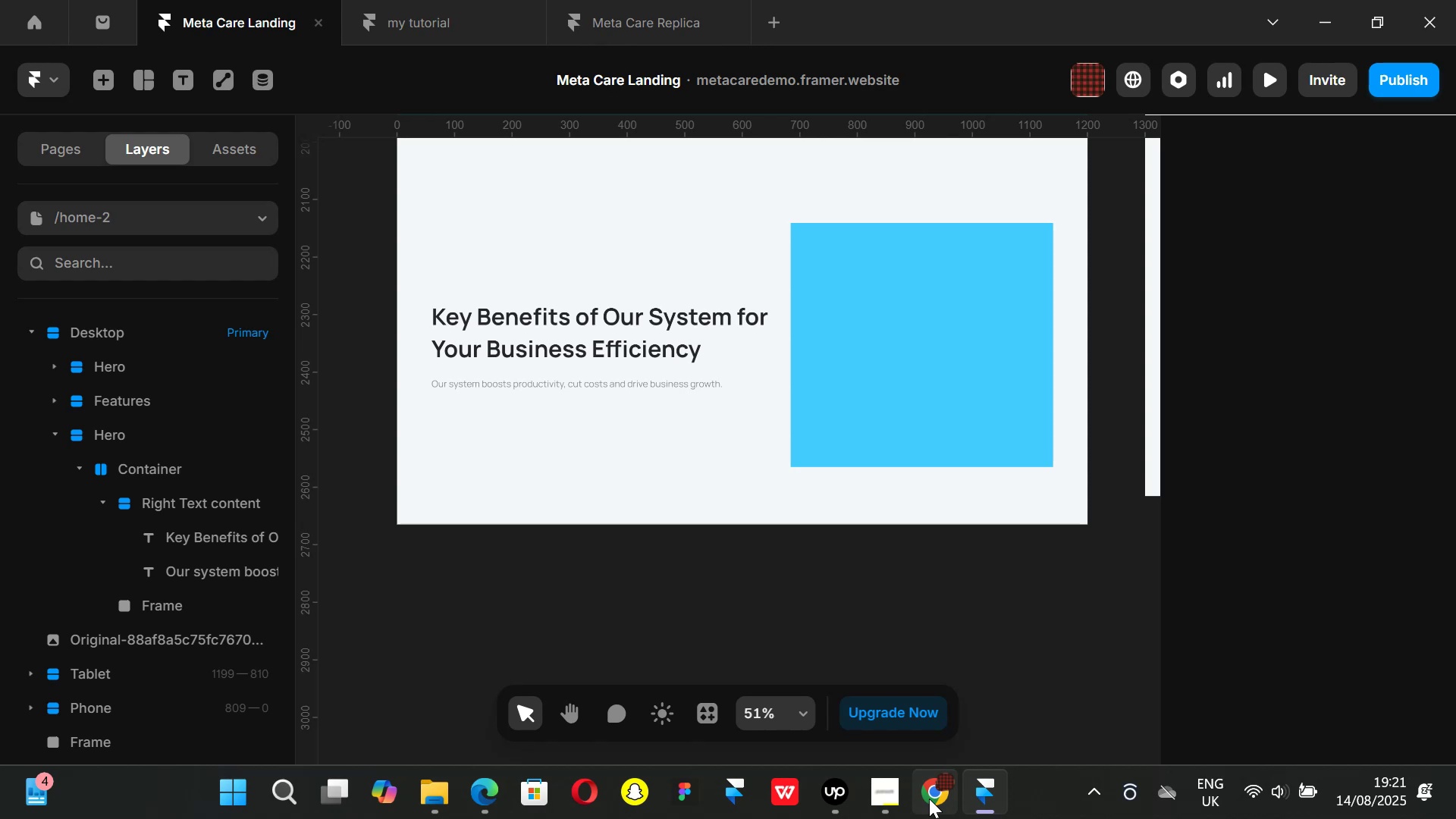 
left_click([929, 799])
 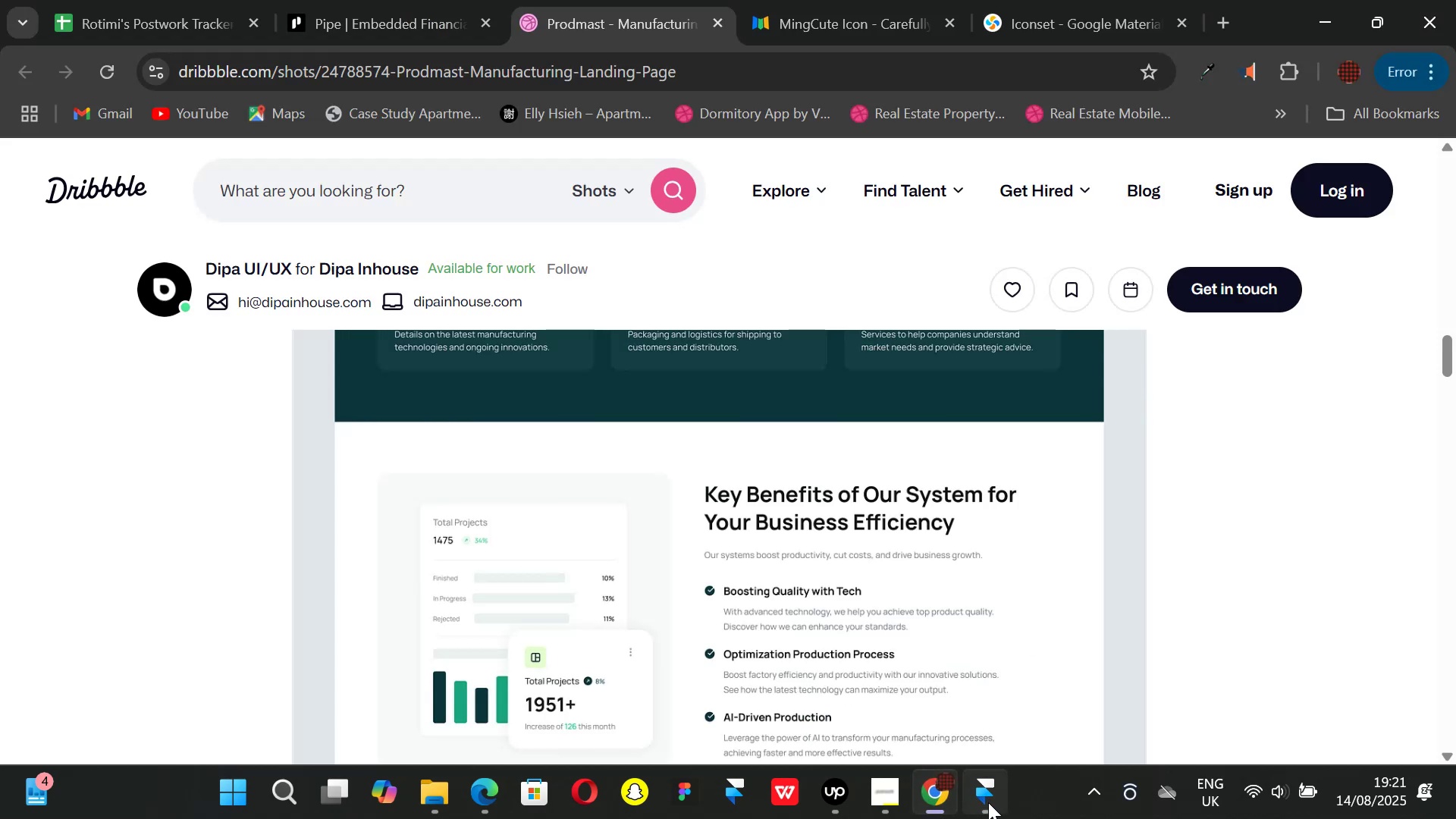 
left_click([988, 802])
 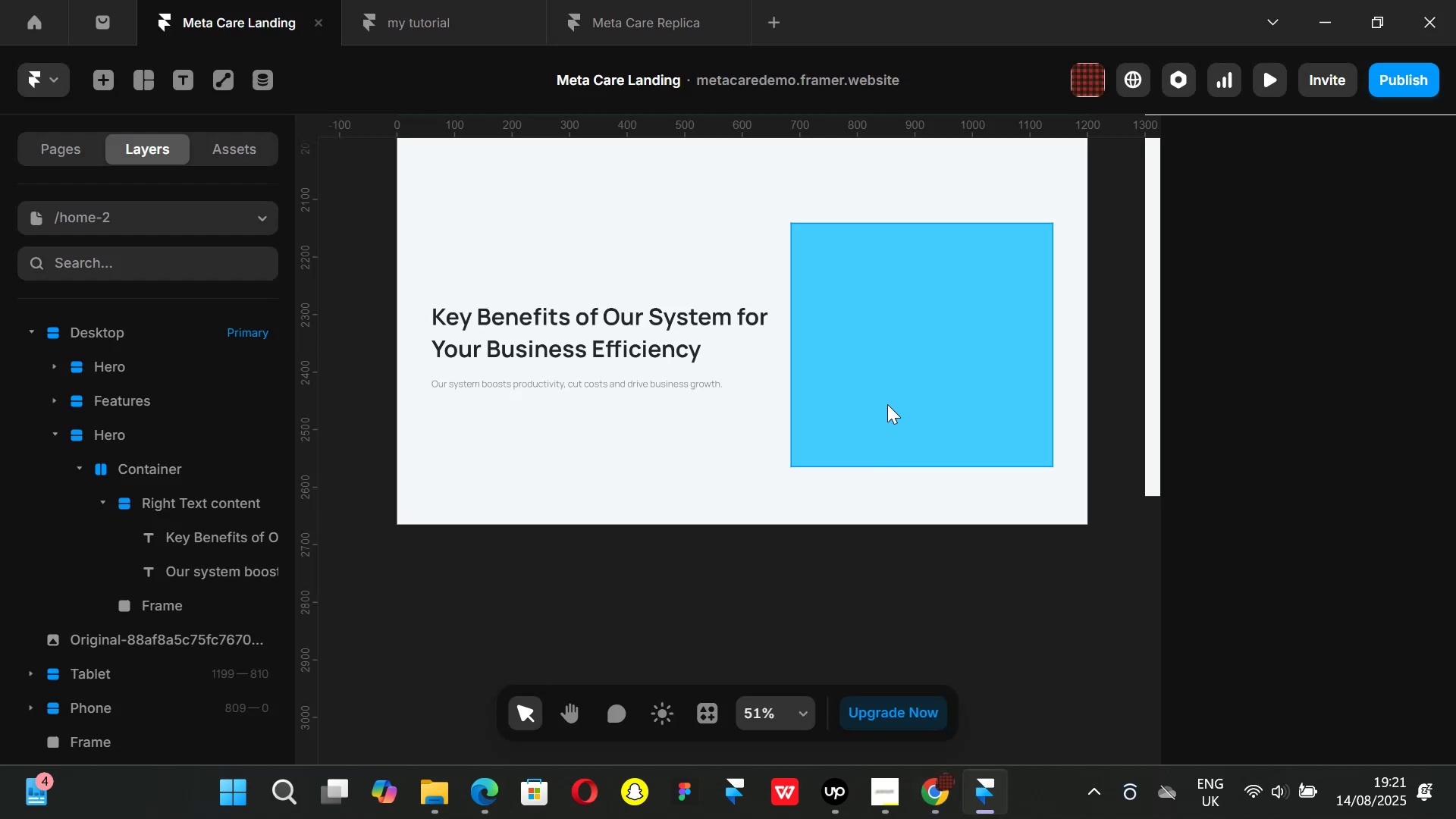 
left_click([887, 404])
 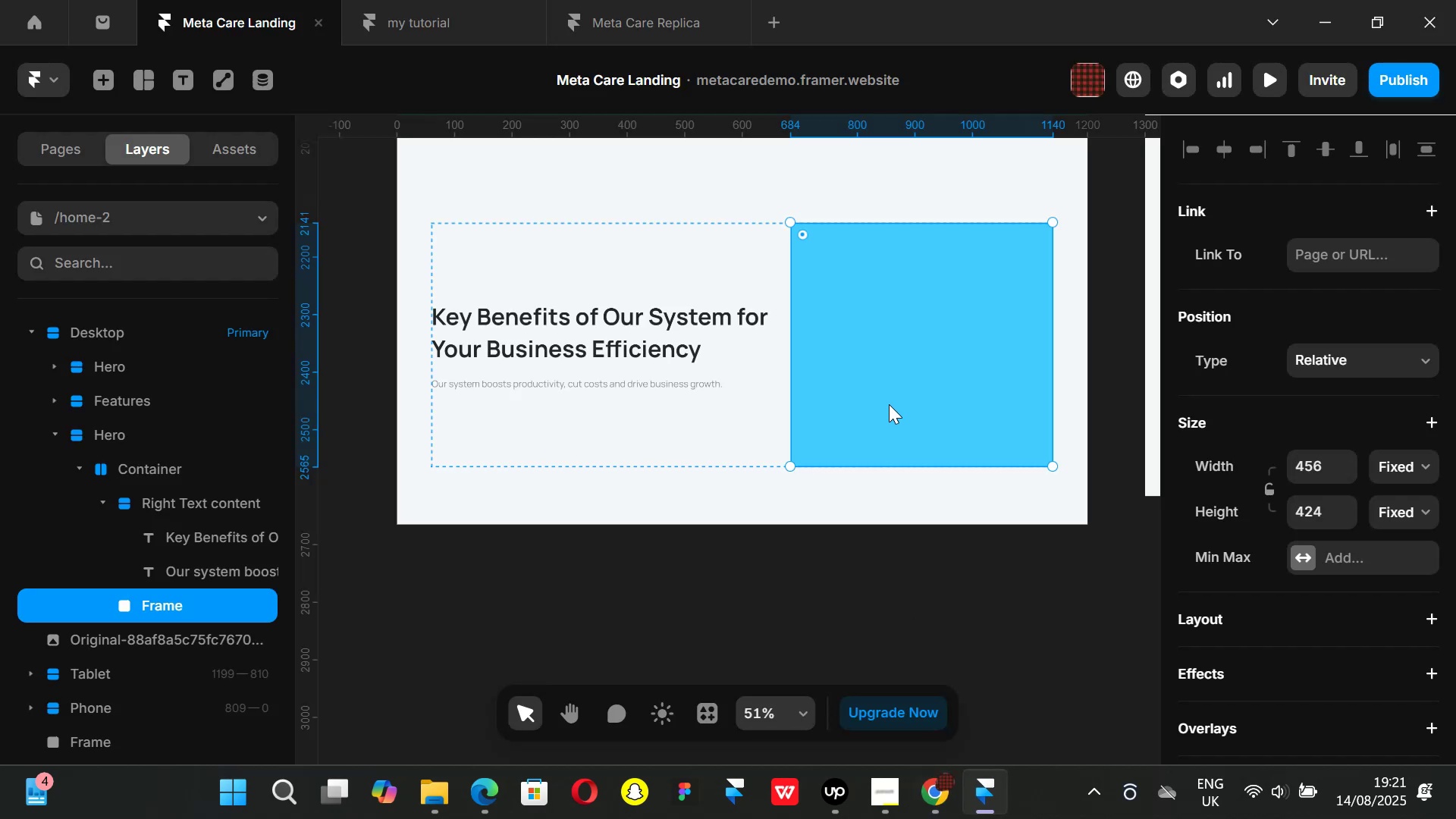 
key(ArrowLeft)
 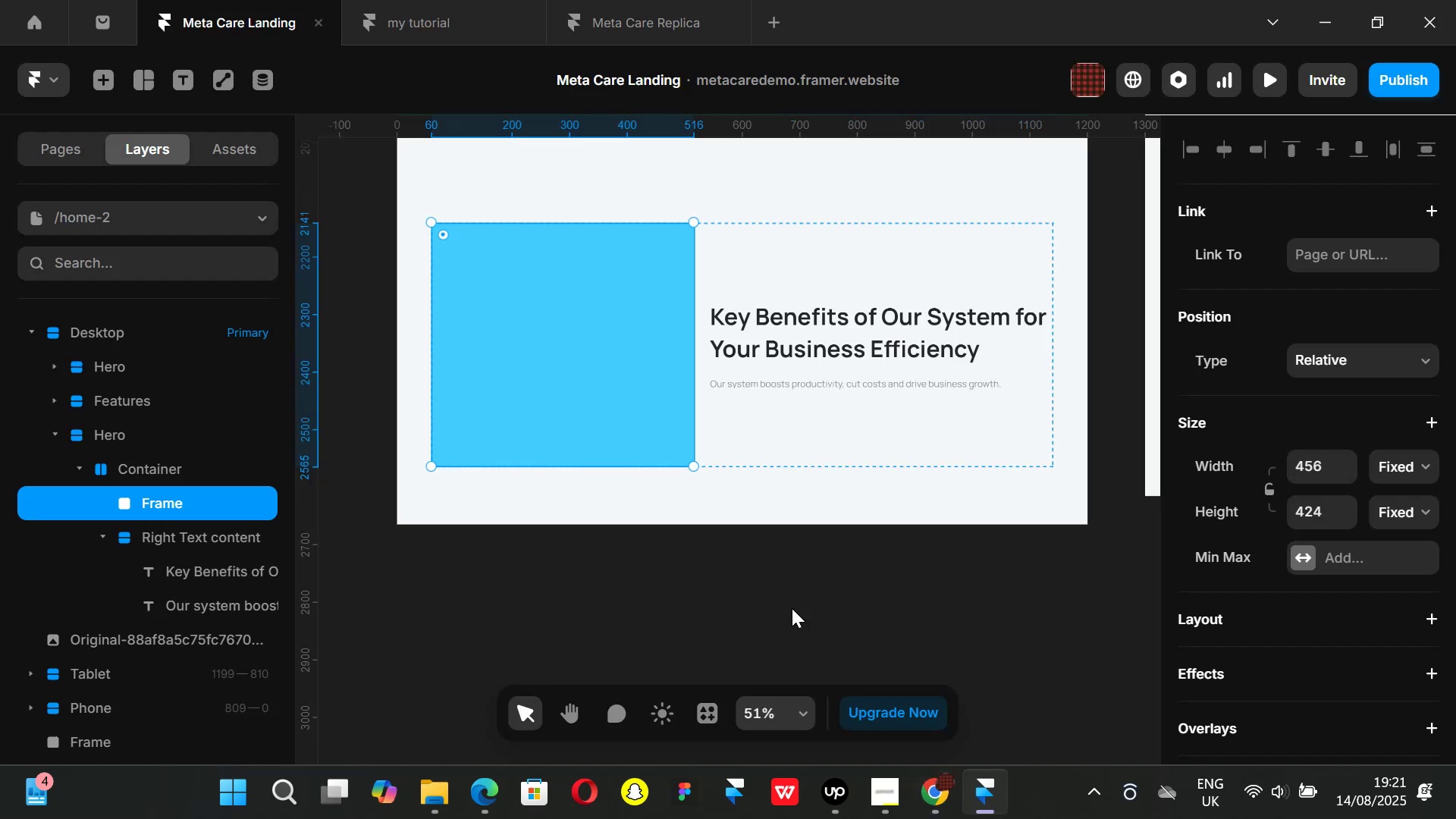 
left_click([760, 626])
 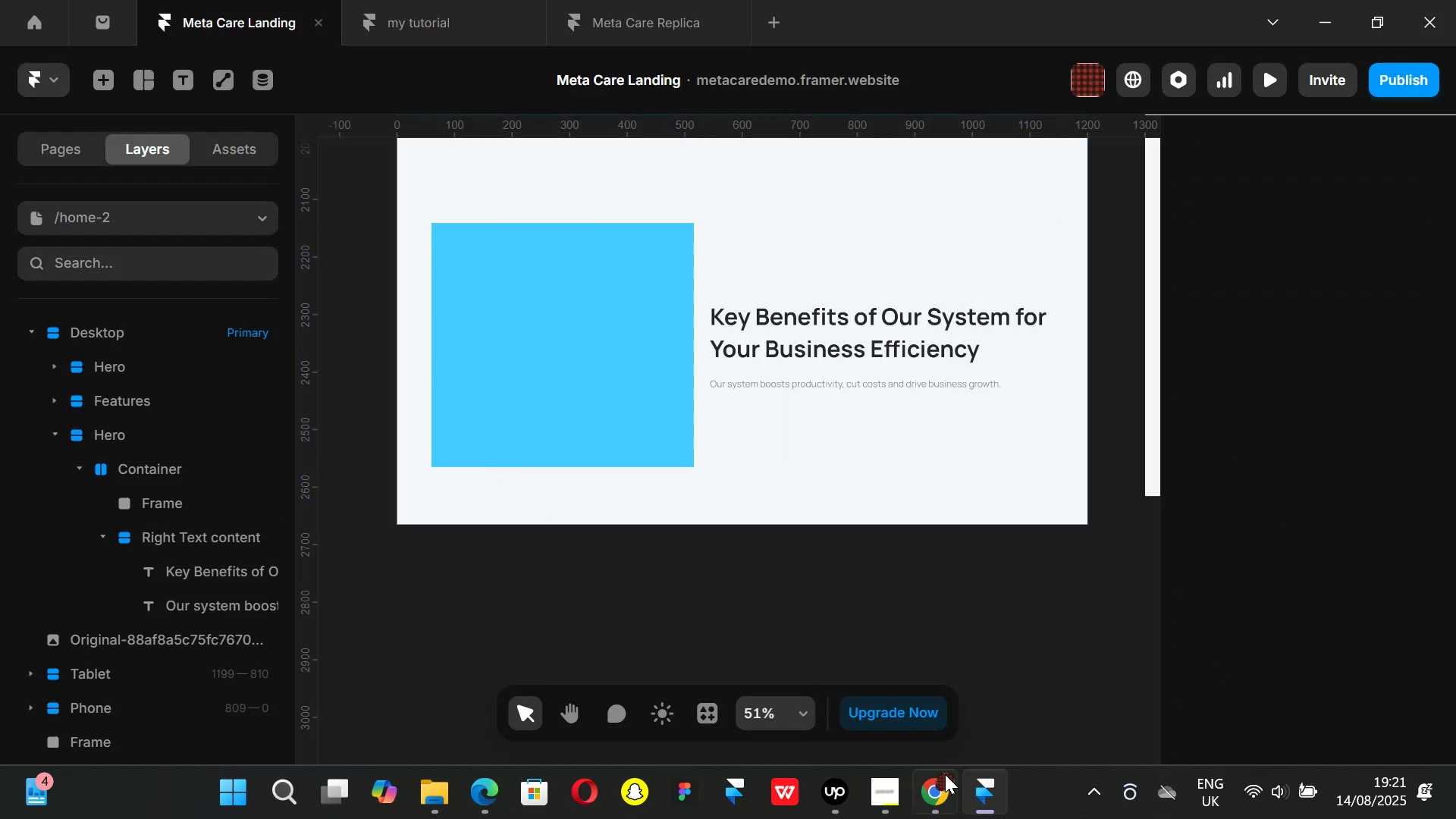 
left_click([947, 781])
 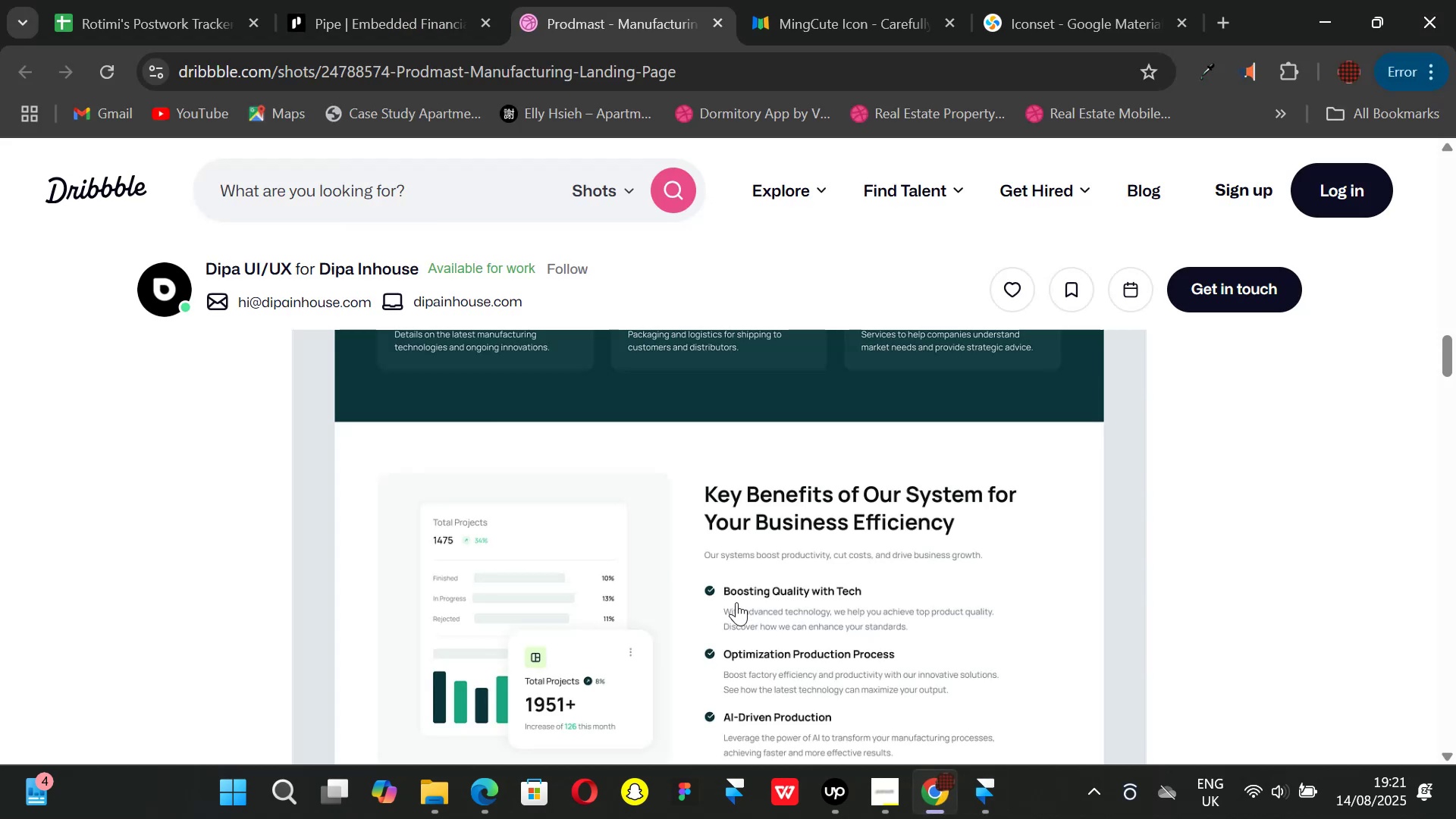 
scroll: coordinate [733, 597], scroll_direction: down, amount: 1.0
 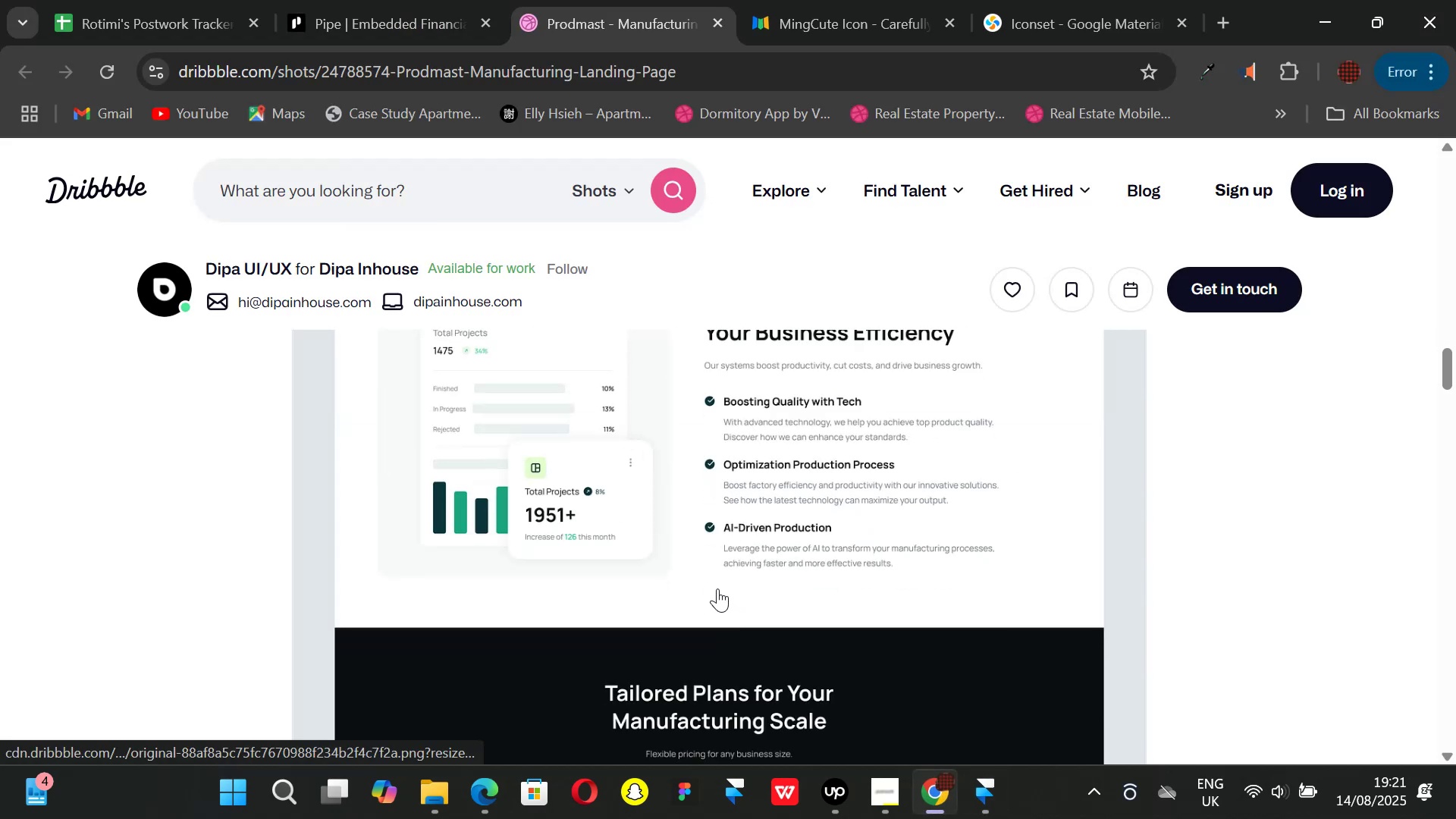 
scroll: coordinate [717, 588], scroll_direction: up, amount: 1.0
 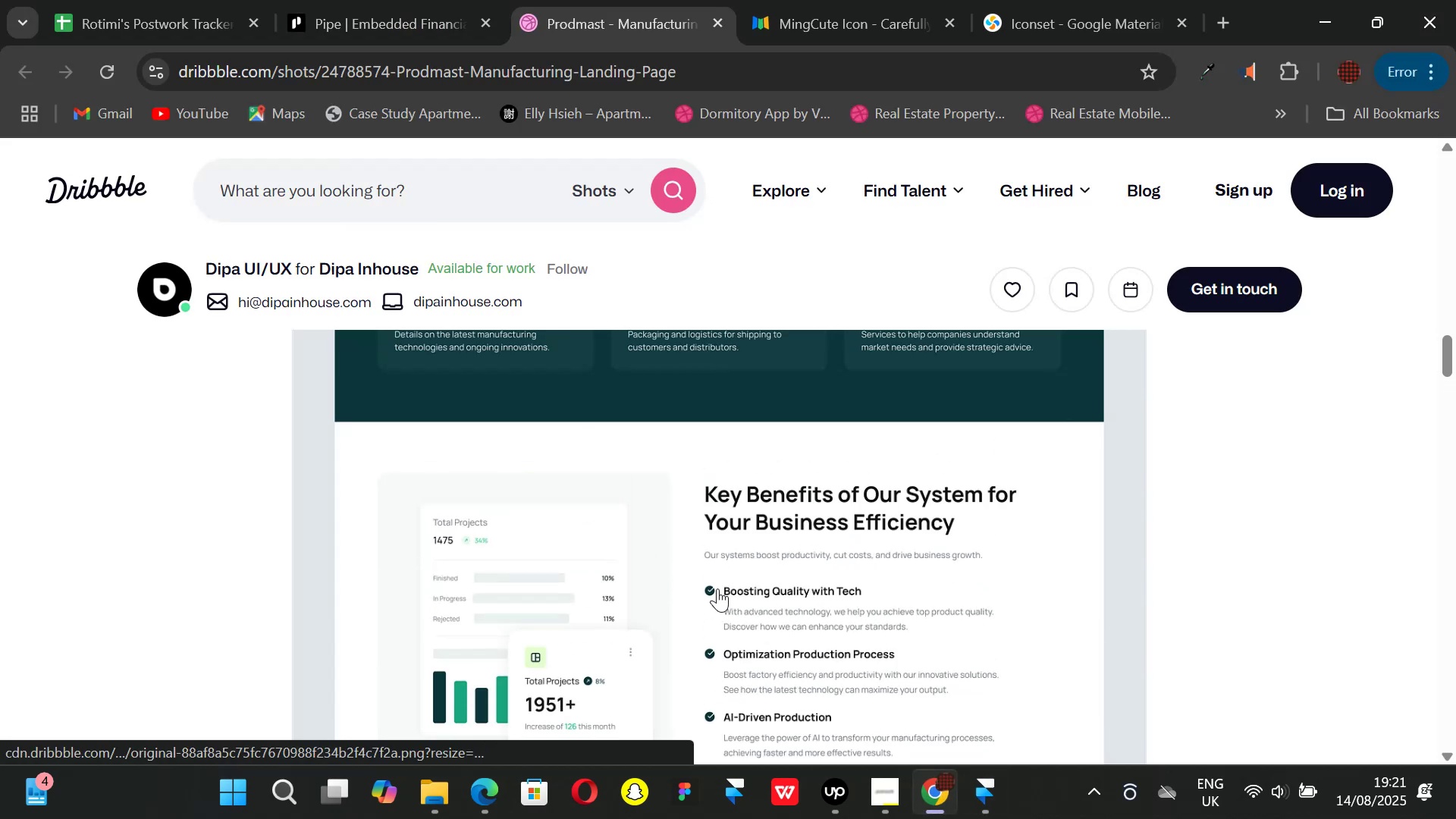 
scroll: coordinate [717, 588], scroll_direction: none, amount: 0.0
 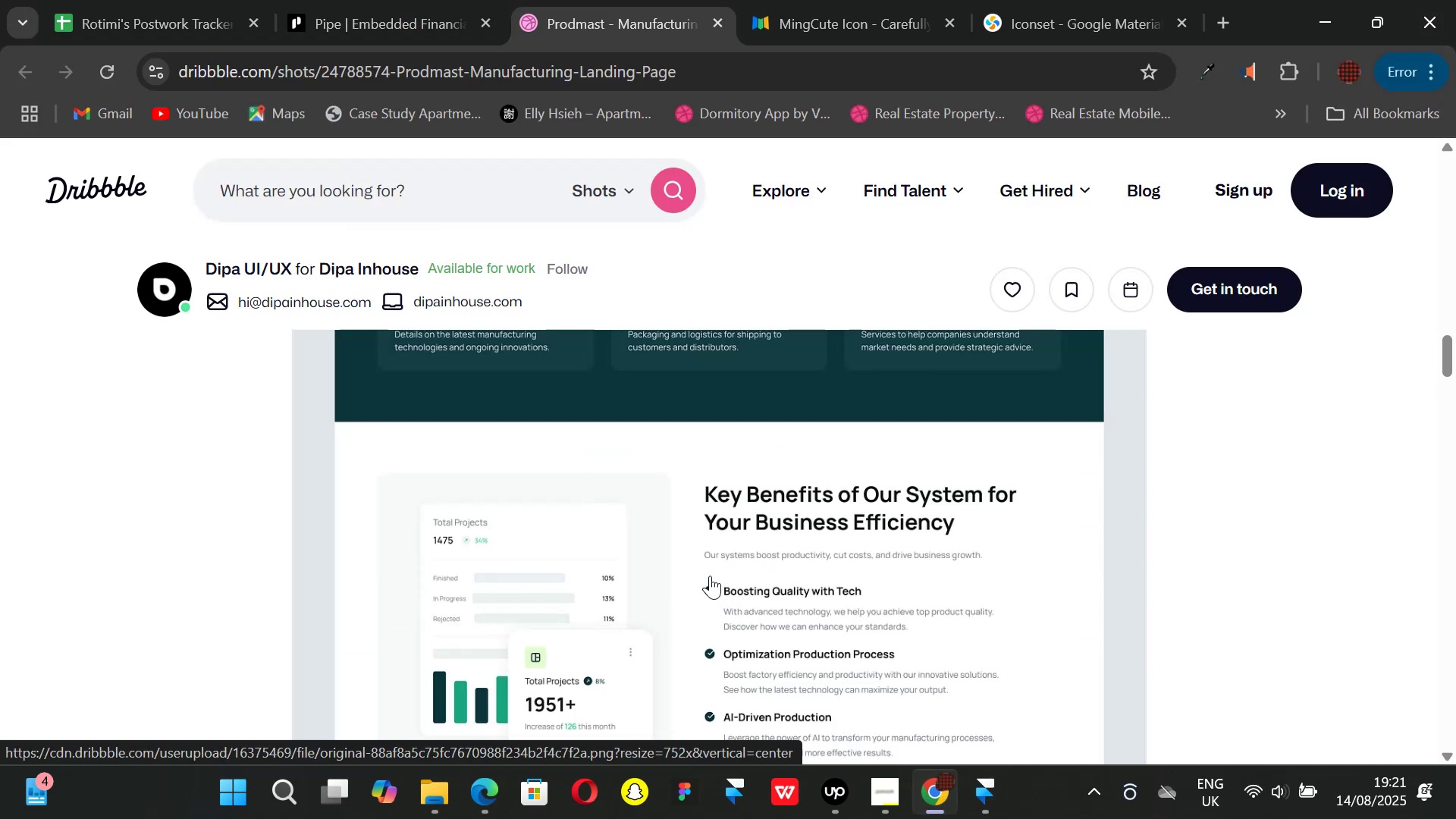 
scroll: coordinate [710, 576], scroll_direction: down, amount: 1.0
 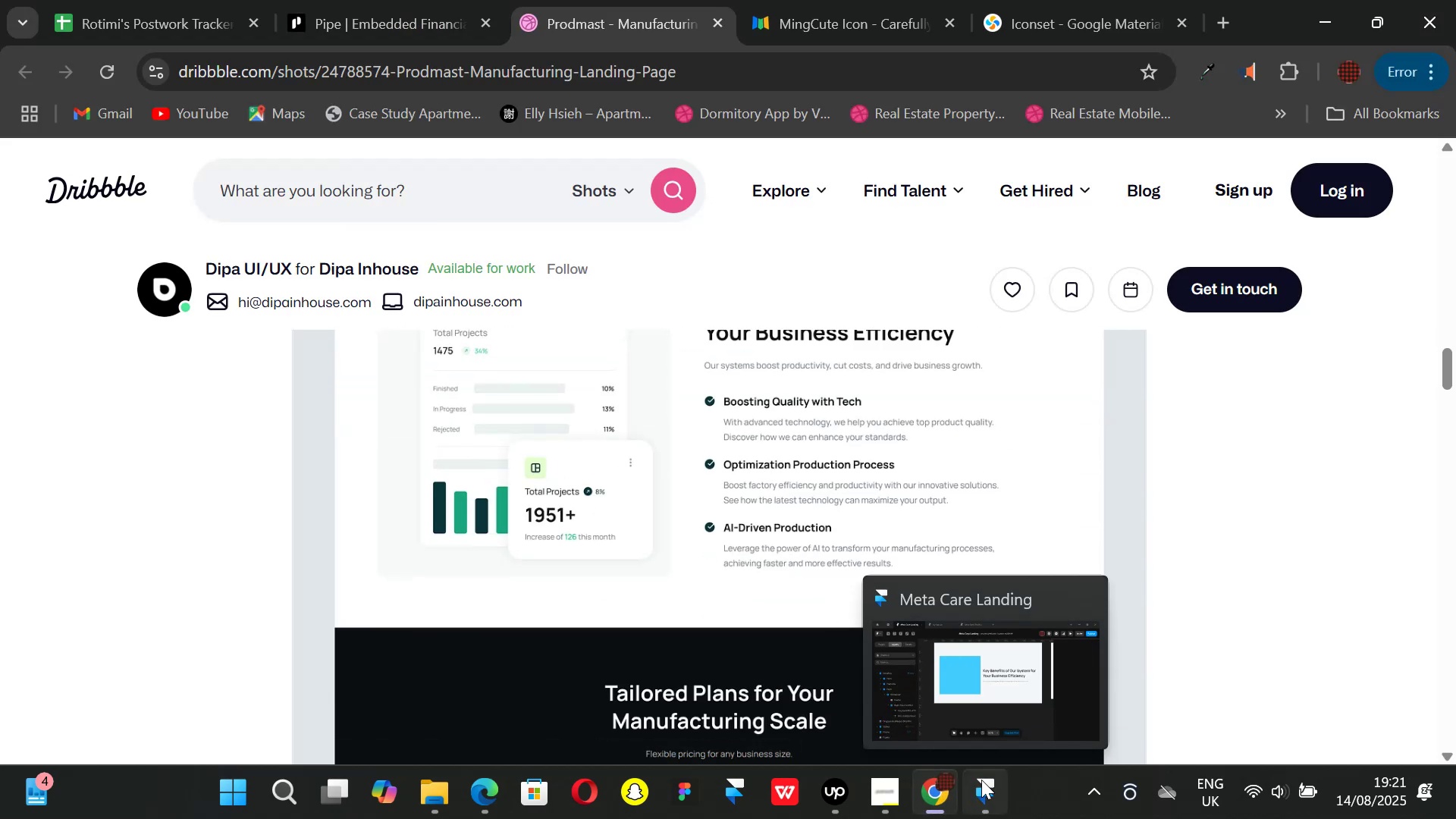 
left_click([981, 780])
 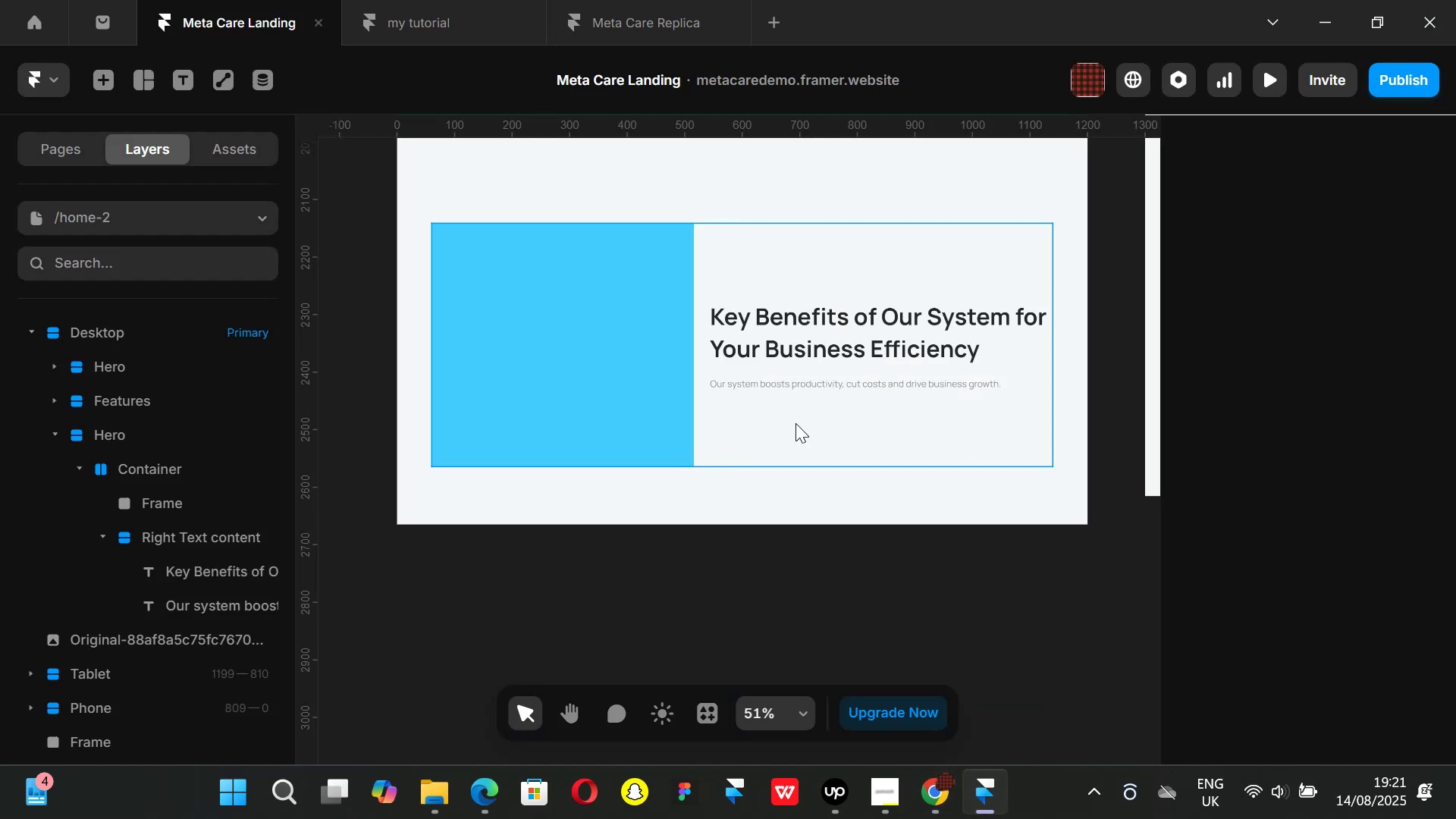 
left_click([795, 423])
 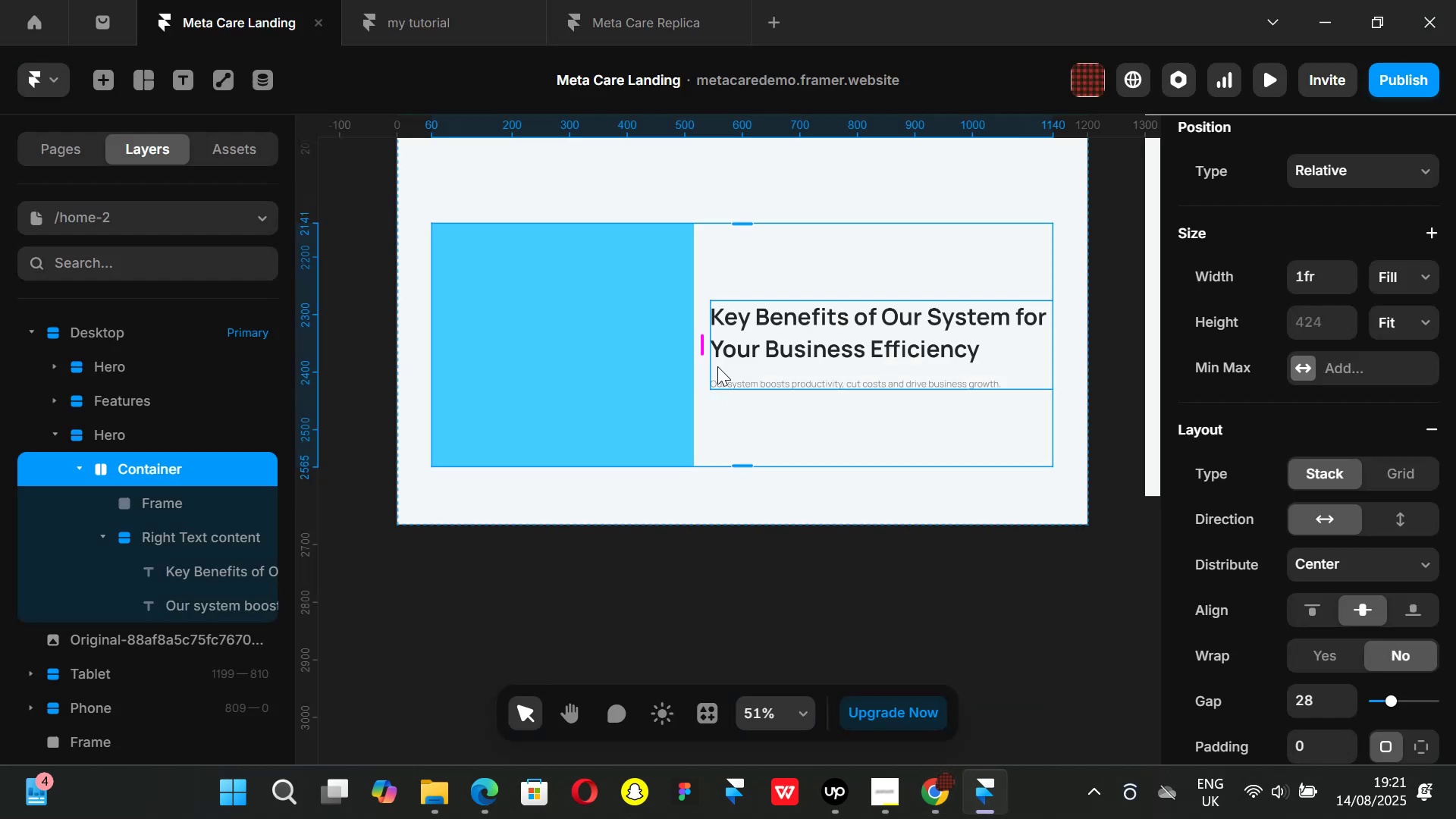 
mouse_move([729, 379])
 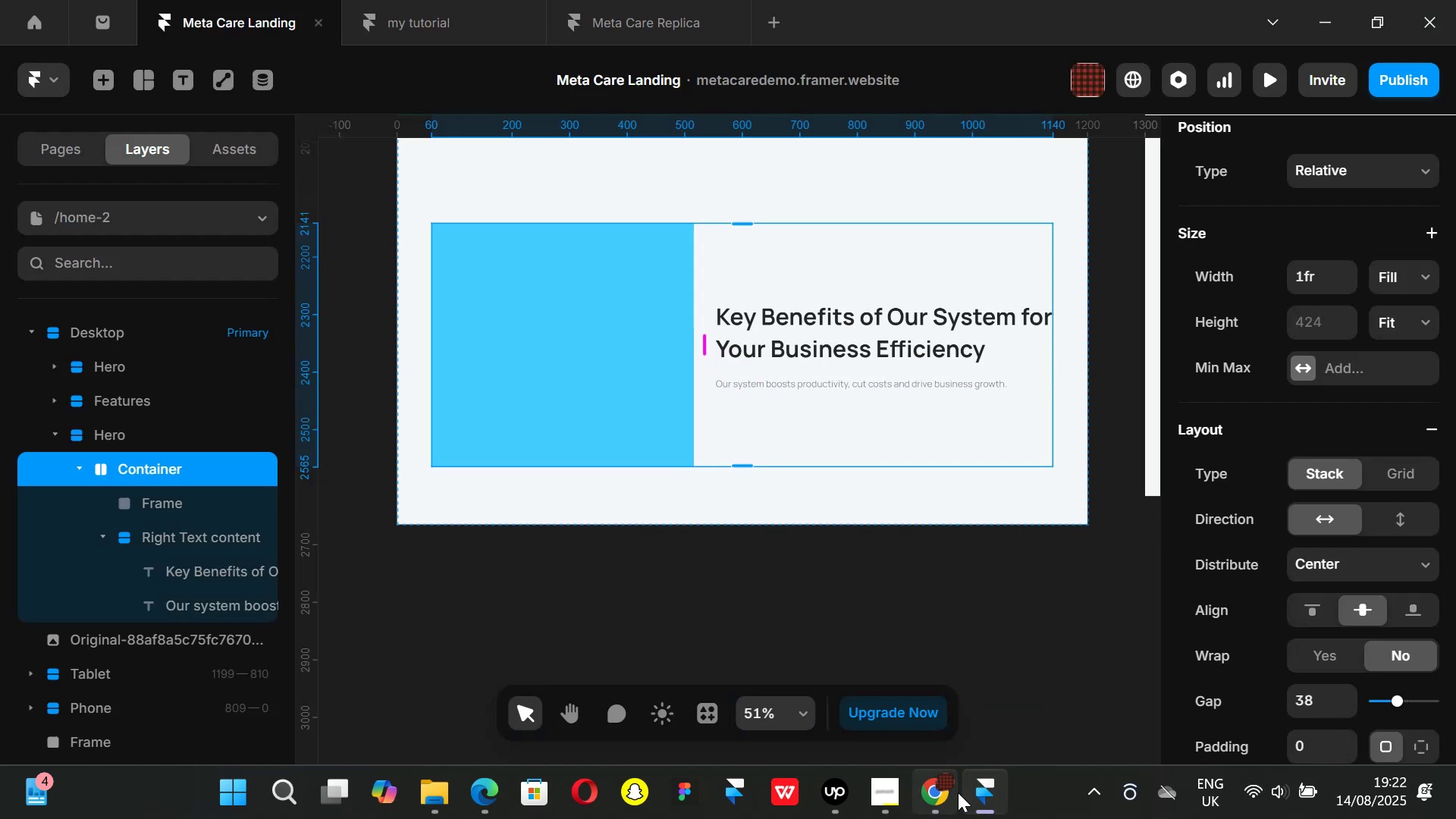 
left_click([958, 792])
 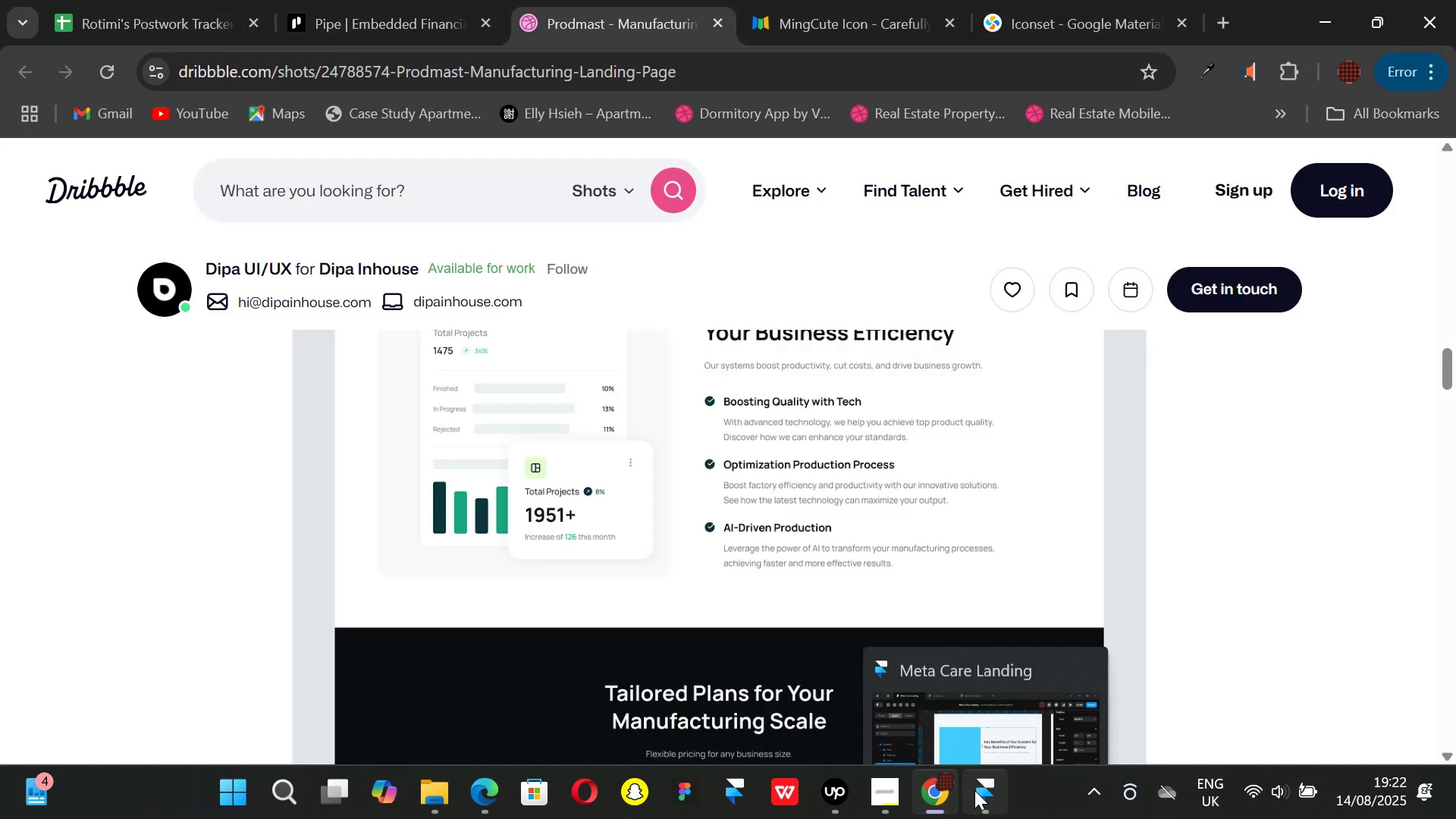 
left_click([975, 790])
 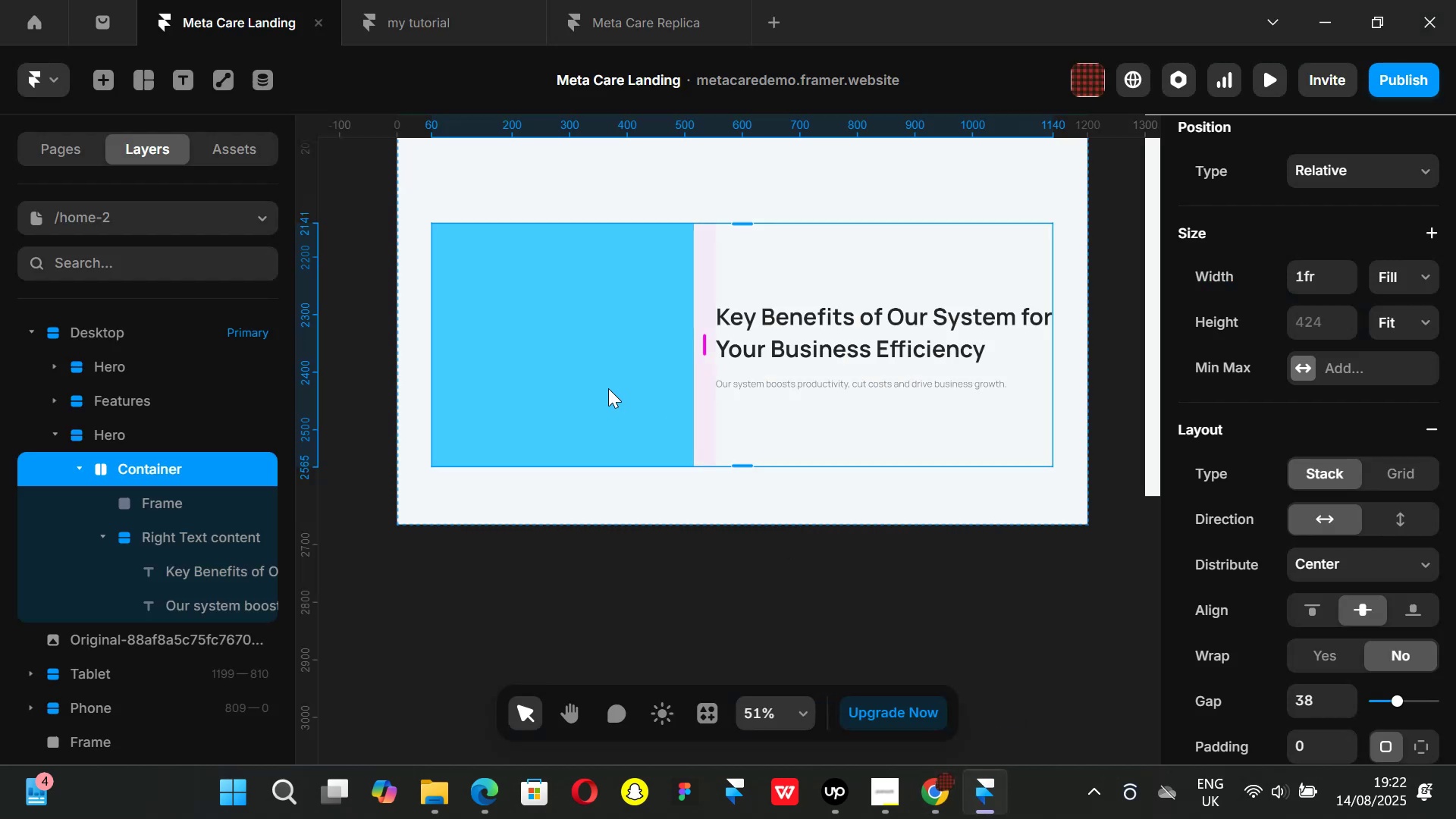 
left_click([608, 388])
 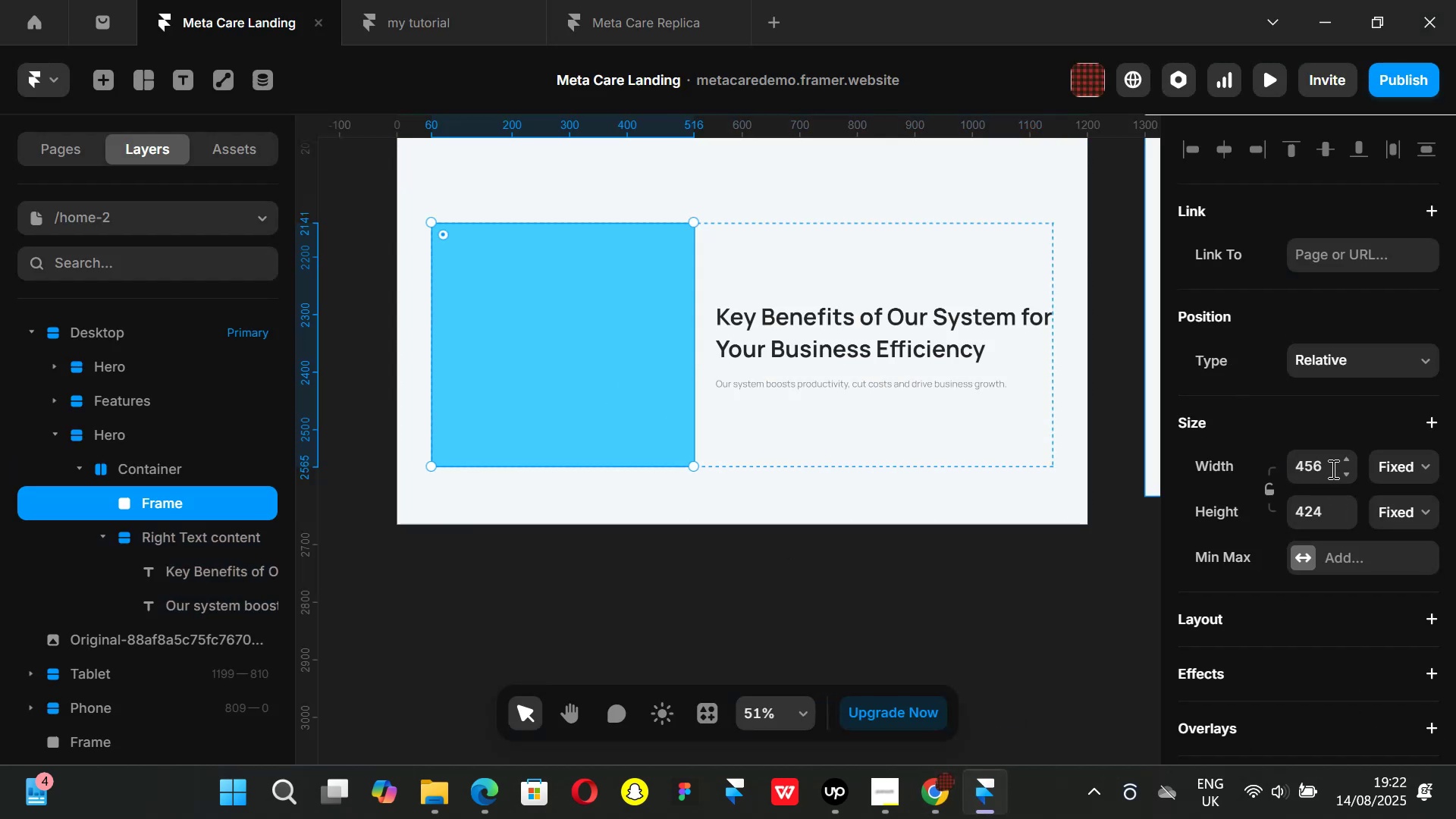 
left_click([1333, 467])
 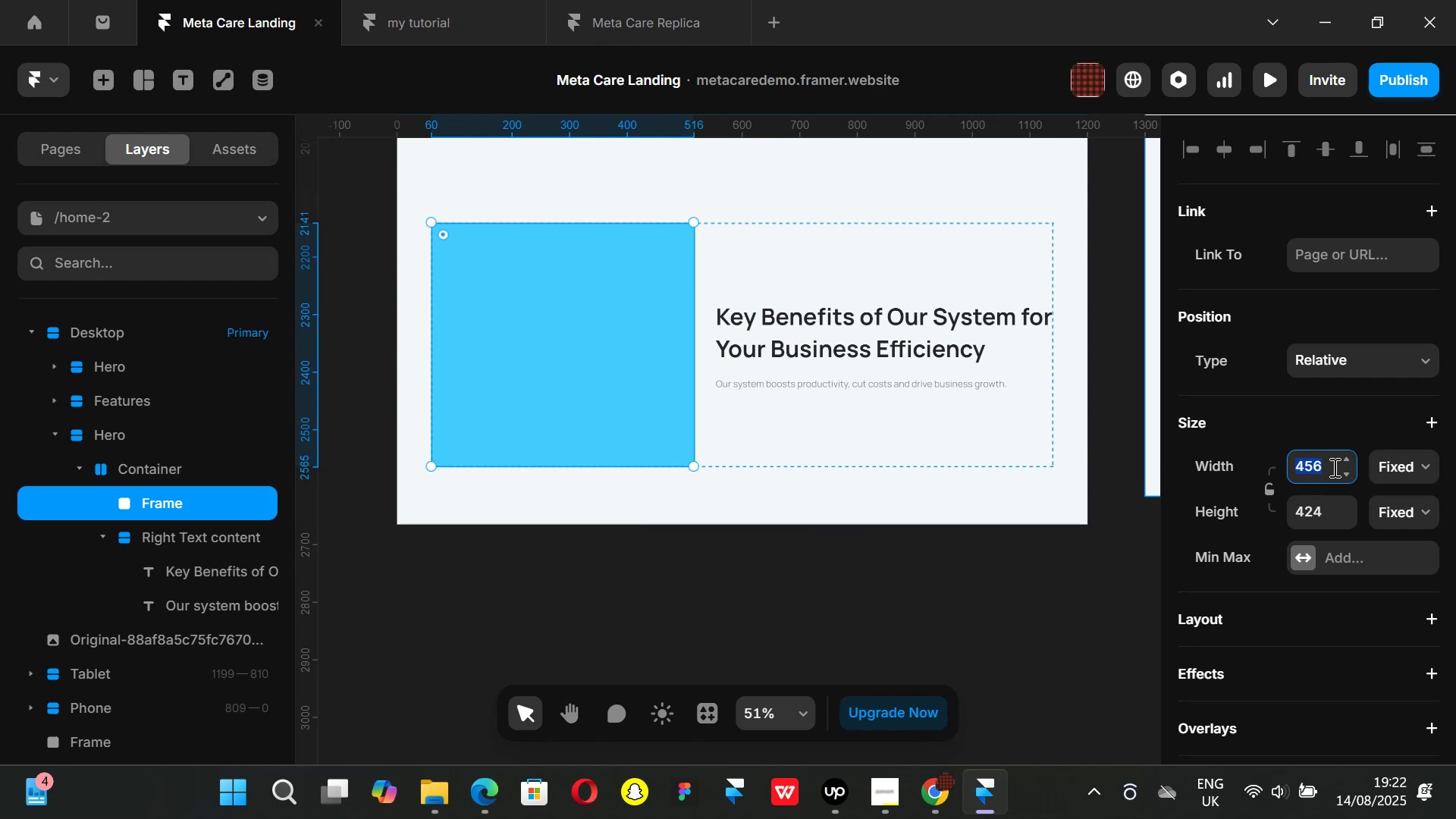 
type(400)
 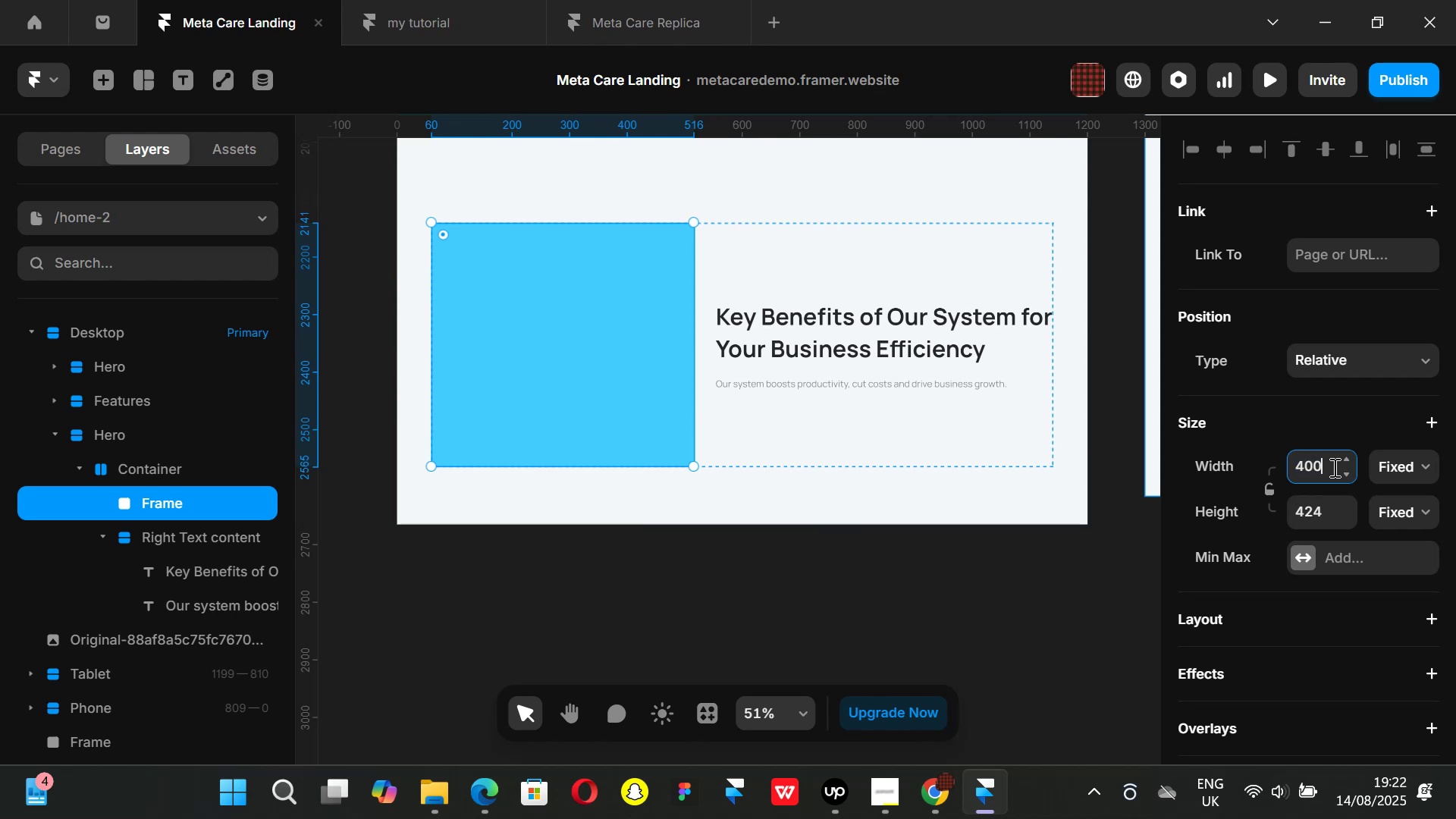 
key(Enter)
 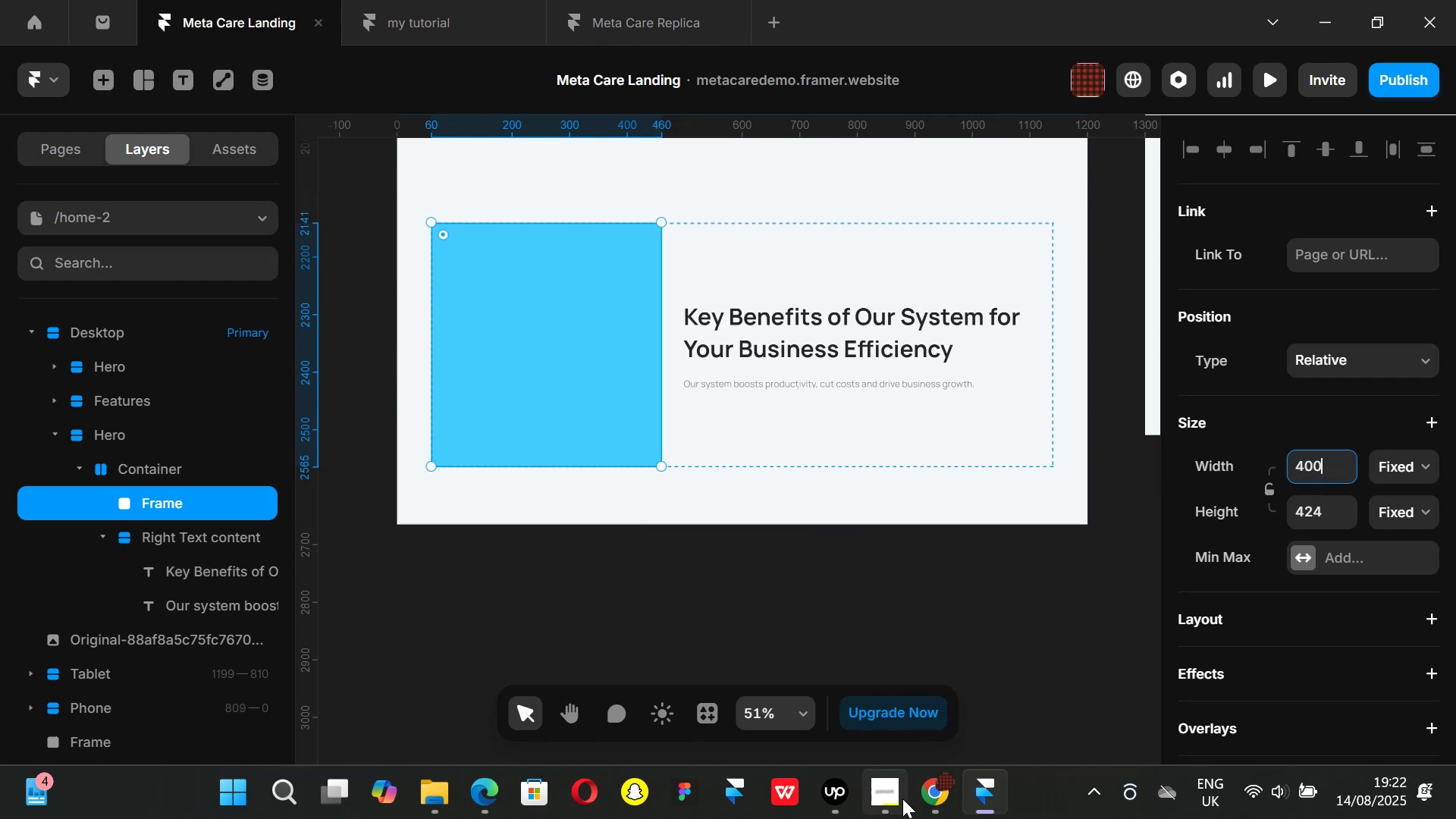 
left_click([935, 799])
 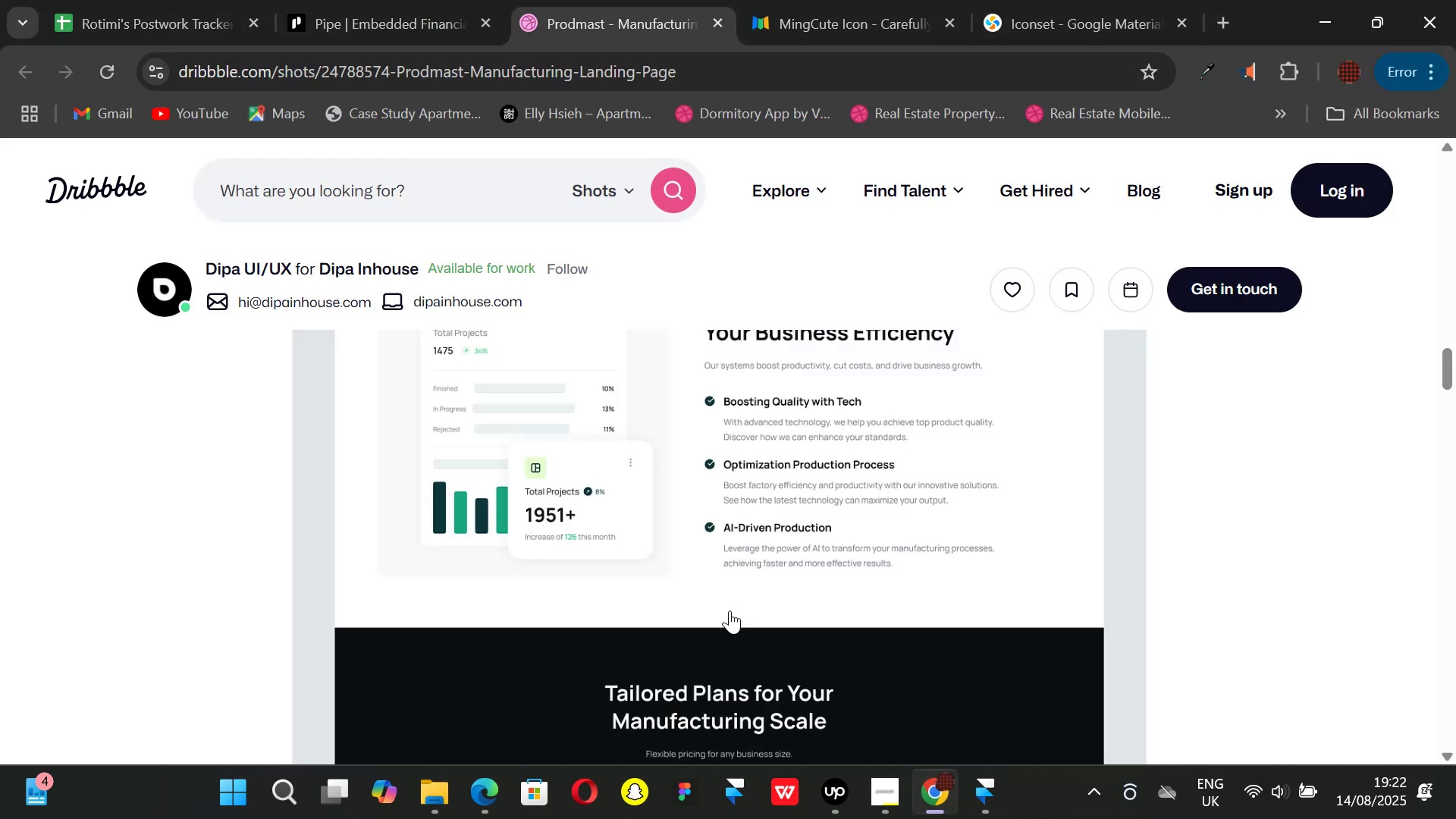 
scroll: coordinate [730, 610], scroll_direction: up, amount: 1.0
 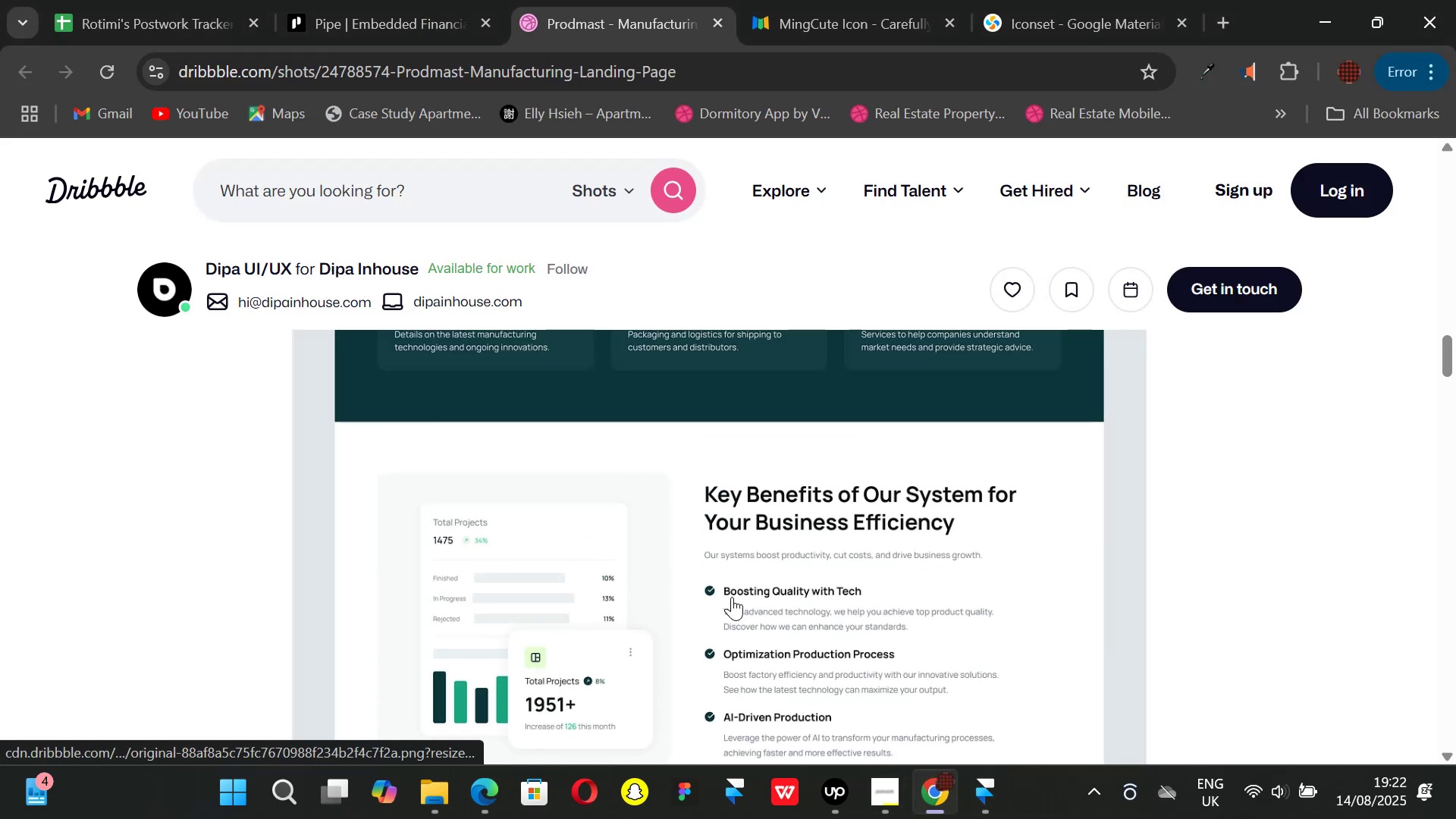 
scroll: coordinate [732, 597], scroll_direction: down, amount: 1.0
 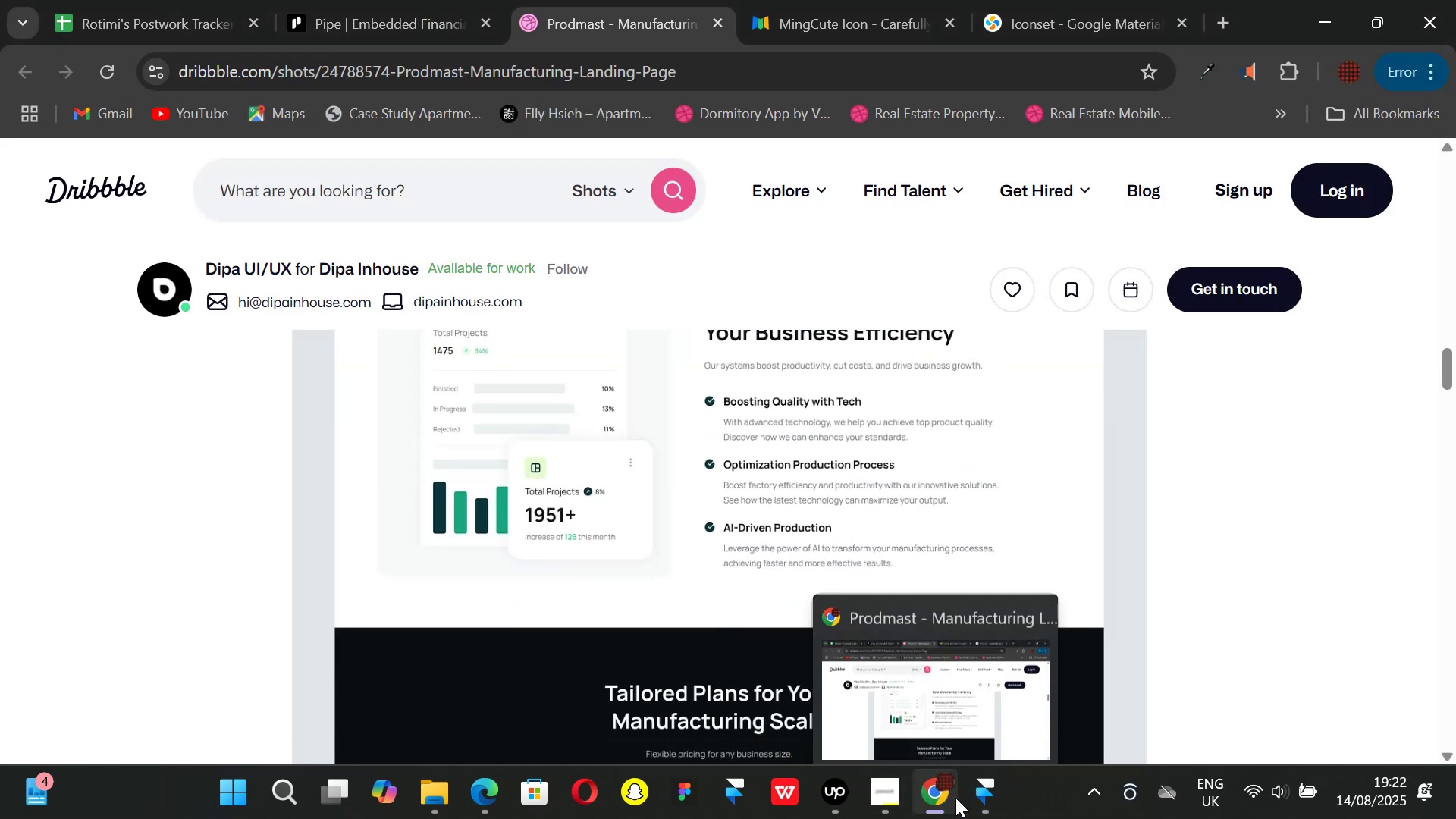 
left_click([975, 800])
 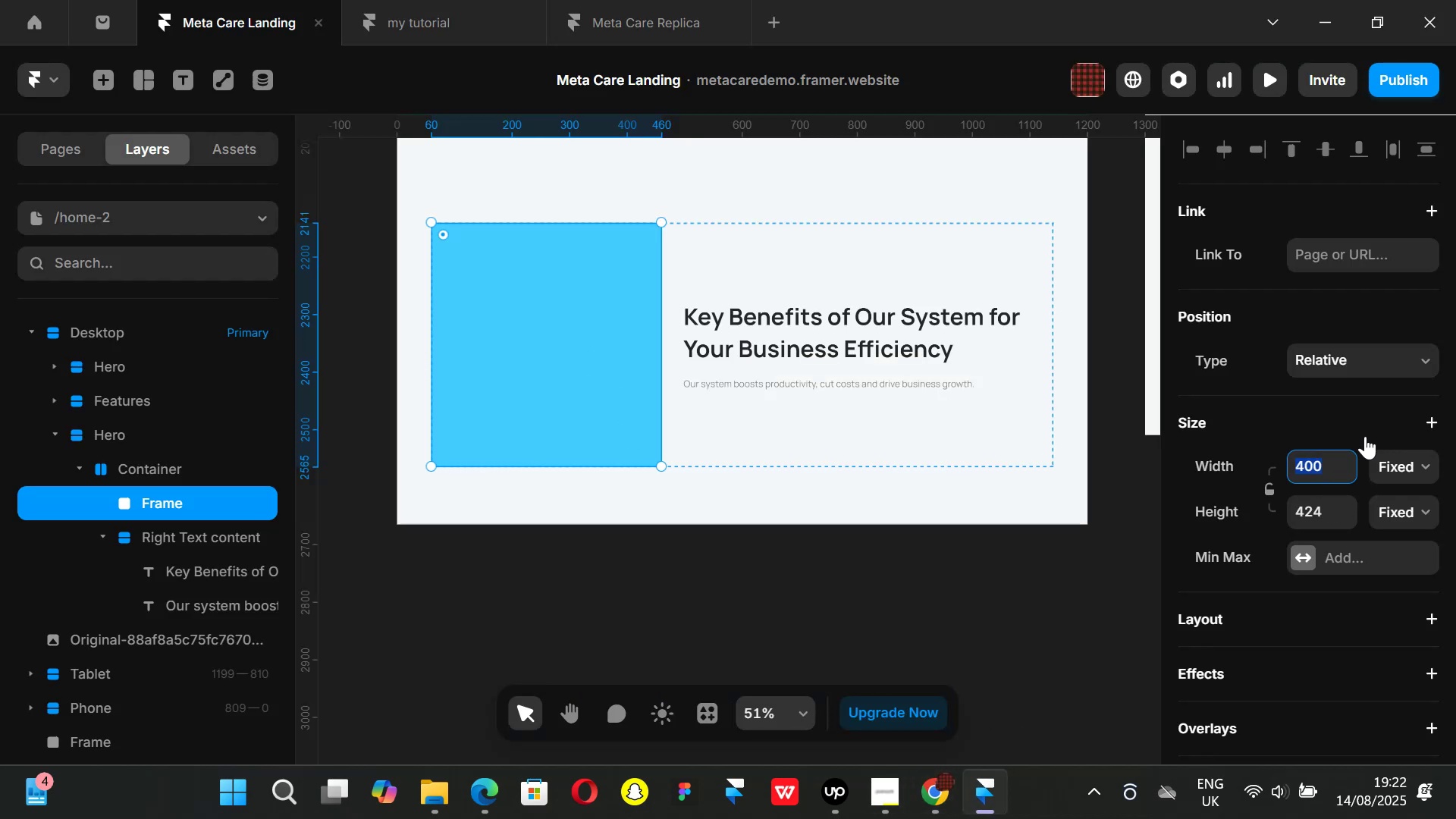 
type(420)
 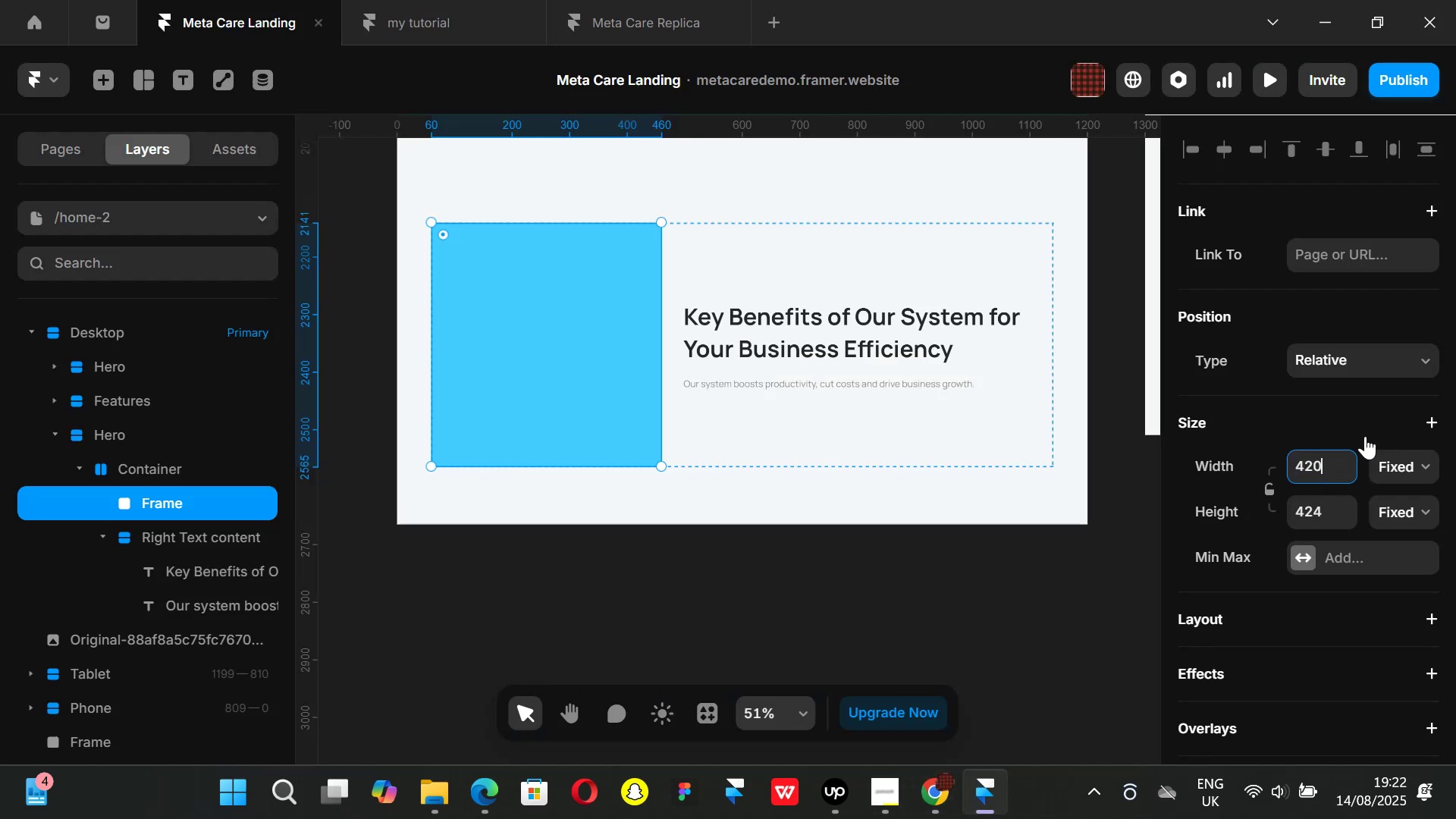 
key(Enter)
 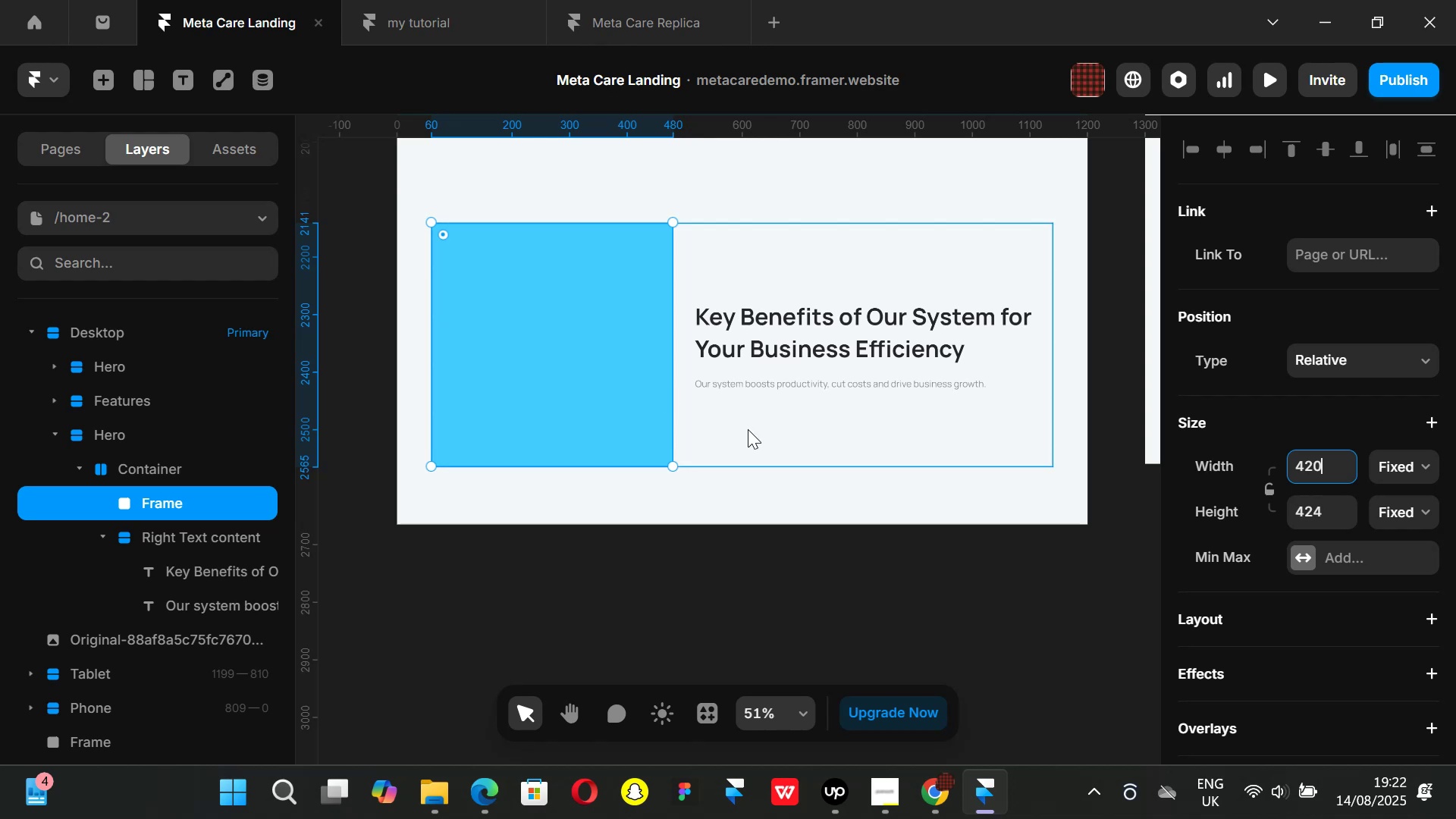 
left_click([750, 572])
 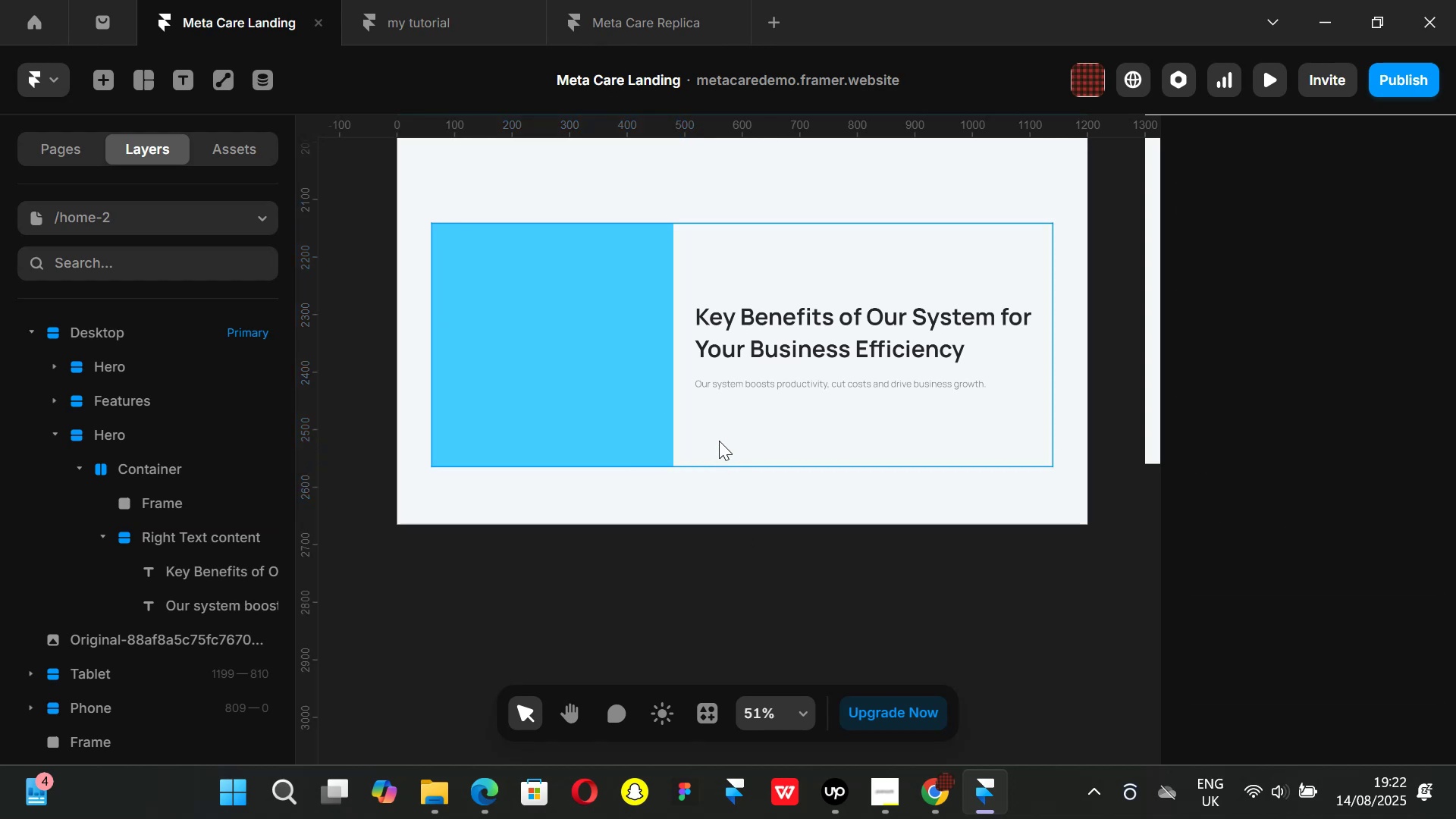 
left_click([719, 441])
 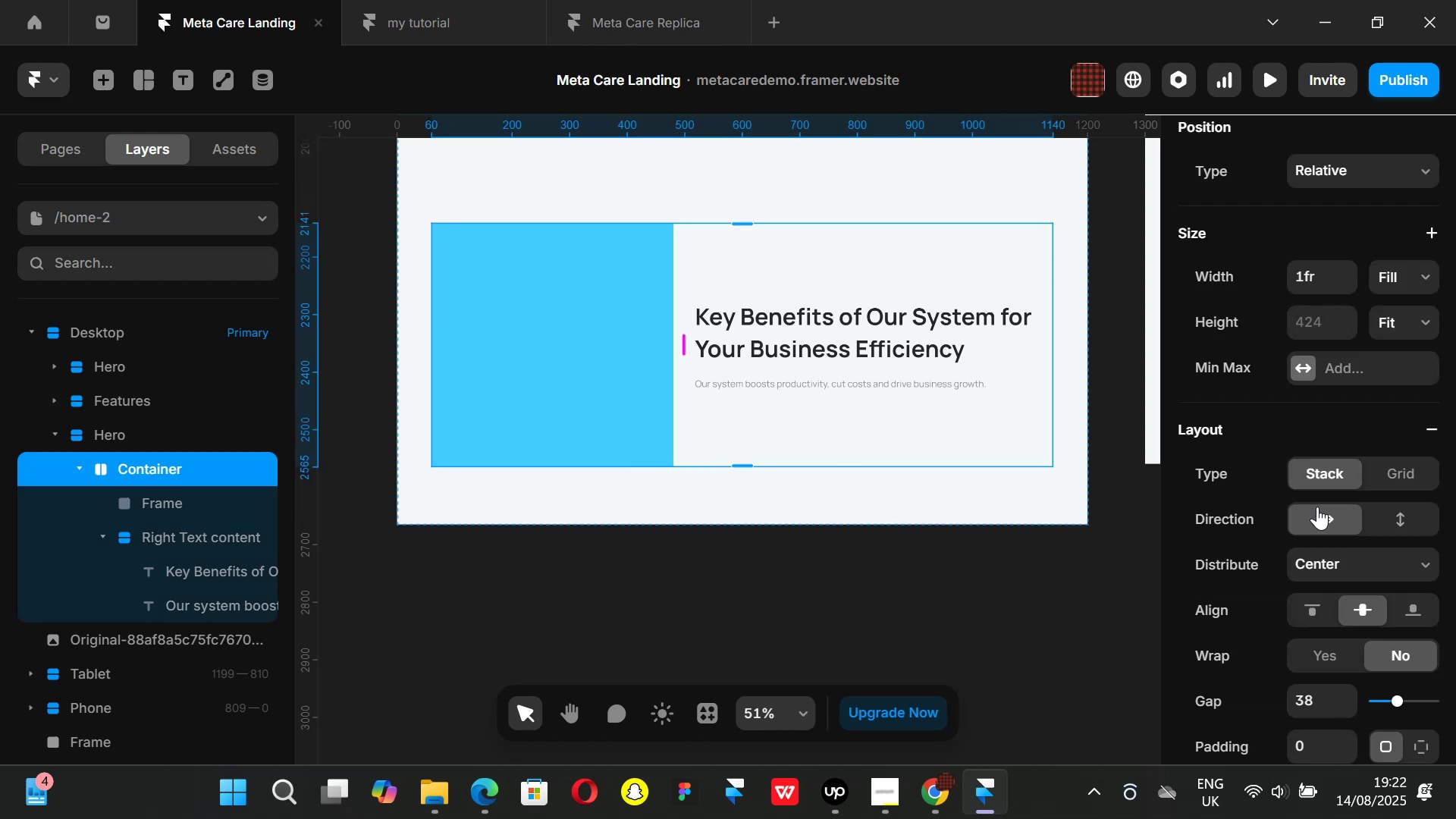 
scroll: coordinate [1316, 507], scroll_direction: down, amount: 1.0
 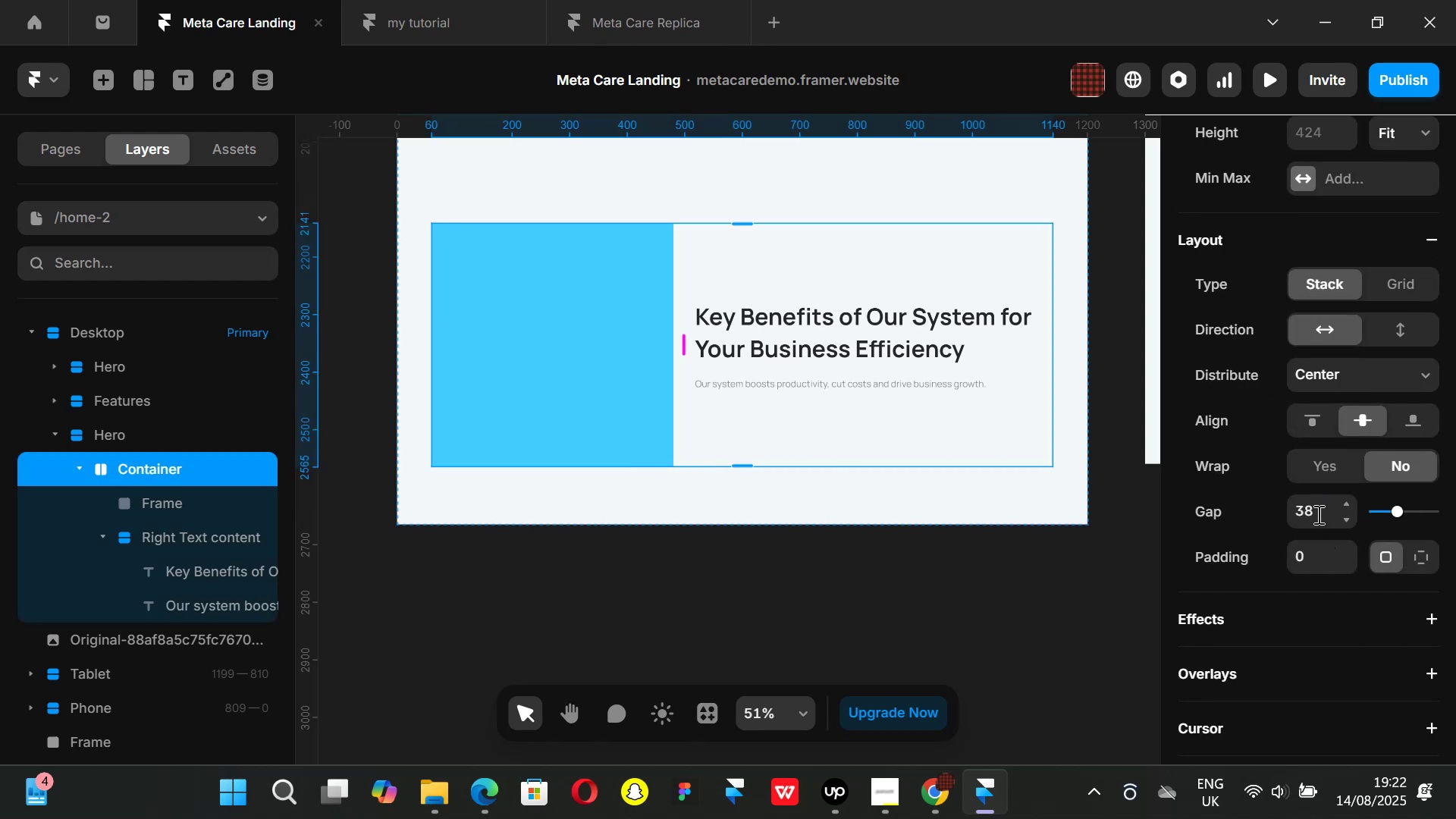 
left_click([1317, 514])
 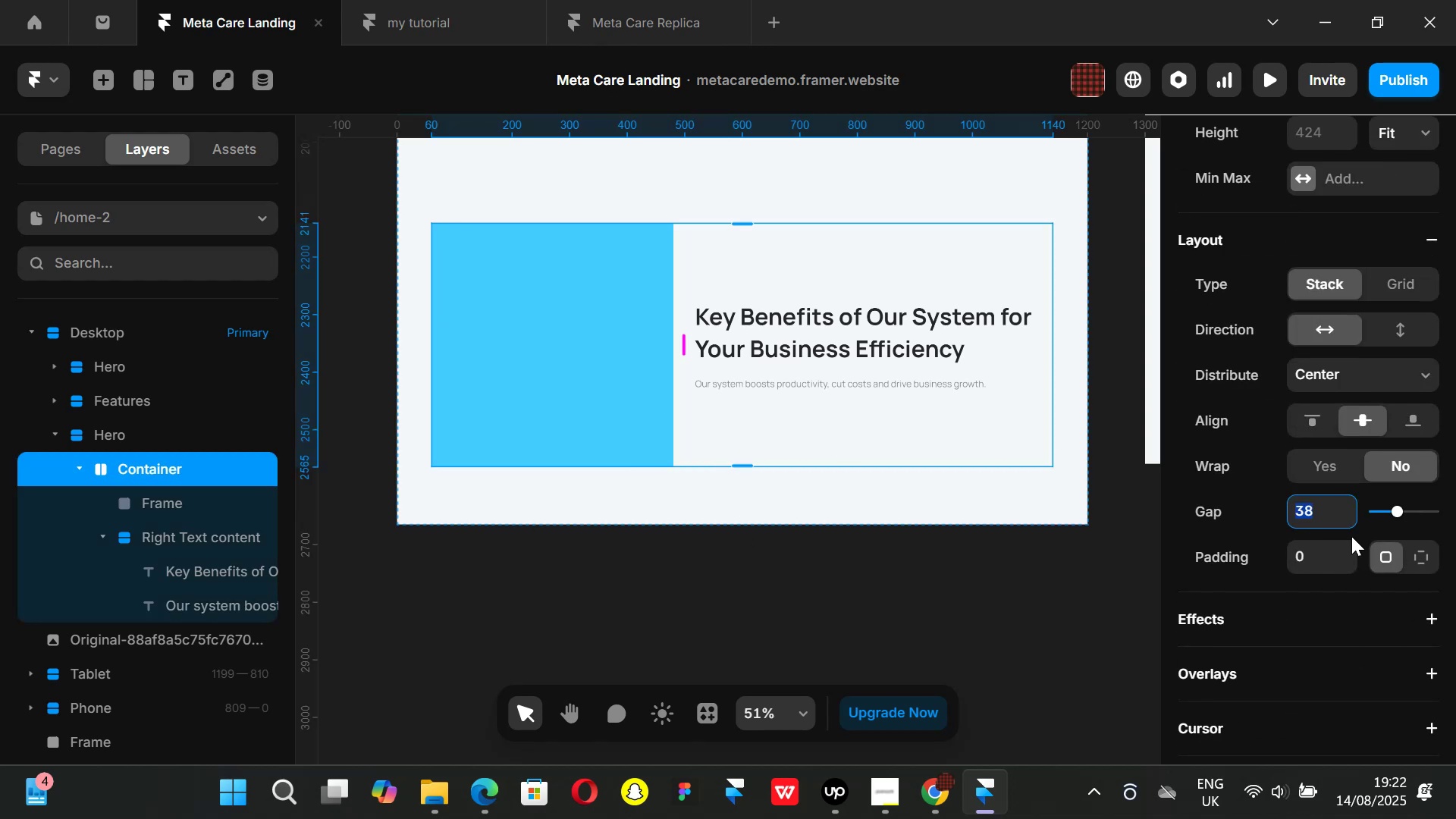 
type(32)
 